 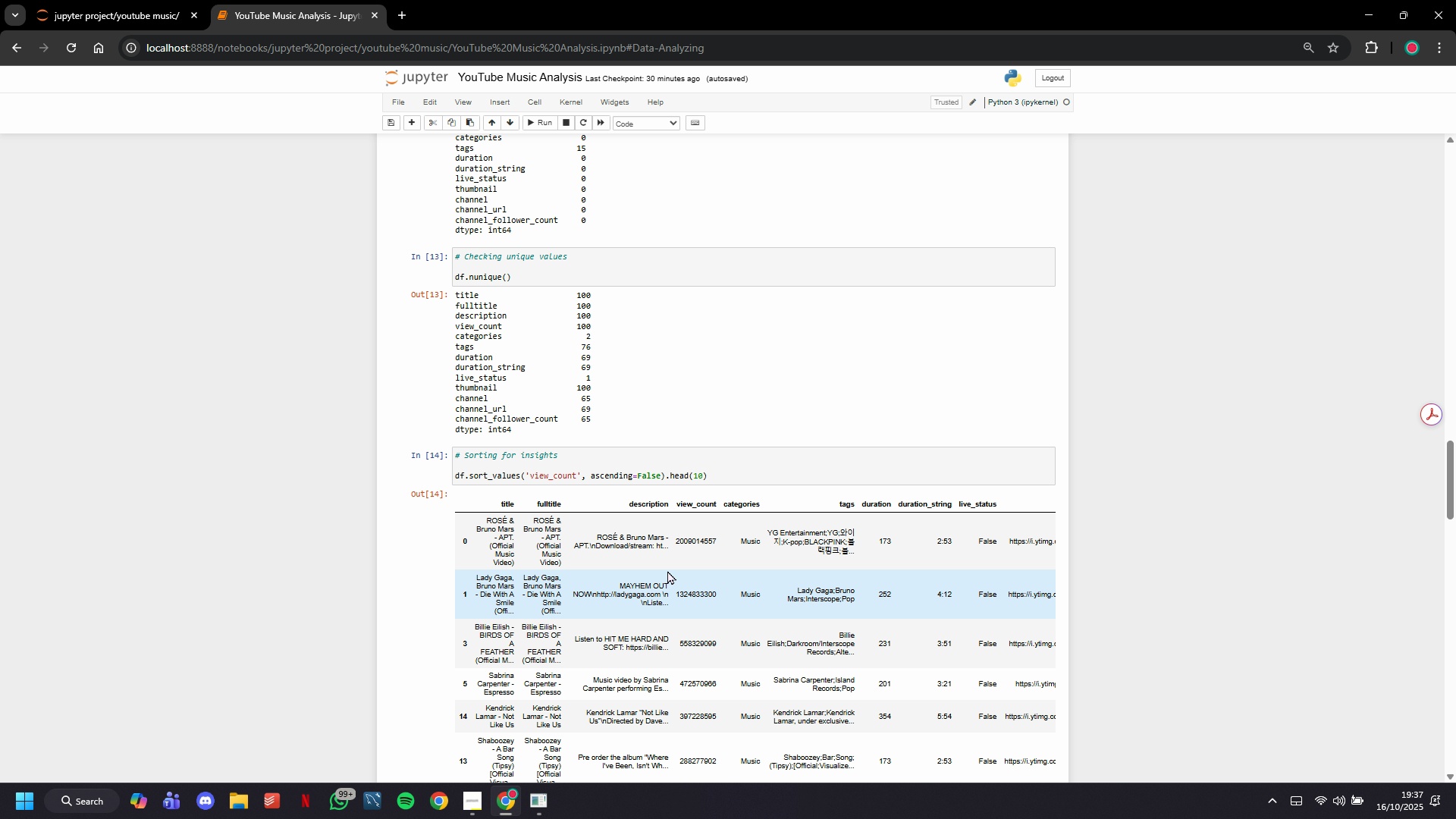 
scroll: coordinate [662, 255], scroll_direction: up, amount: 43.0
 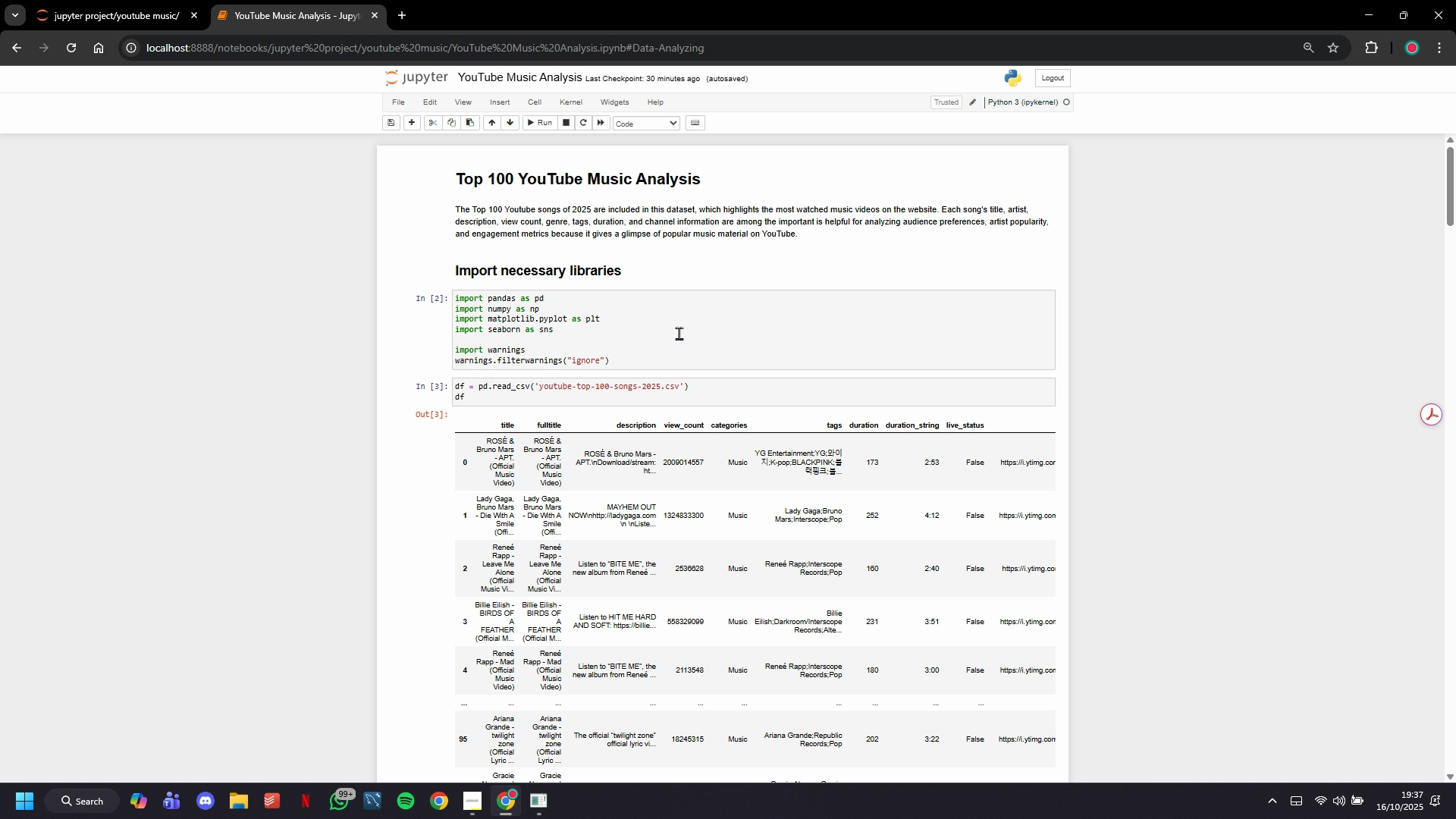 
wait(13.51)
 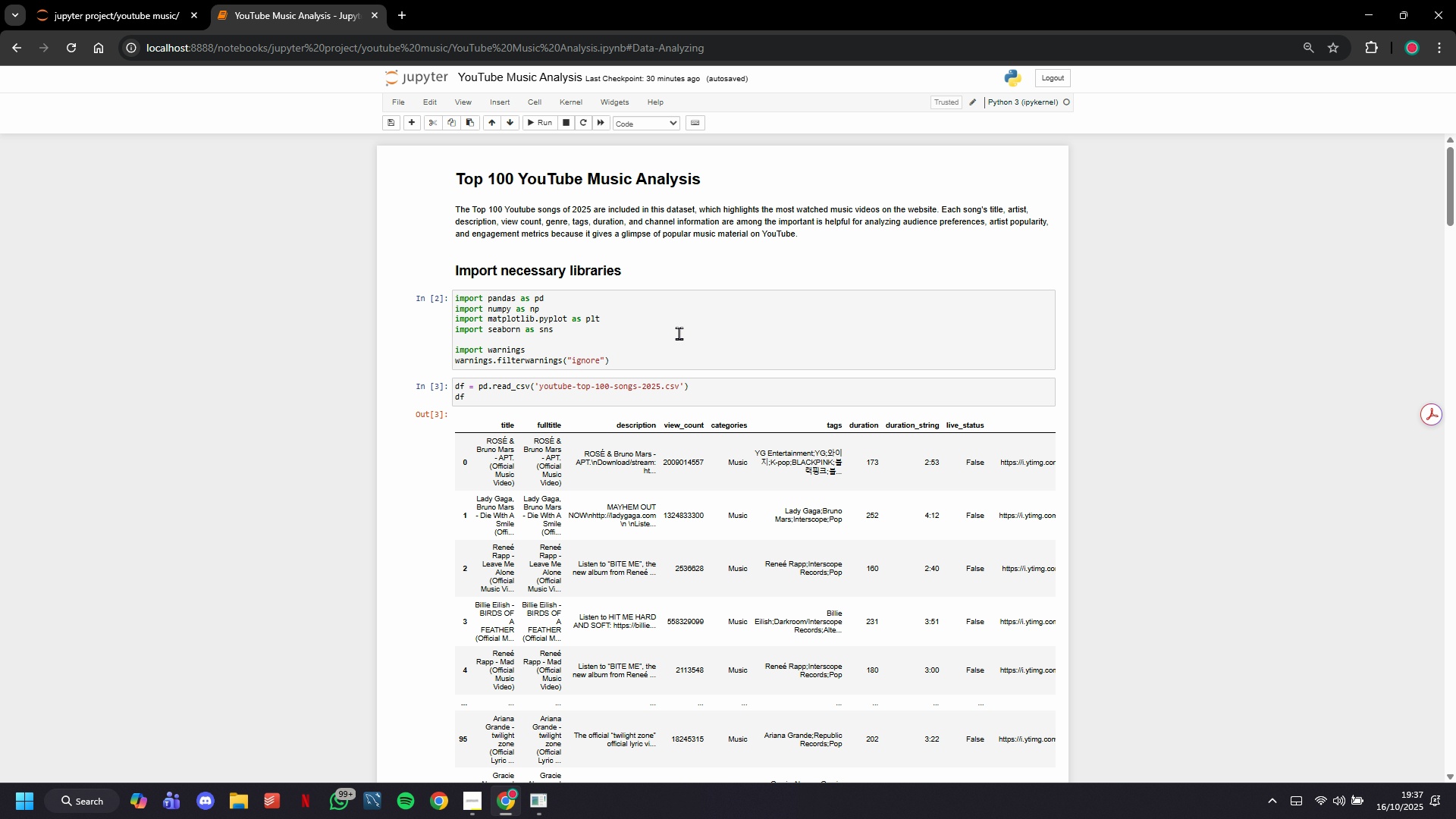 
double_click([764, 229])
 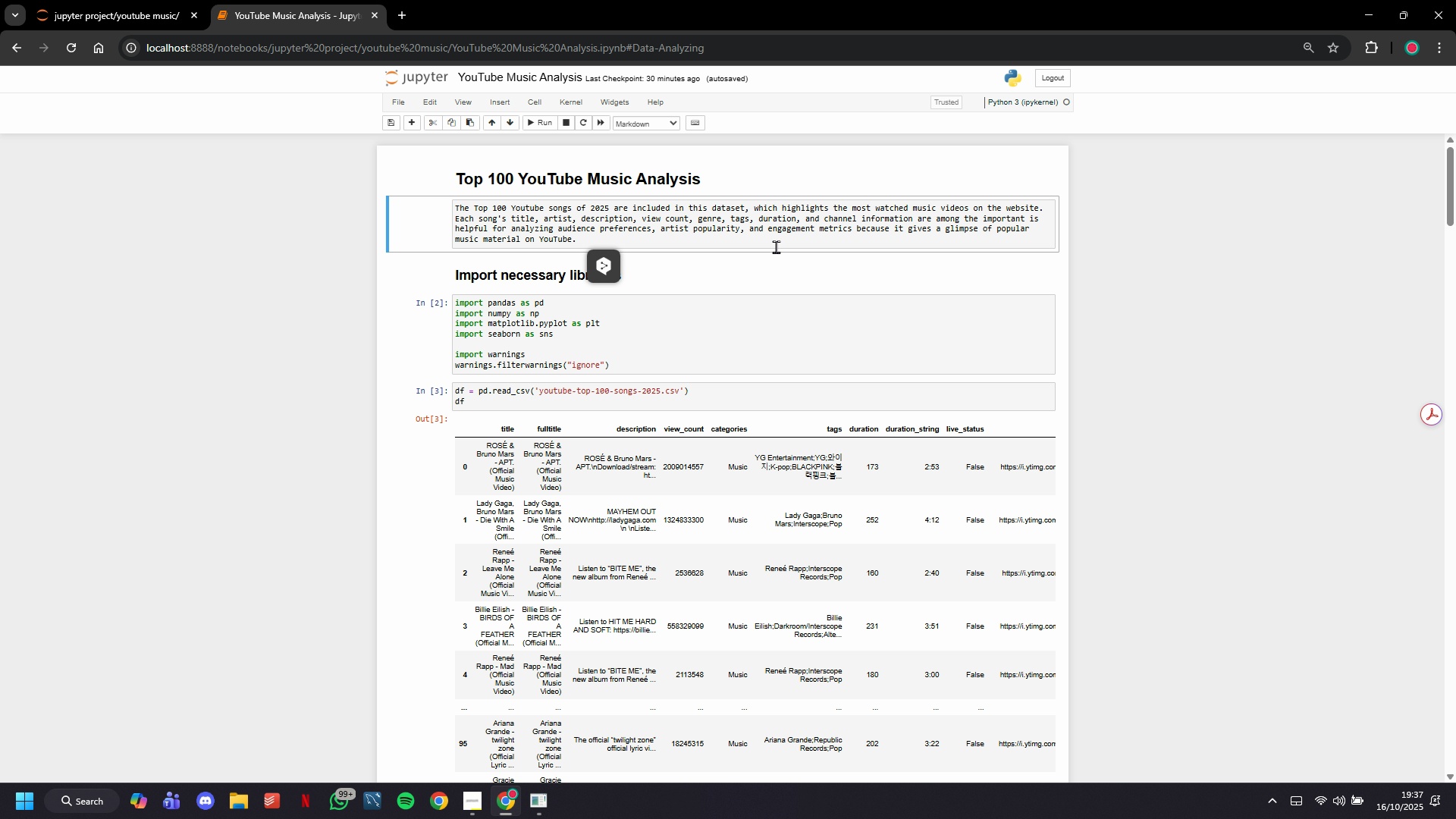 
wait(8.62)
 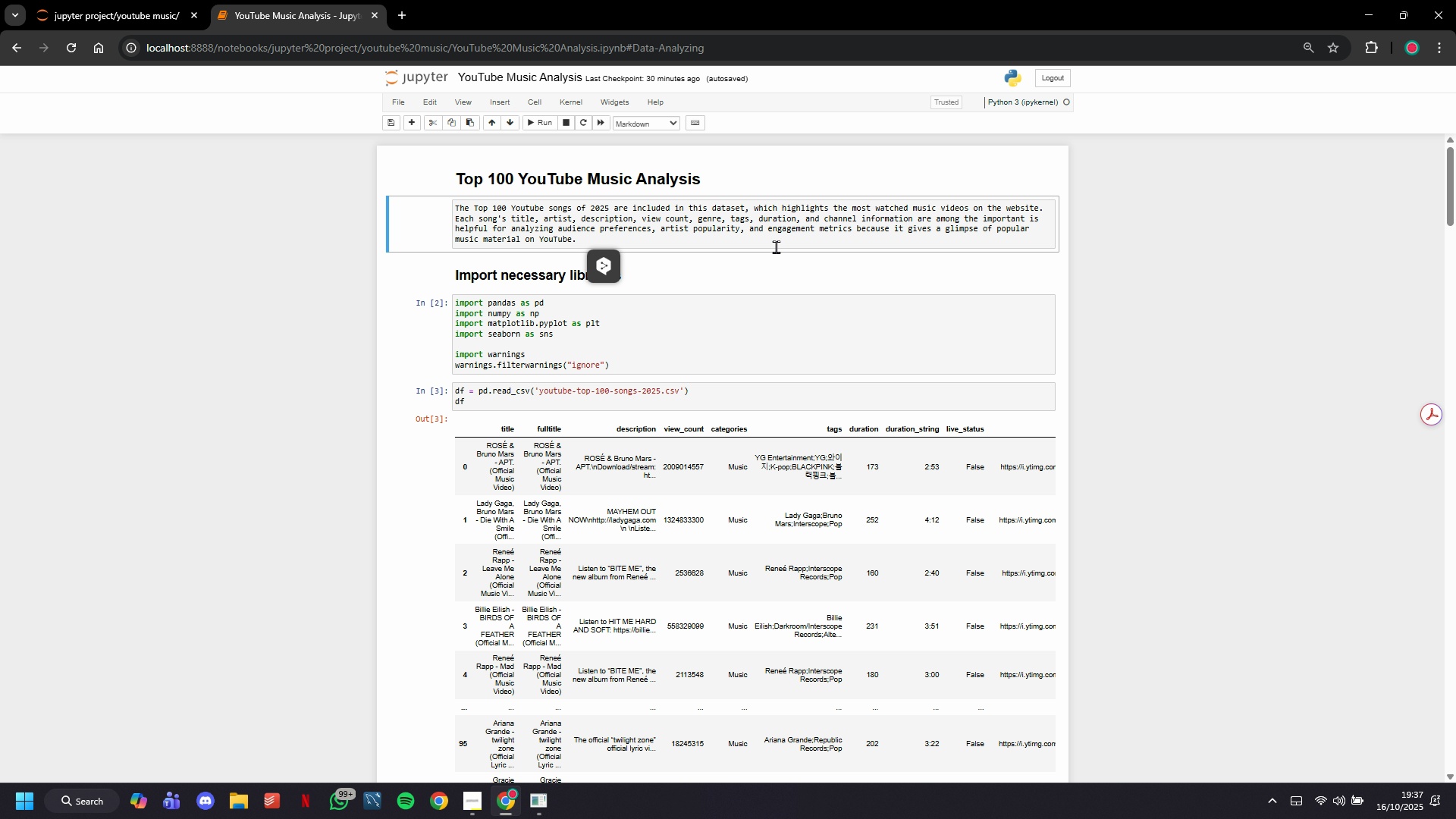 
left_click([938, 221])
 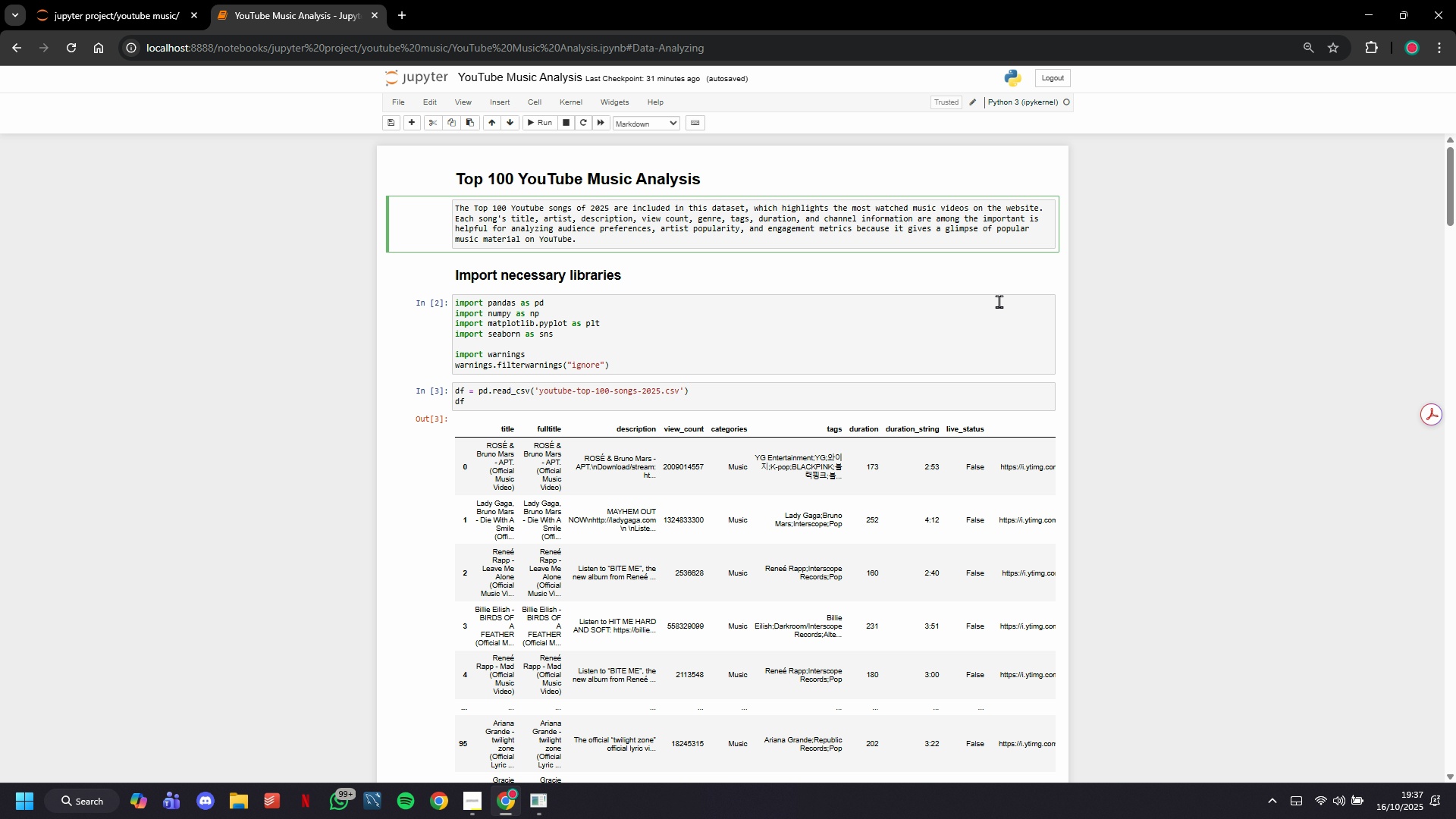 
key(Backspace)
 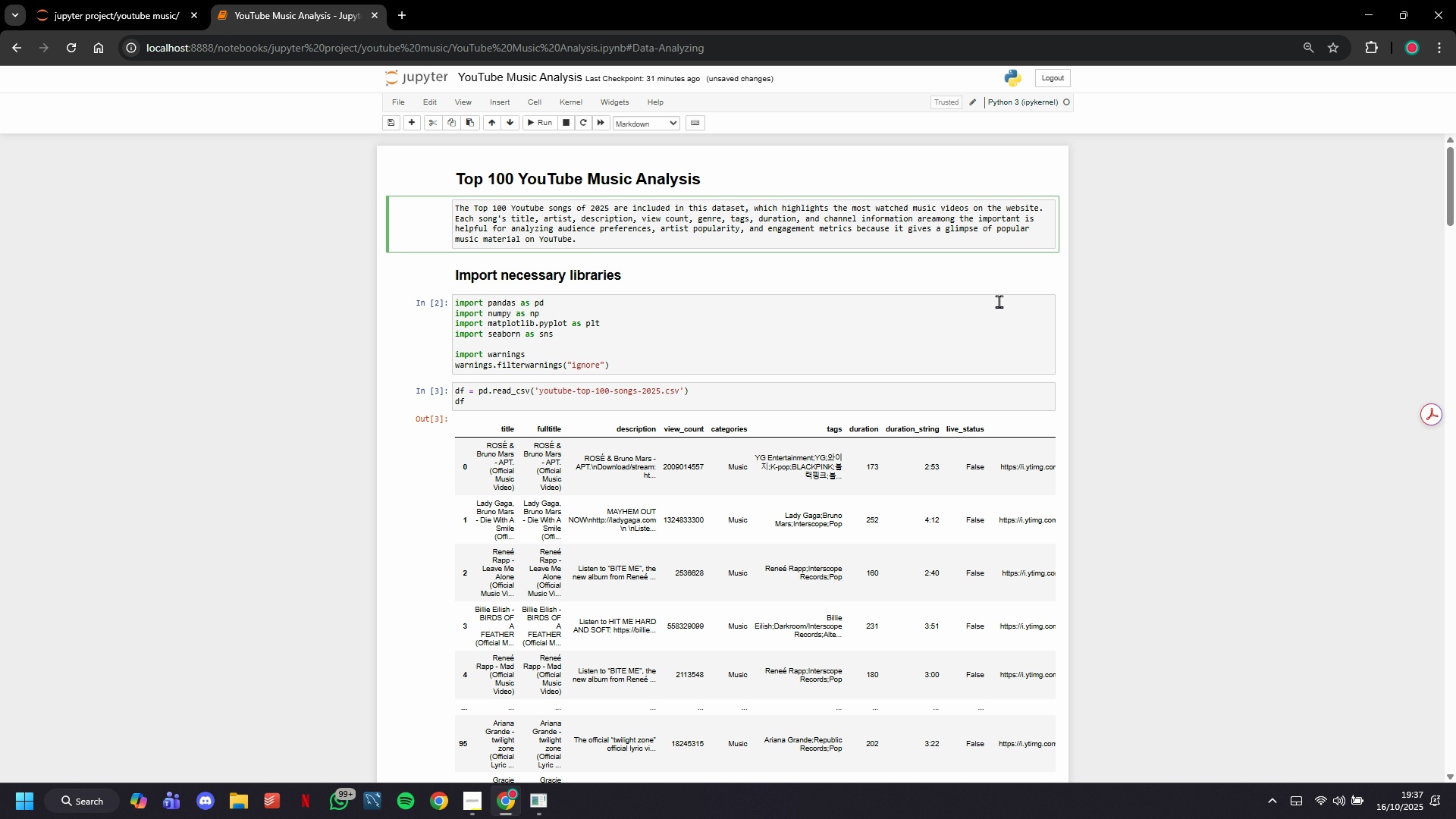 
key(Space)
 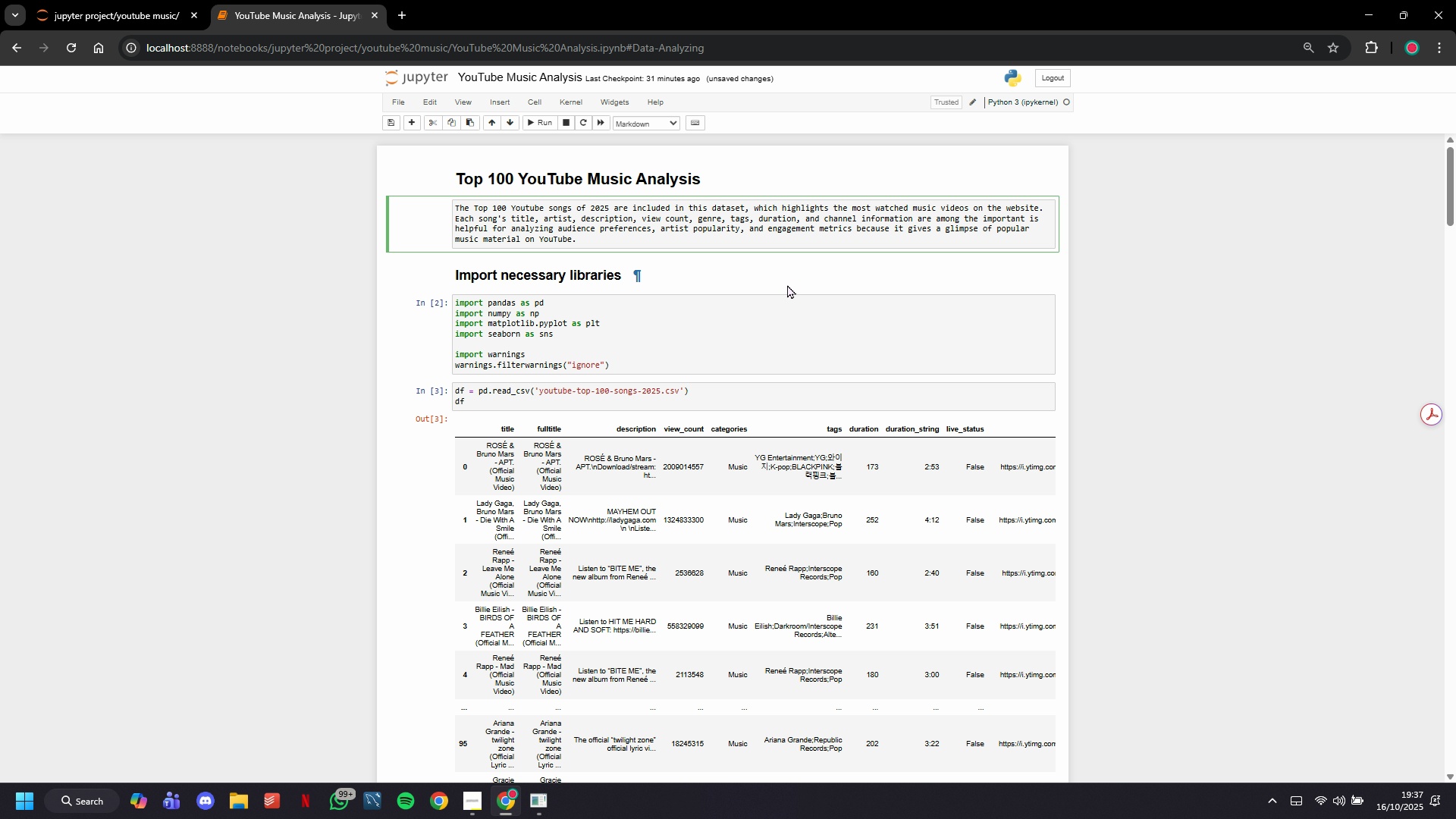 
wait(5.37)
 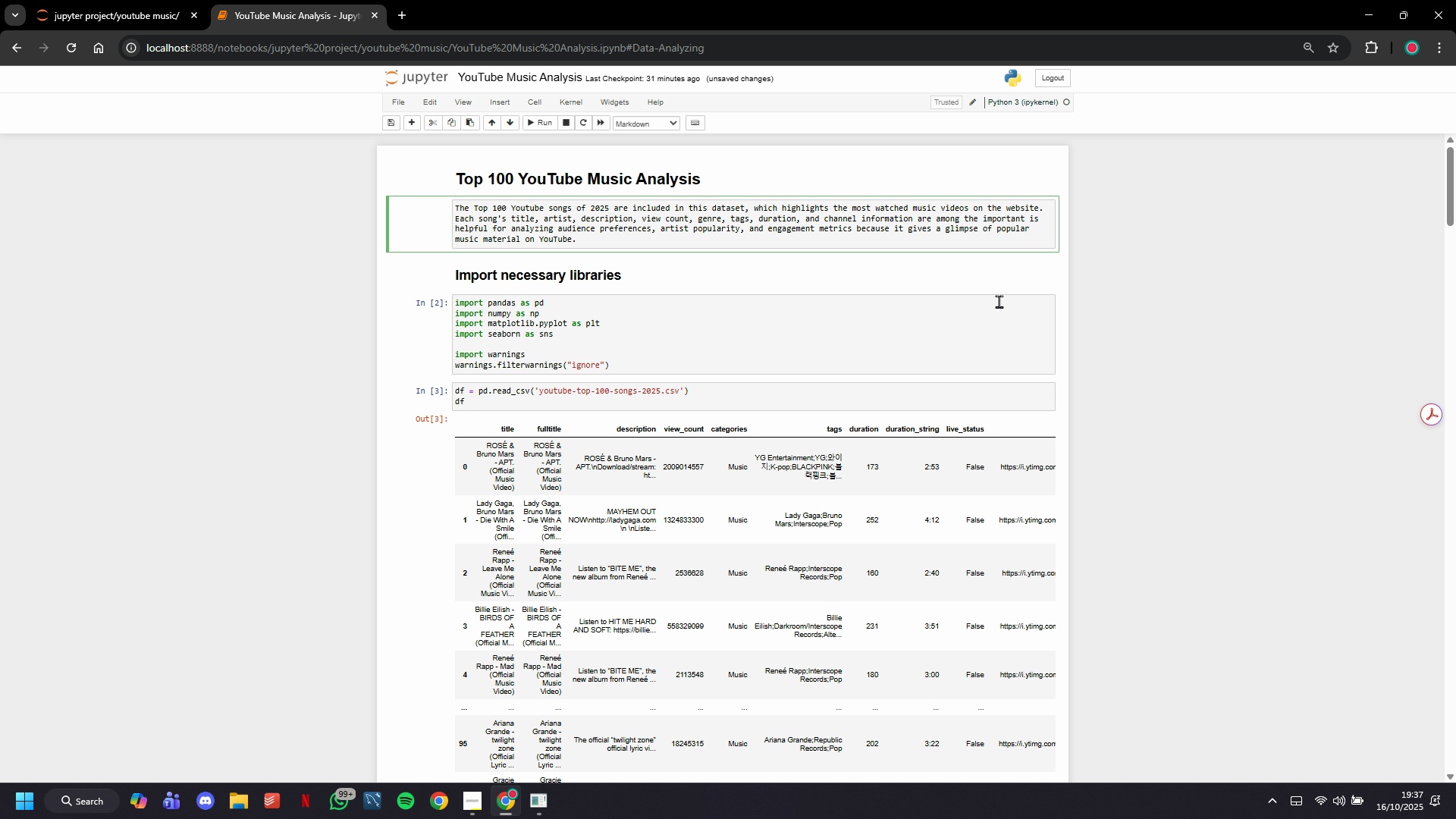 
left_click([540, 124])
 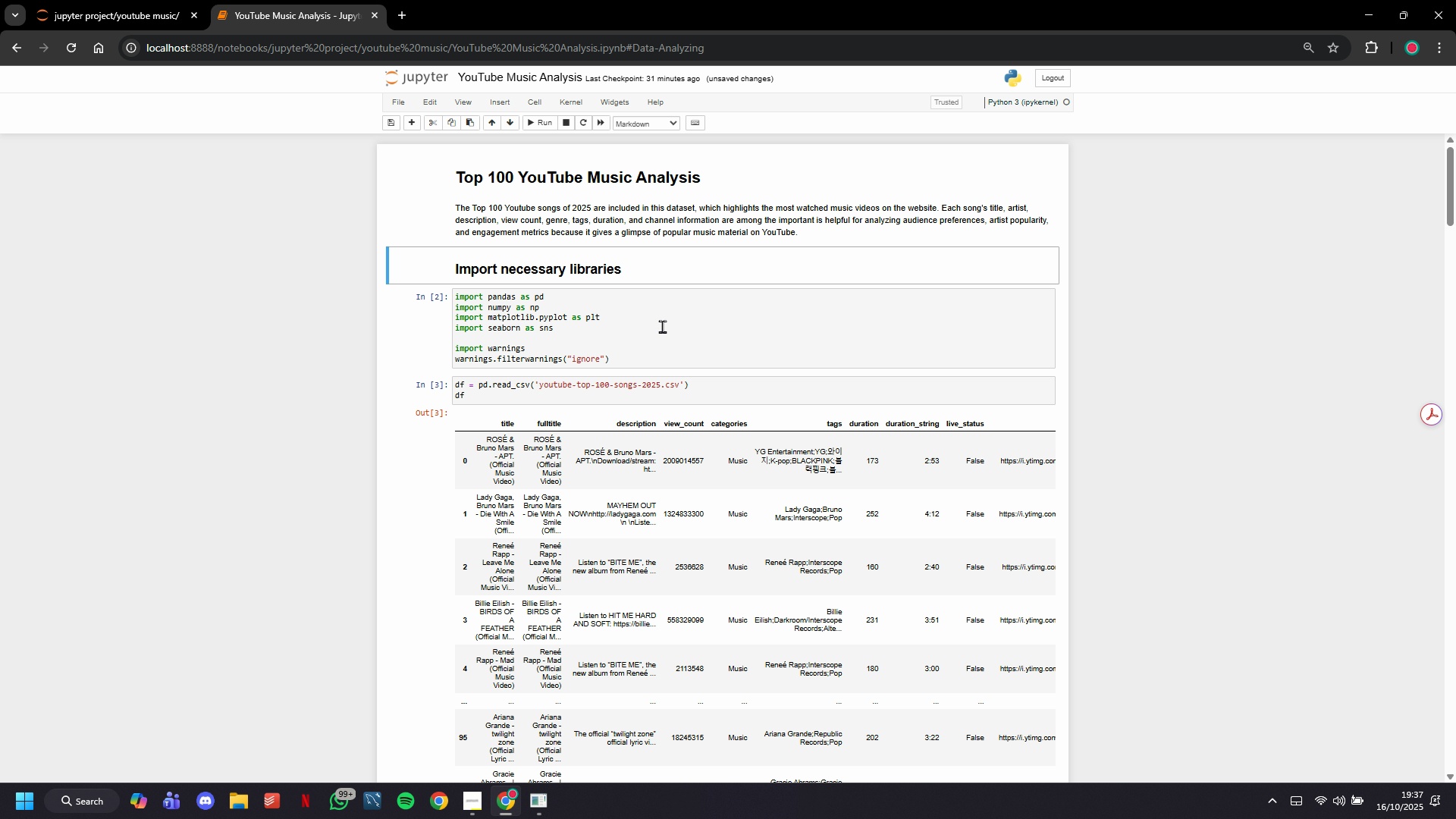 
scroll: coordinate [662, 326], scroll_direction: down, amount: 13.0
 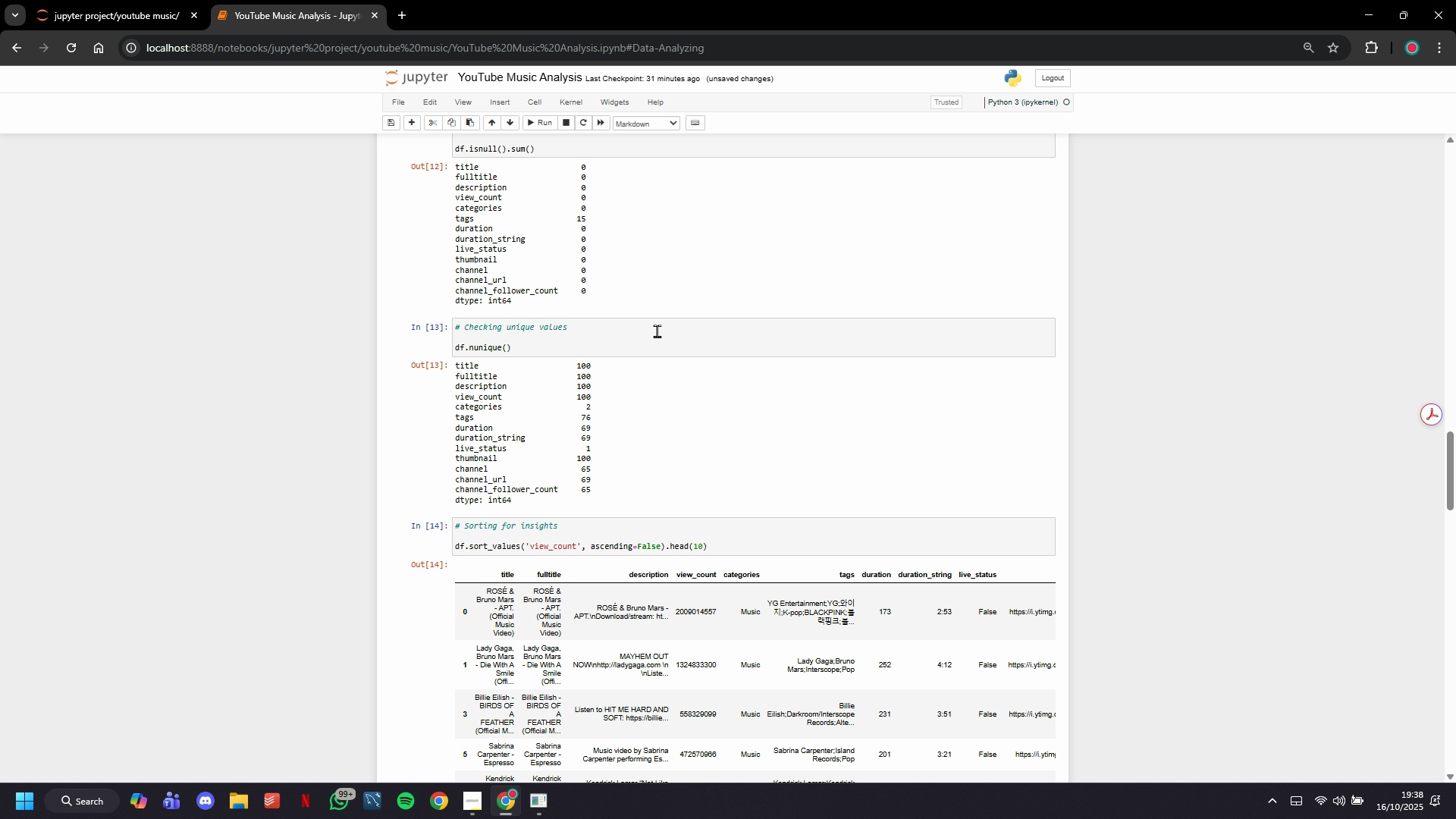 
left_click([554, 353])
 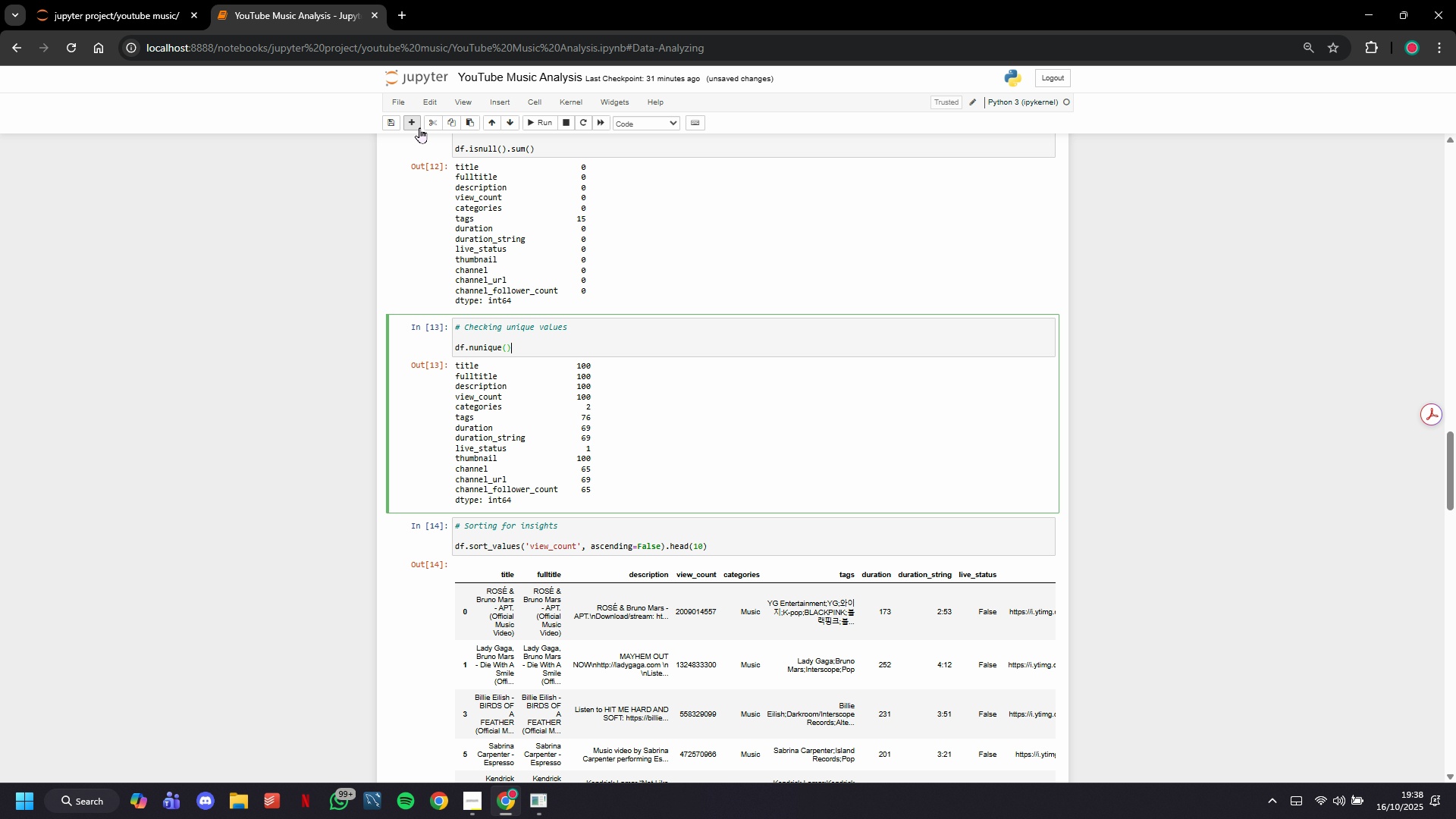 
left_click([418, 124])
 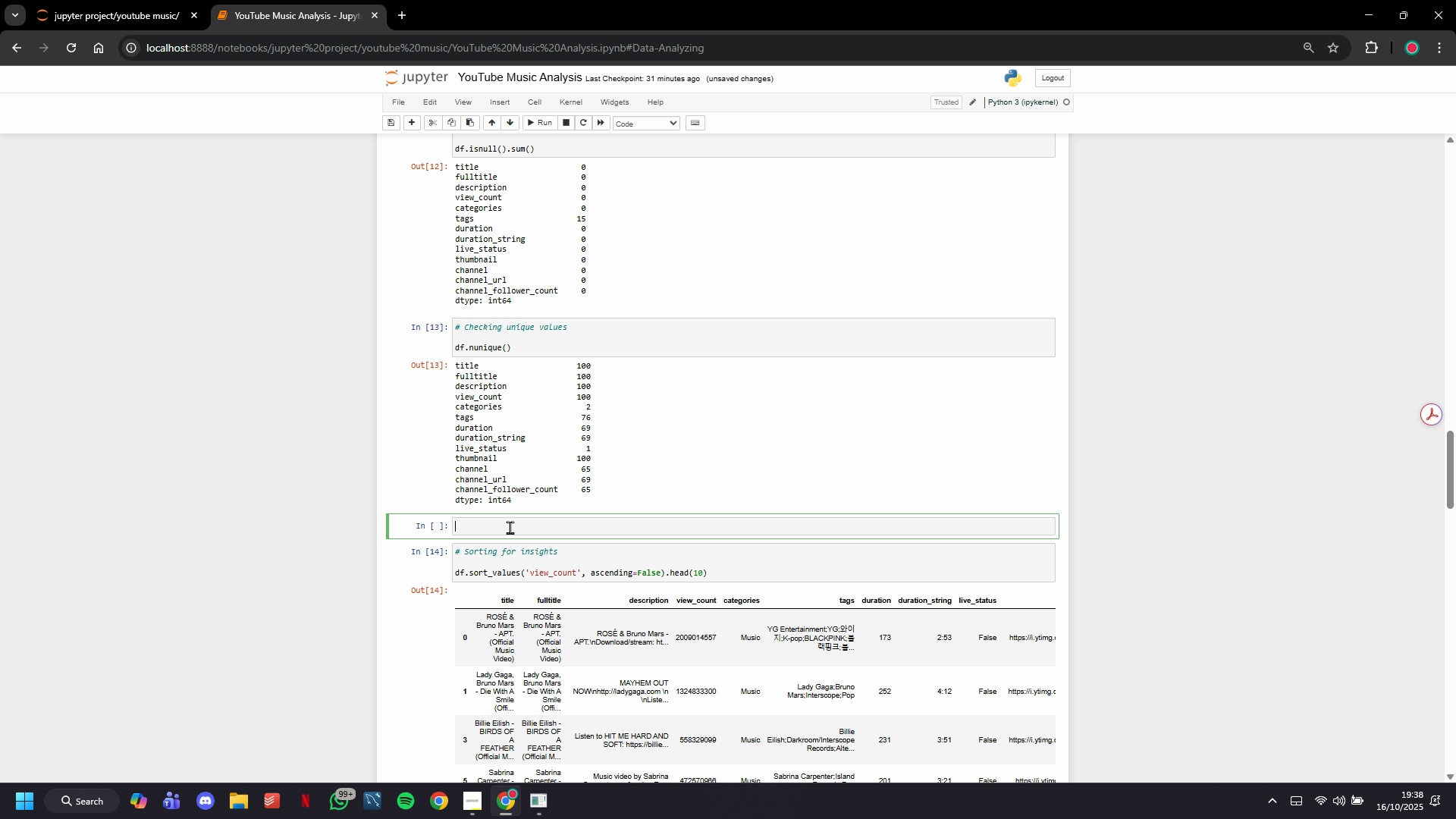 
type(df[')
 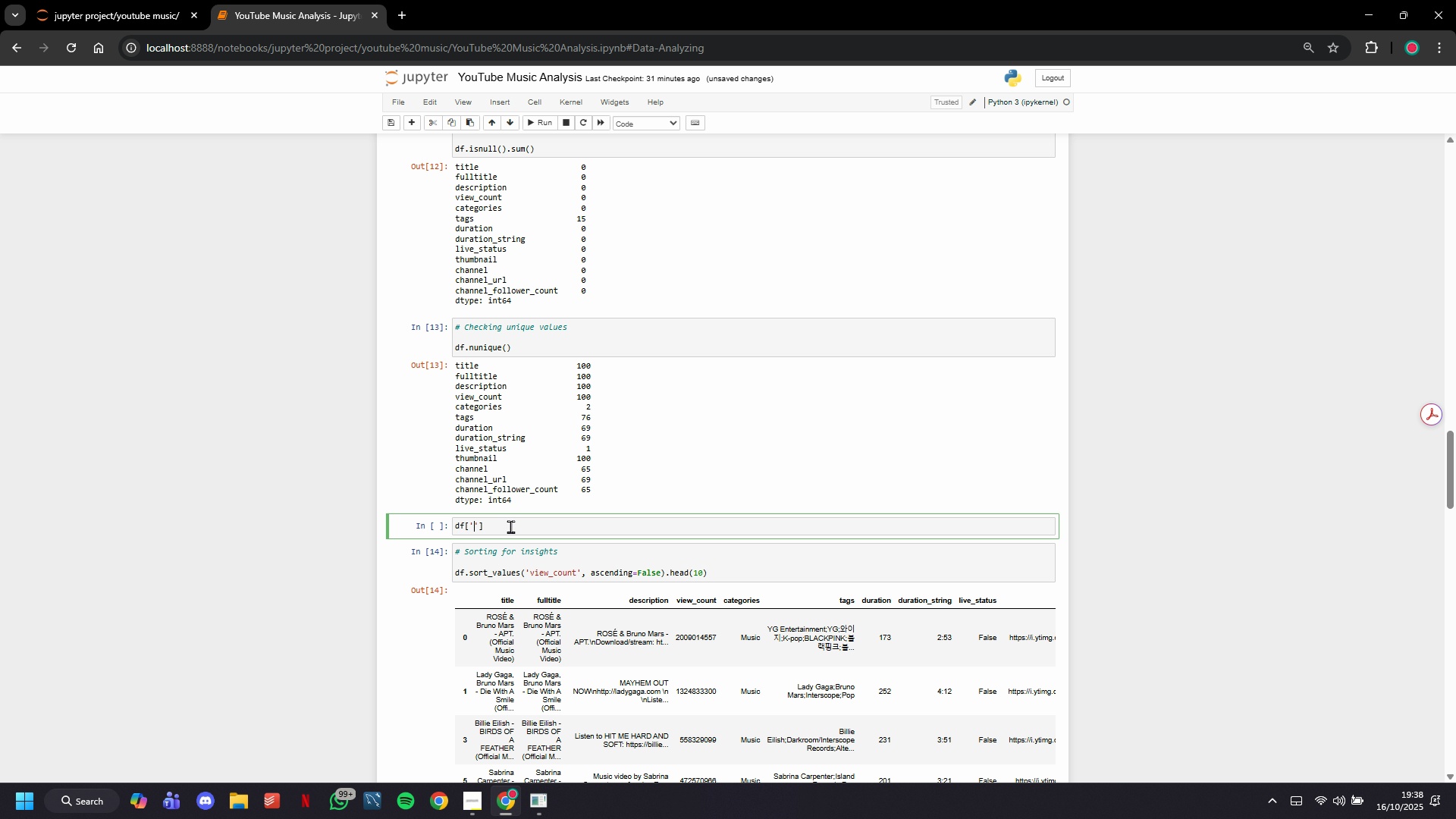 
wait(5.65)
 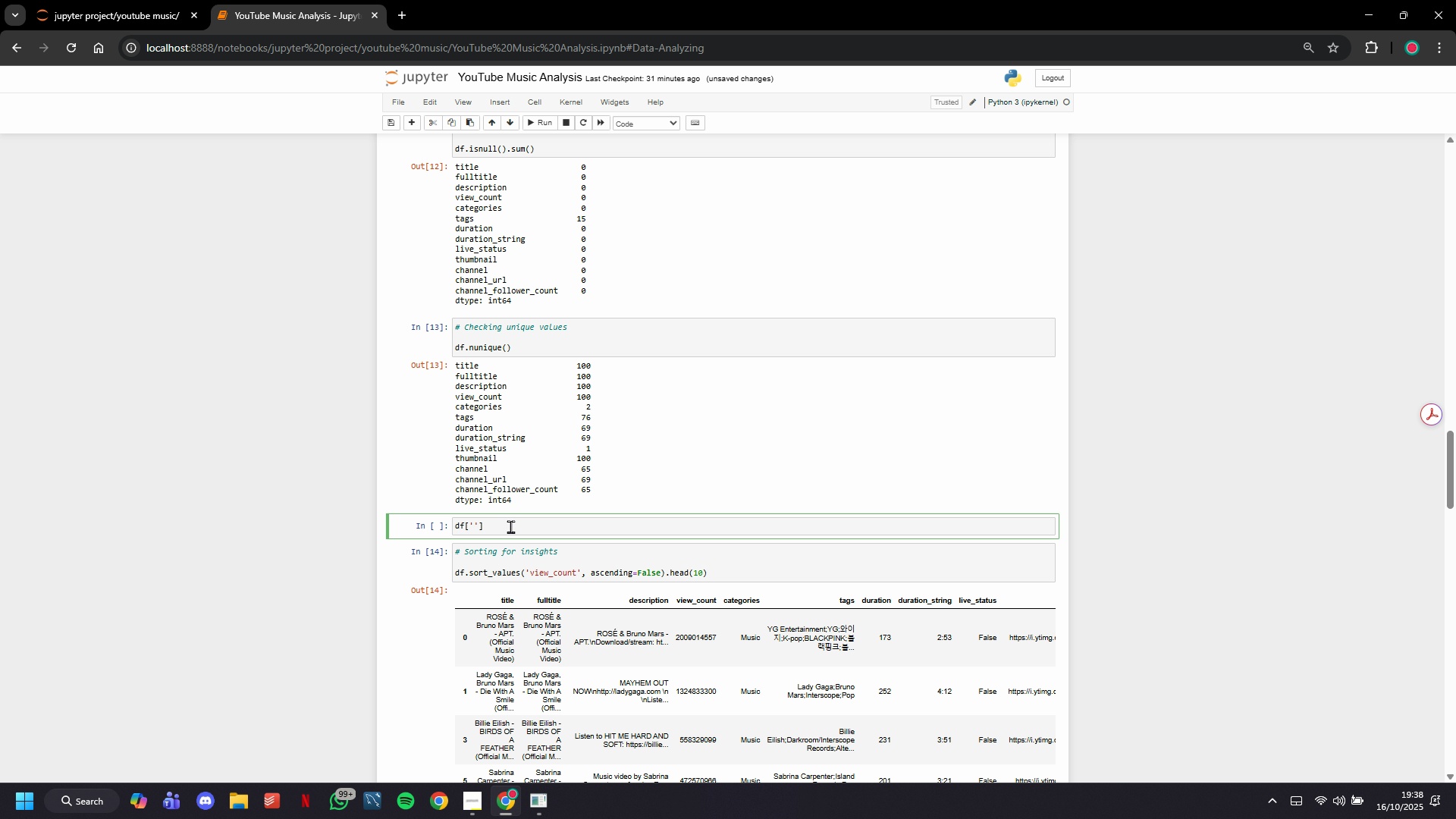 
type(title)
 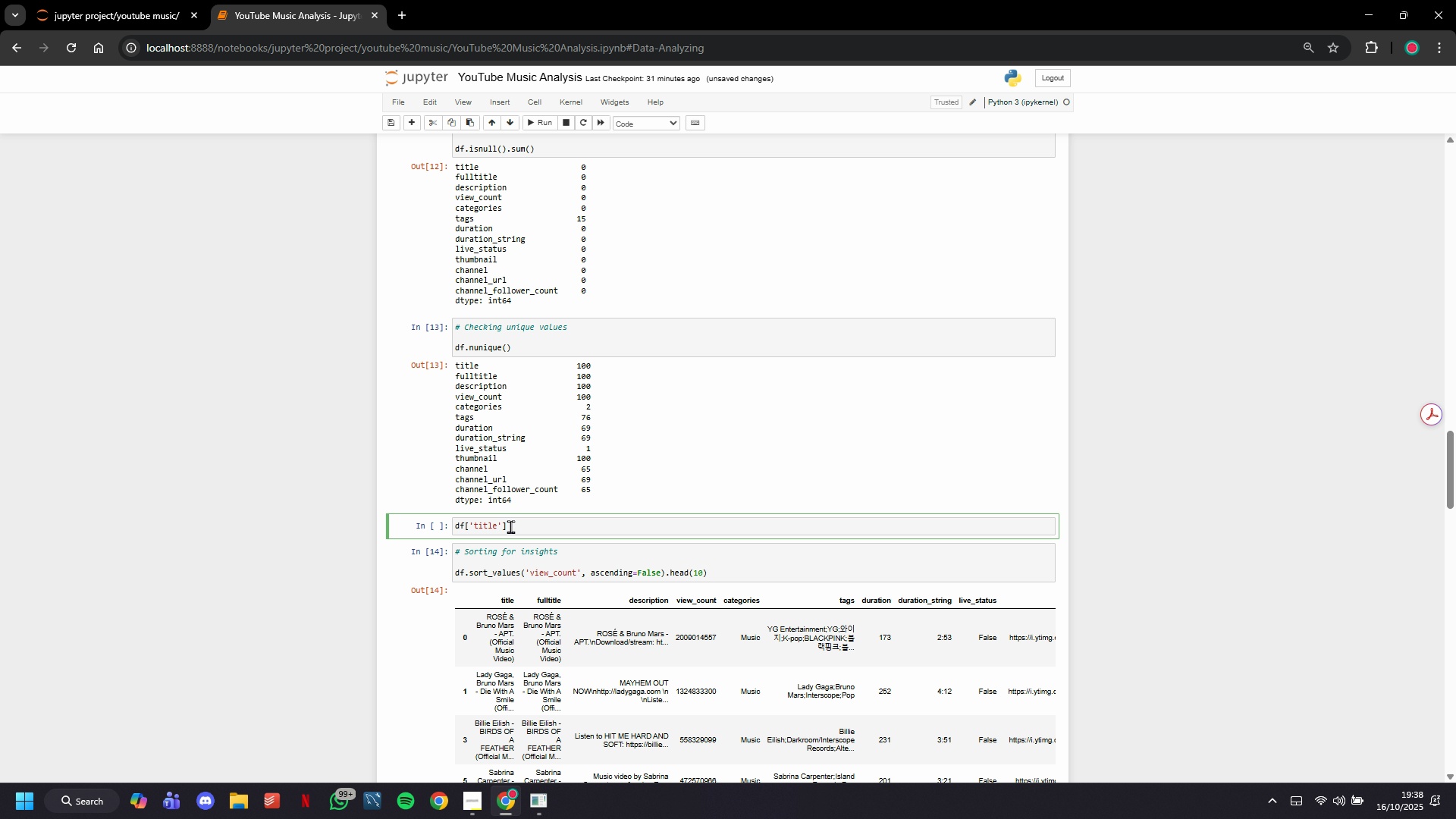 
key(ArrowRight)
 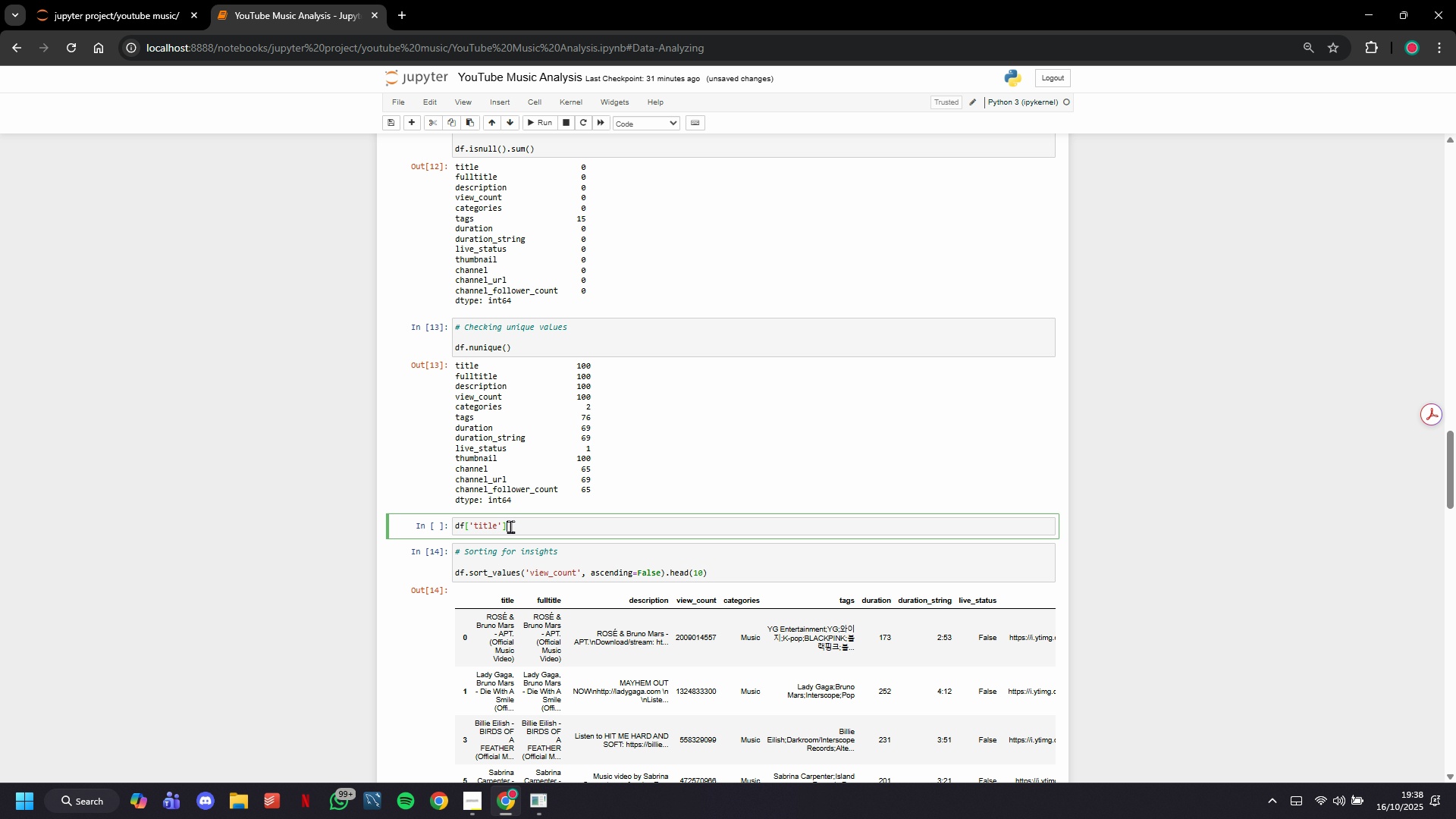 
key(ArrowRight)
 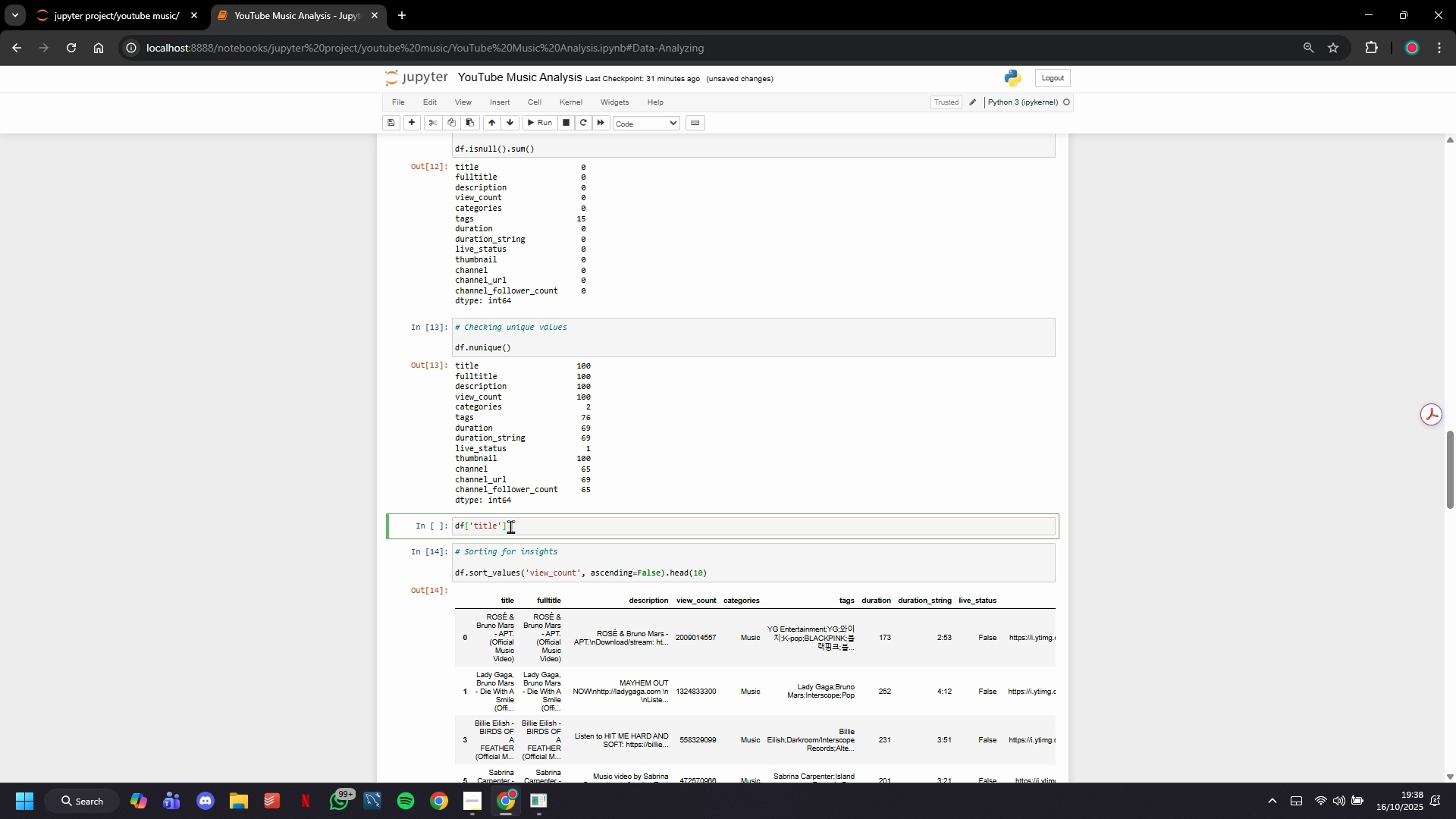 
type(.u)
key(Backspace)
type(unique()
 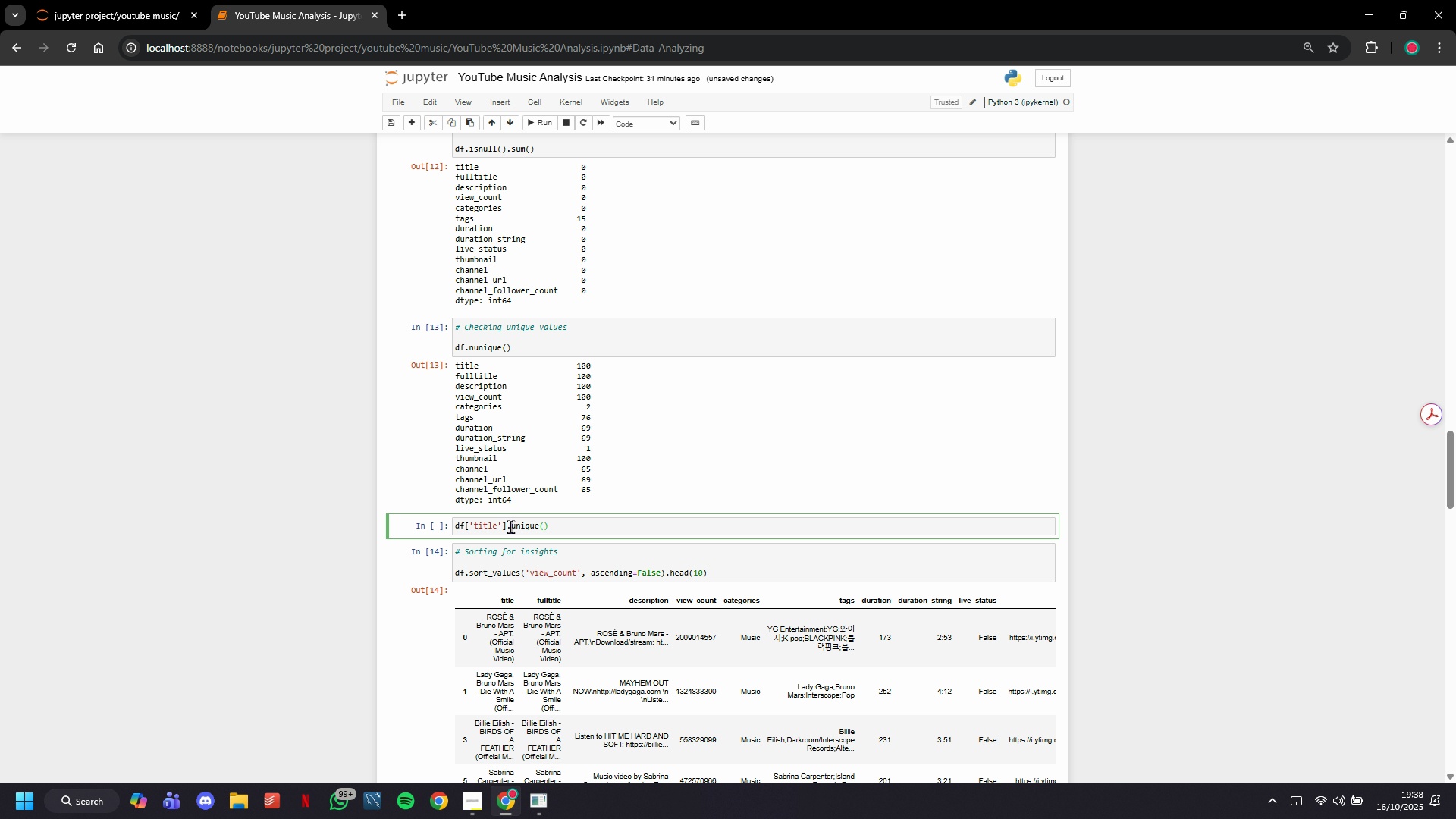 
left_click([545, 124])
 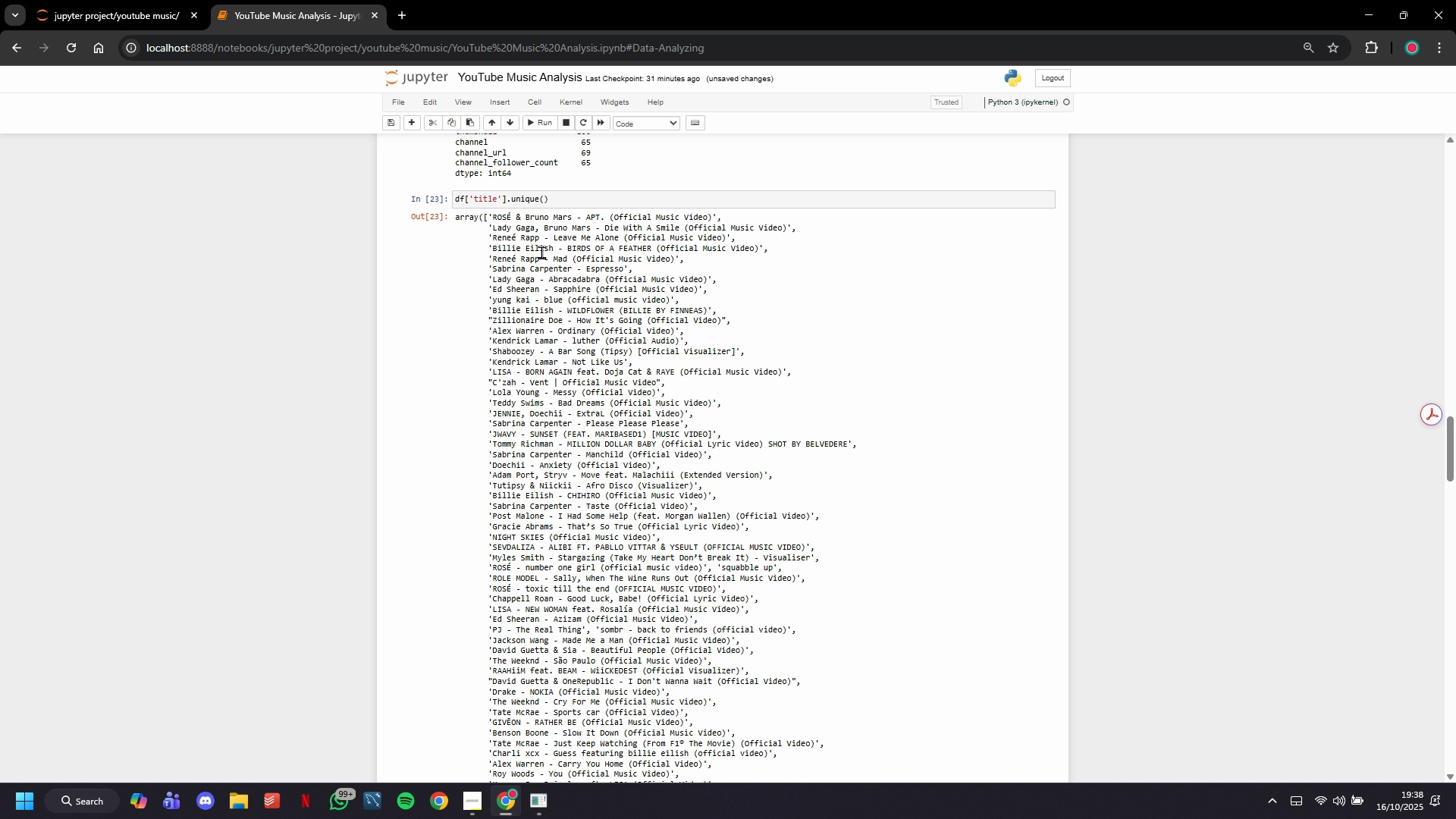 
scroll: coordinate [570, 353], scroll_direction: down, amount: 3.0
 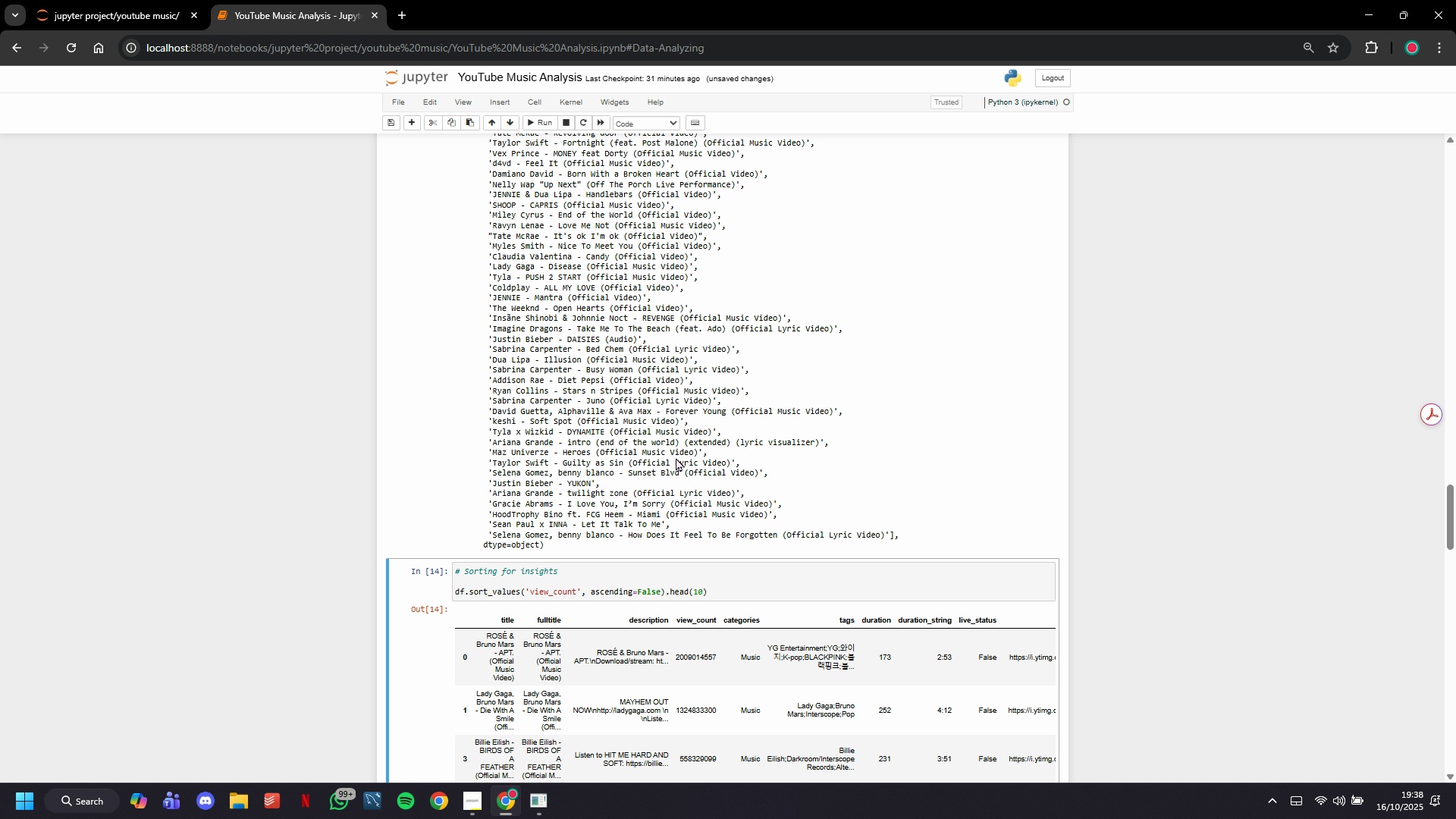 
scroll: coordinate [676, 457], scroll_direction: up, amount: 16.0
 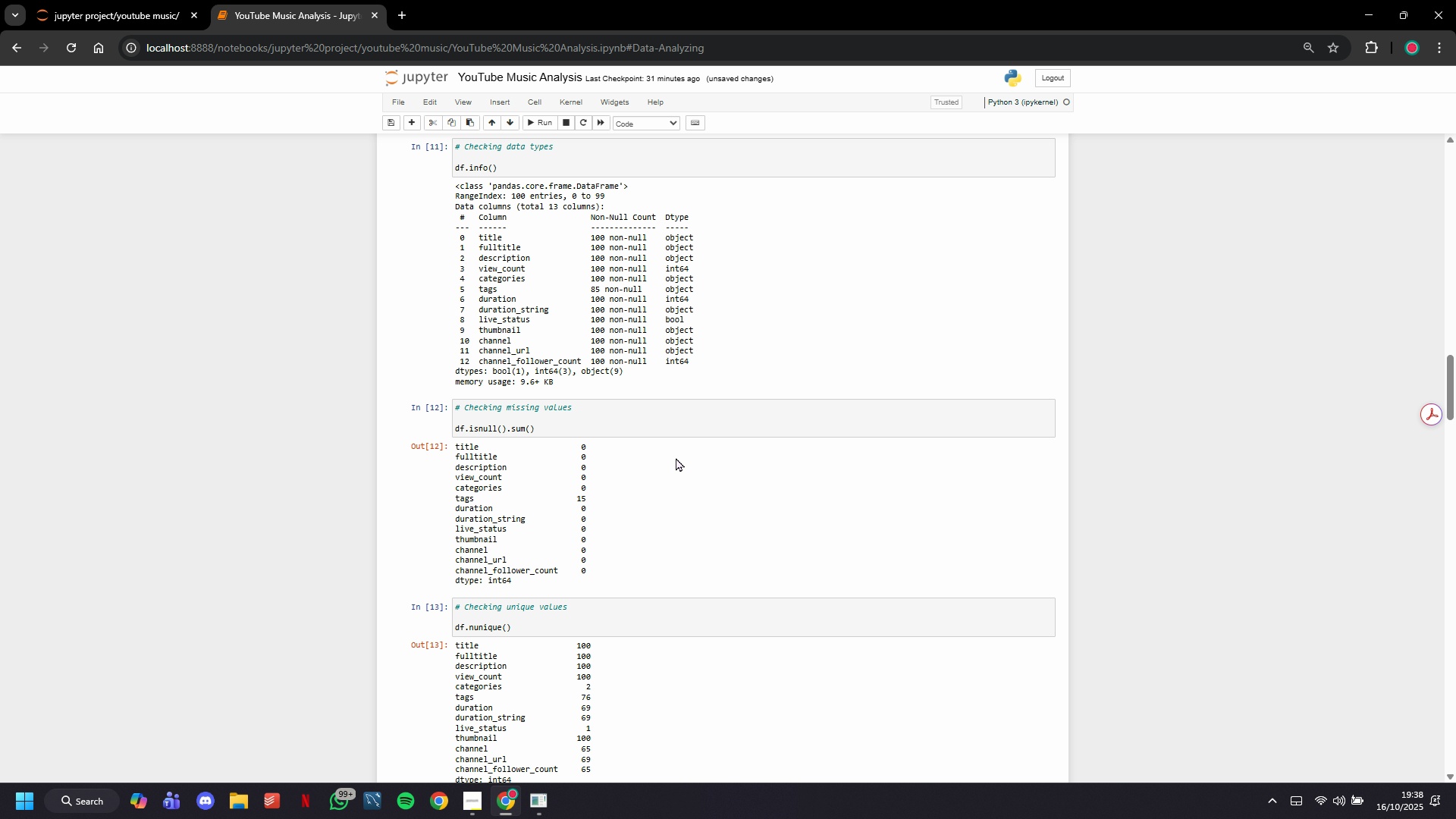 
scroll: coordinate [676, 457], scroll_direction: down, amount: 2.0
 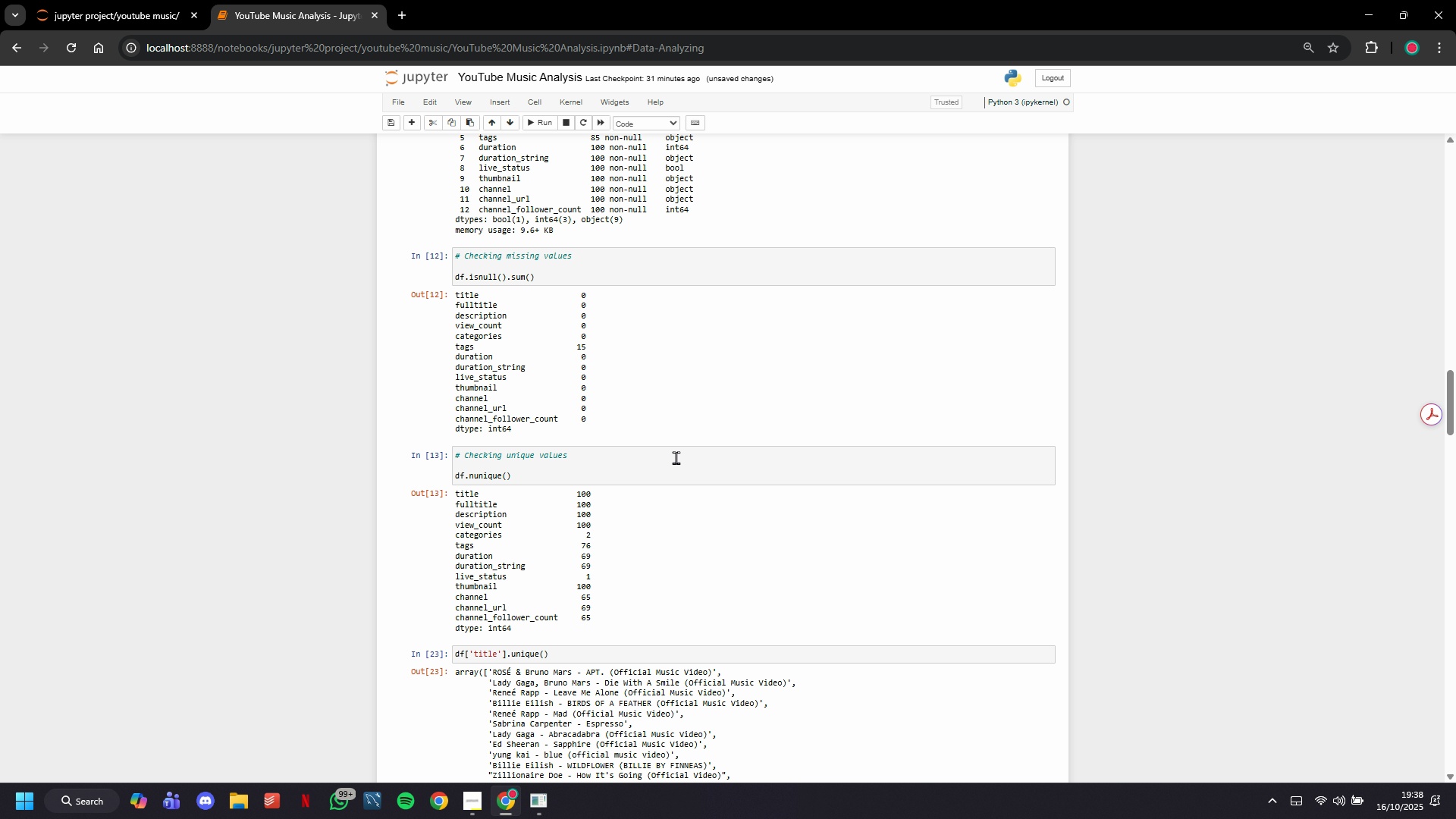 
scroll: coordinate [676, 457], scroll_direction: up, amount: 2.0
 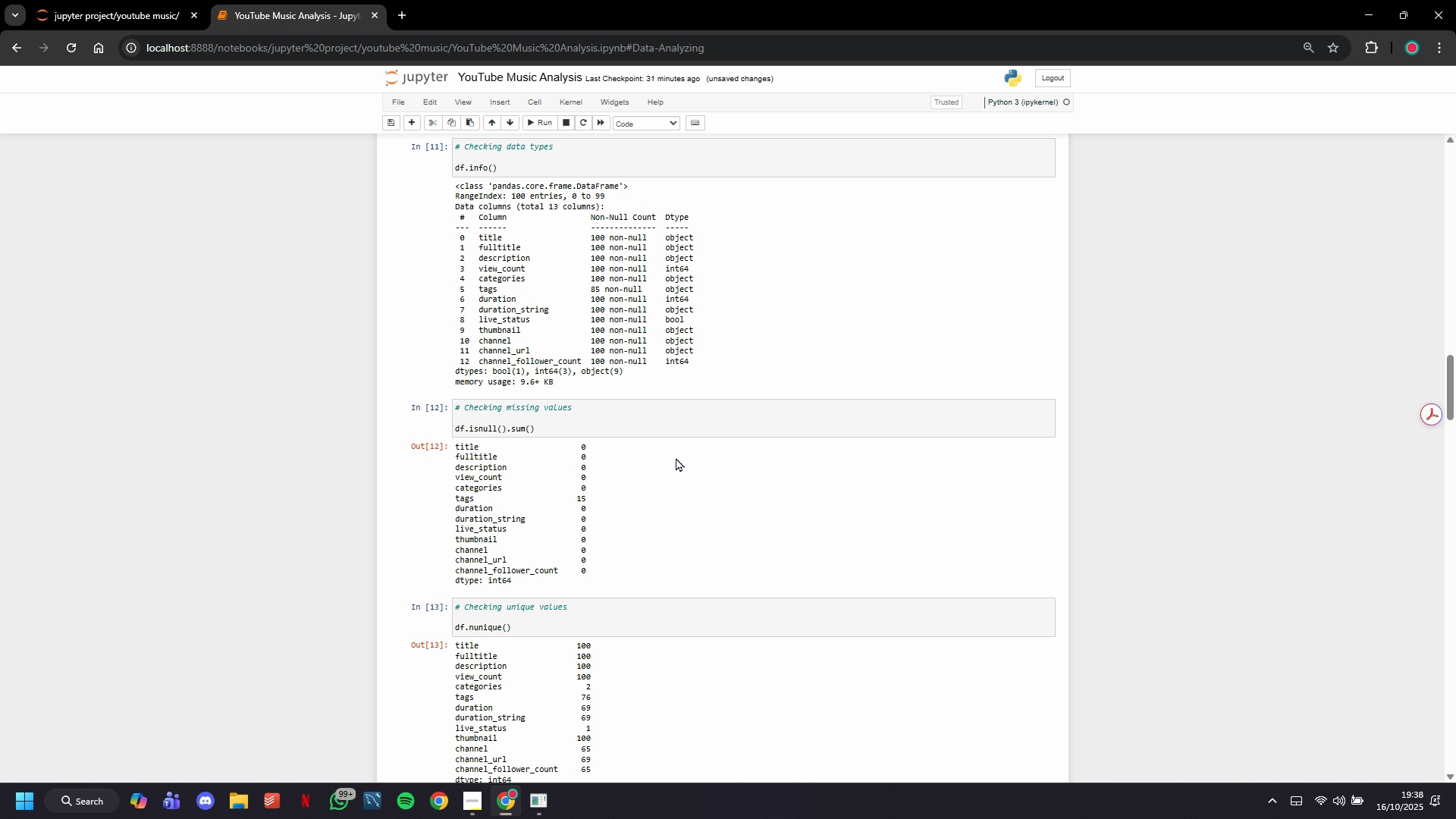 
scroll: coordinate [676, 457], scroll_direction: down, amount: 29.0
 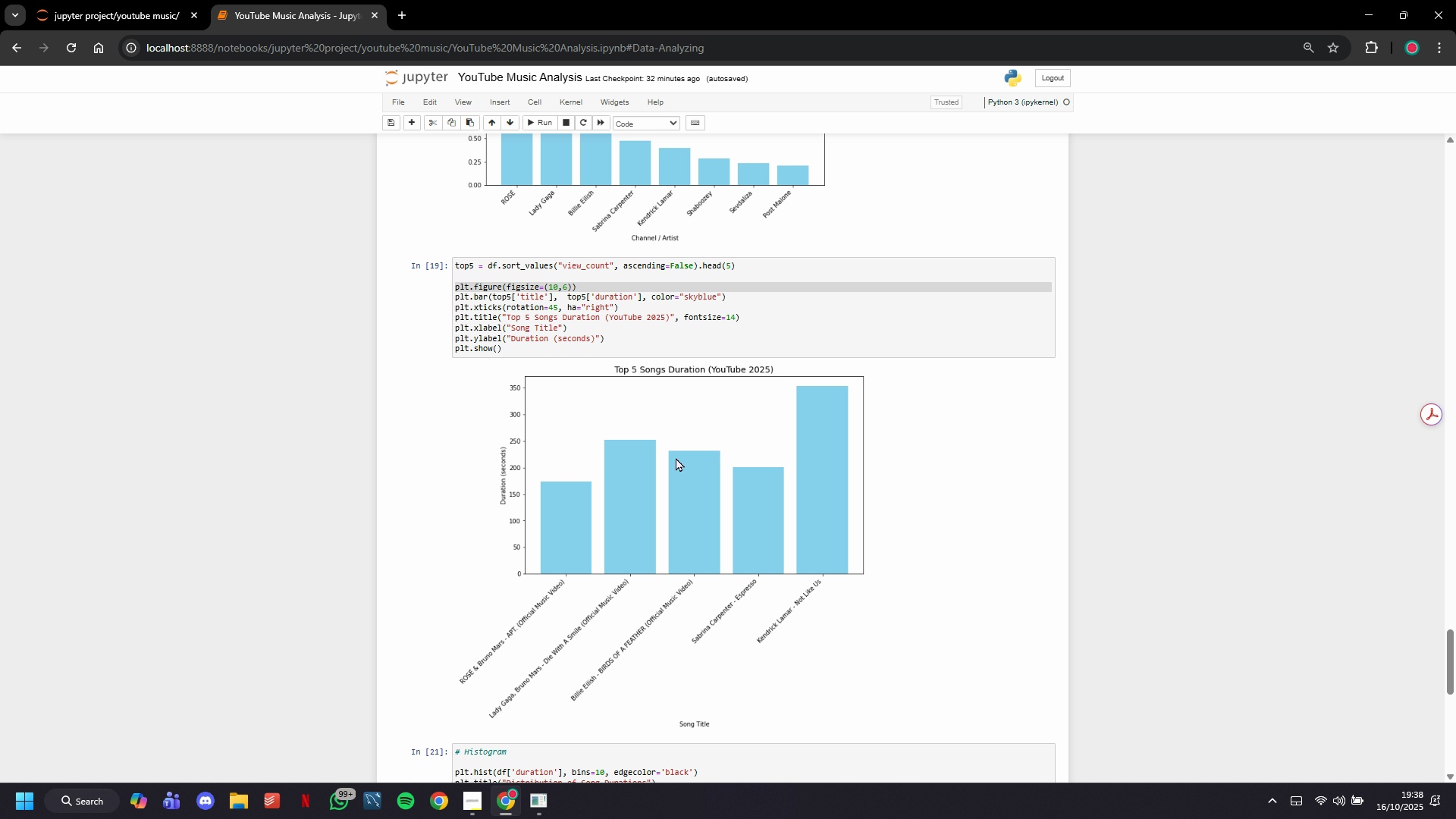 
wait(14.51)
 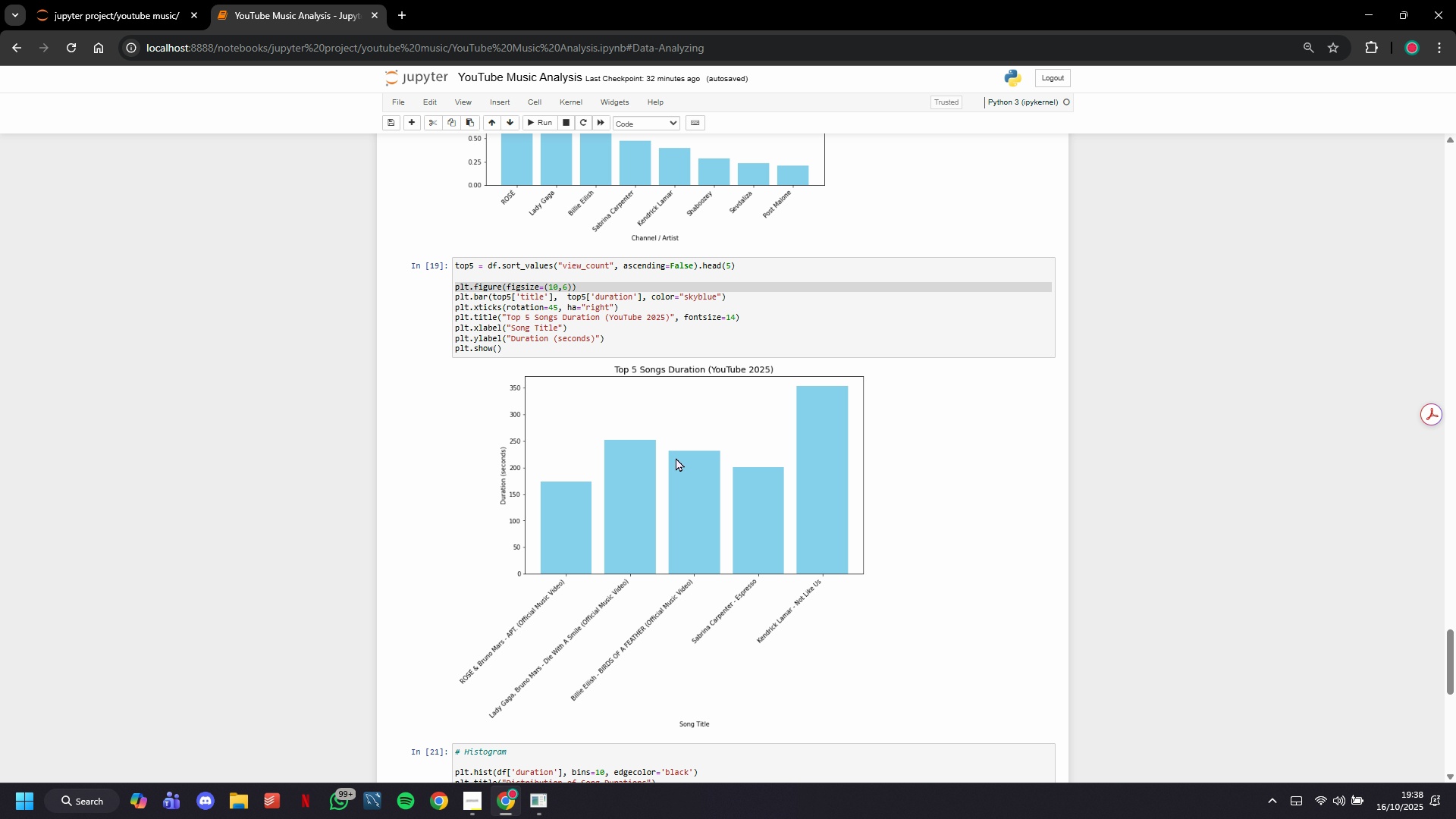 
left_click([703, 357])
 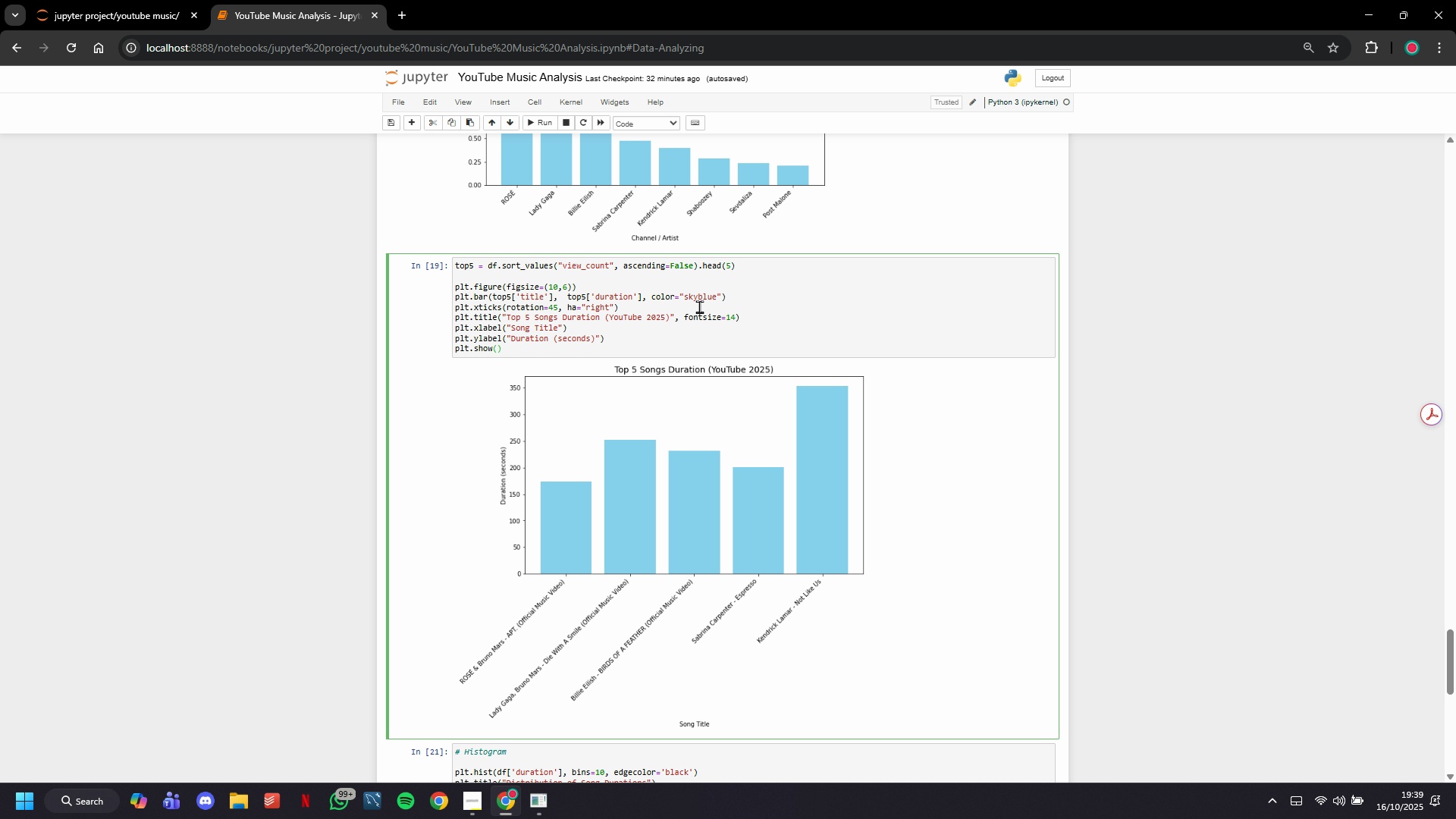 
double_click([680, 268])
 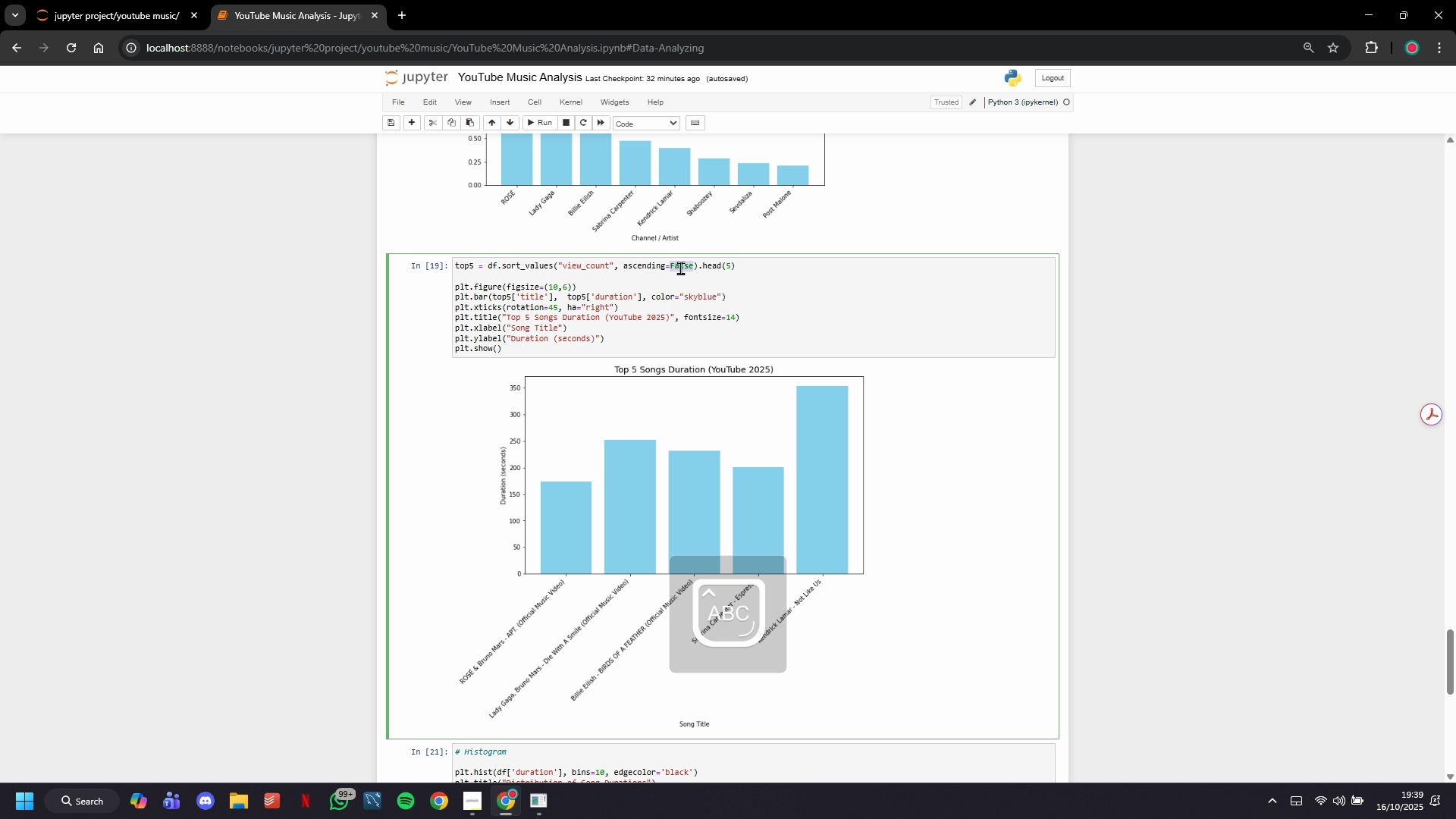 
type(True)
 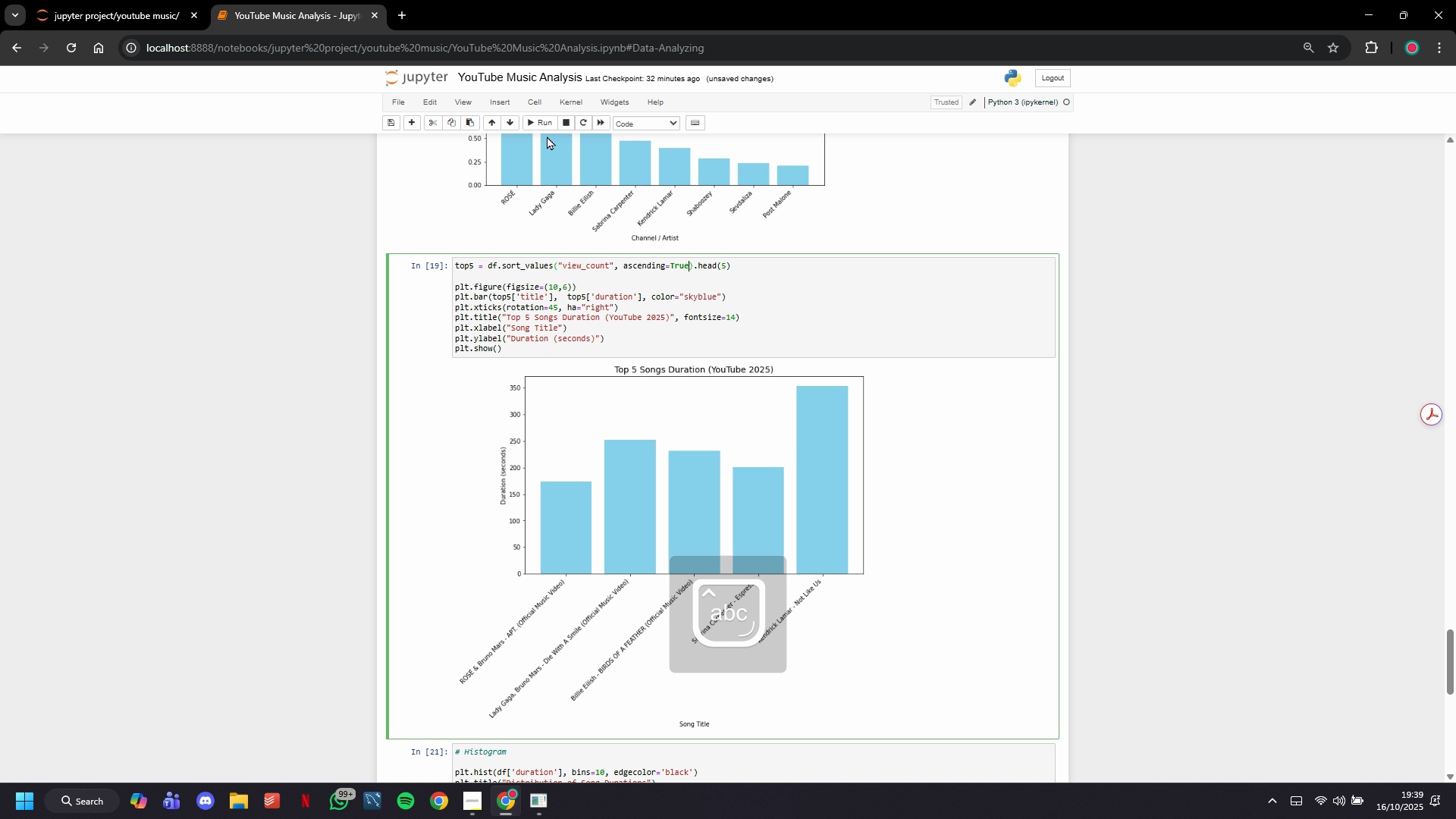 
left_click([534, 128])
 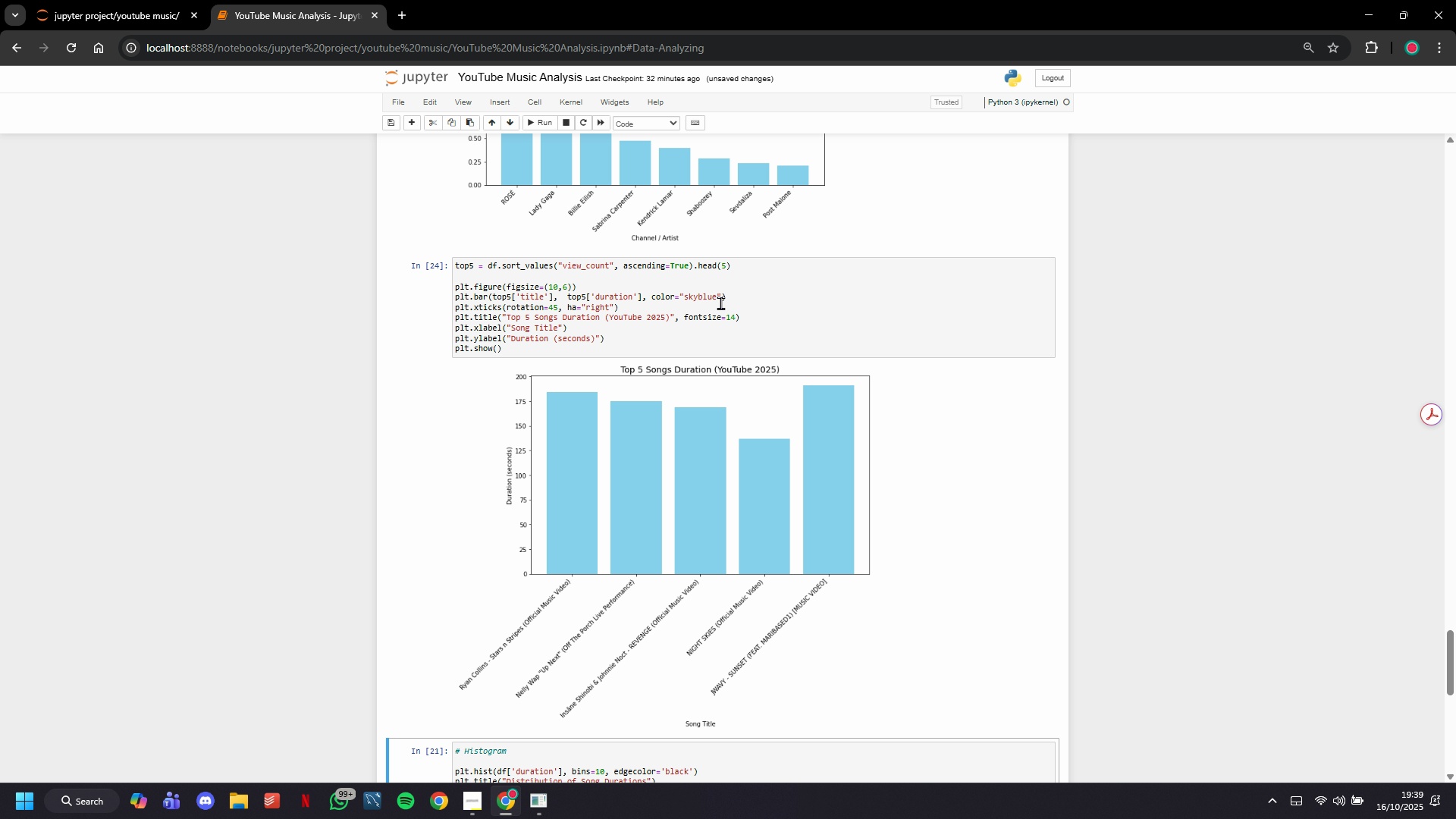 
left_click([689, 268])
 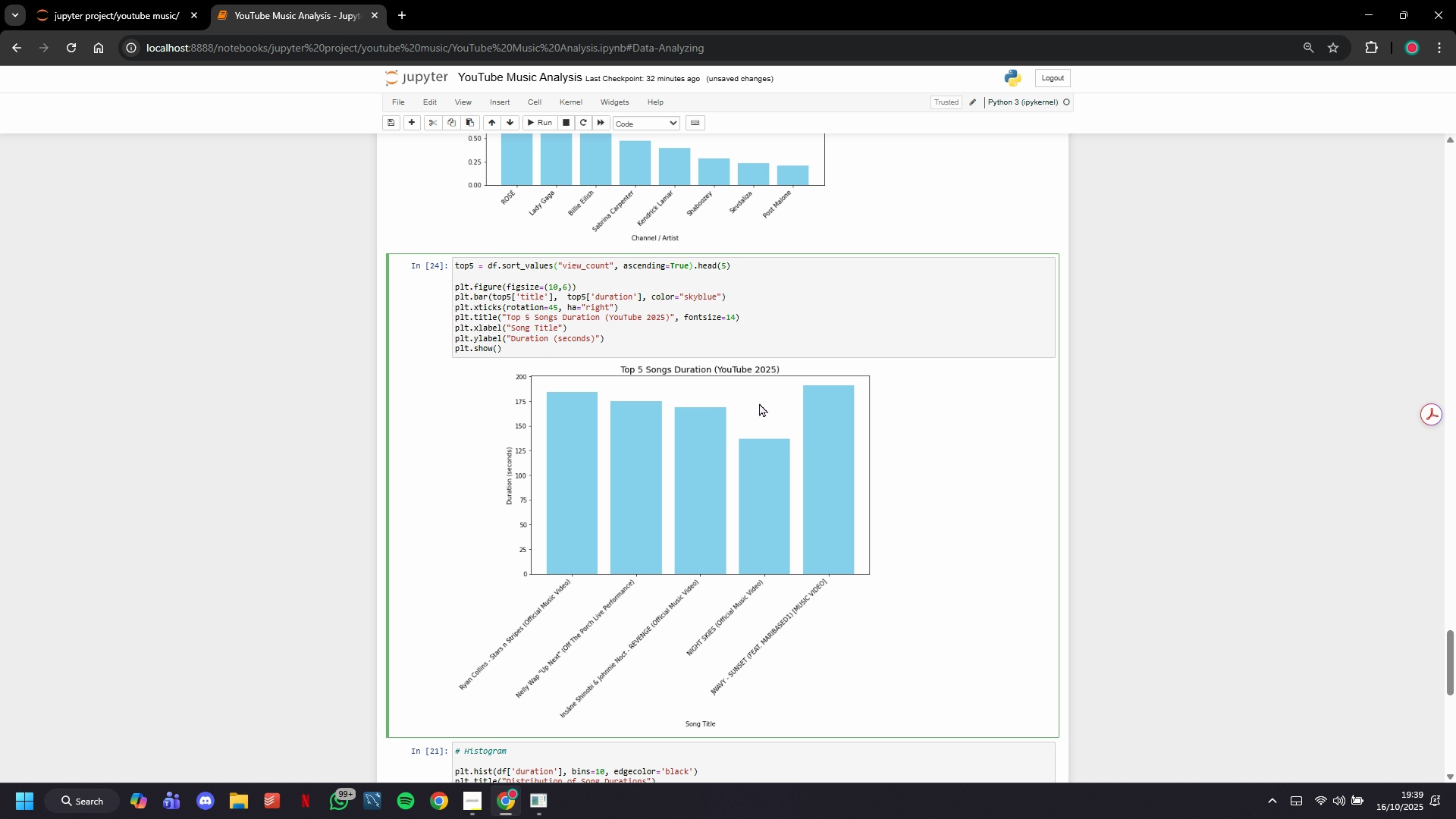 
key(Backspace)
key(Backspace)
key(Backspace)
key(Backspace)
type(False)
 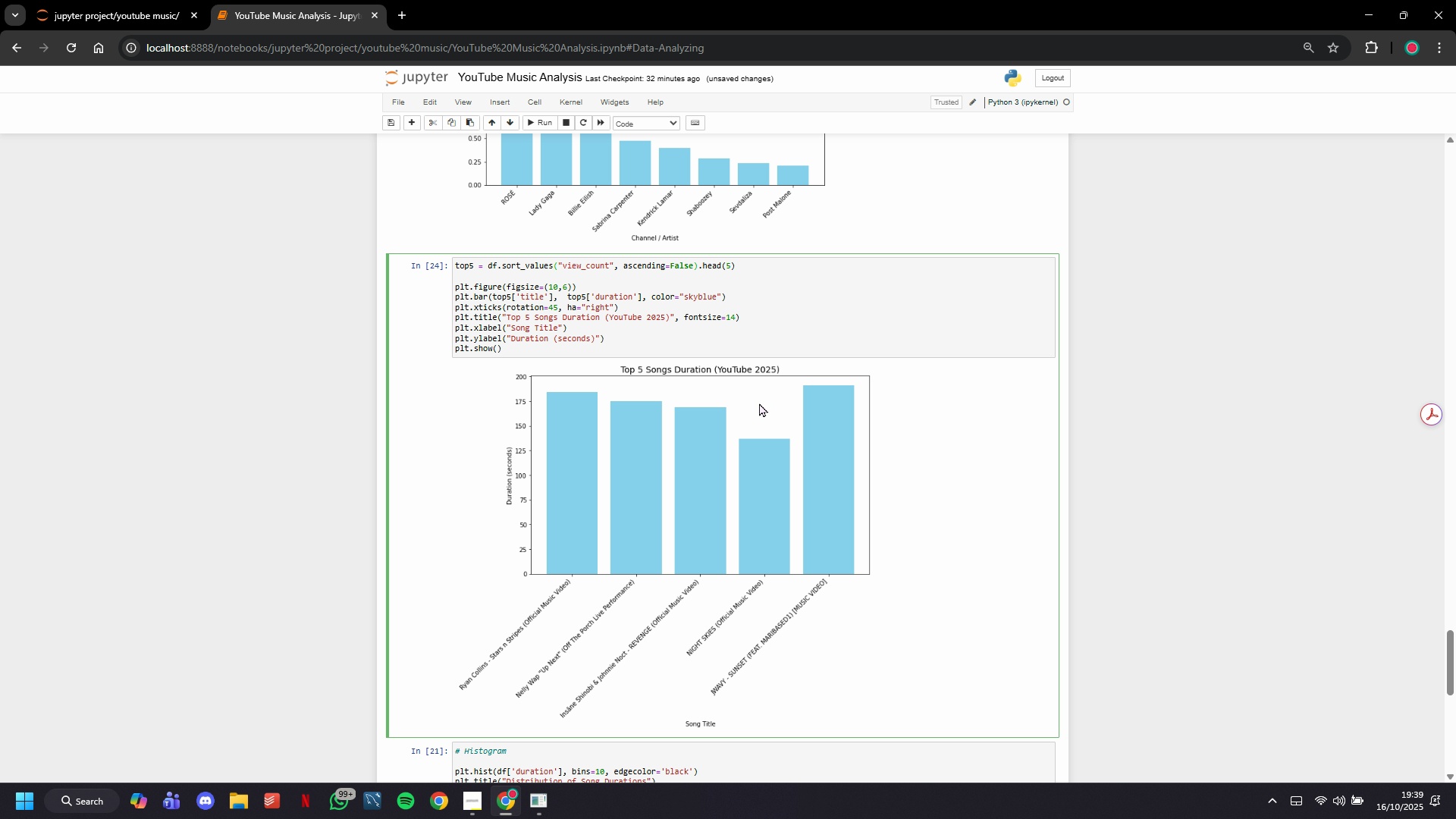 
wait(8.3)
 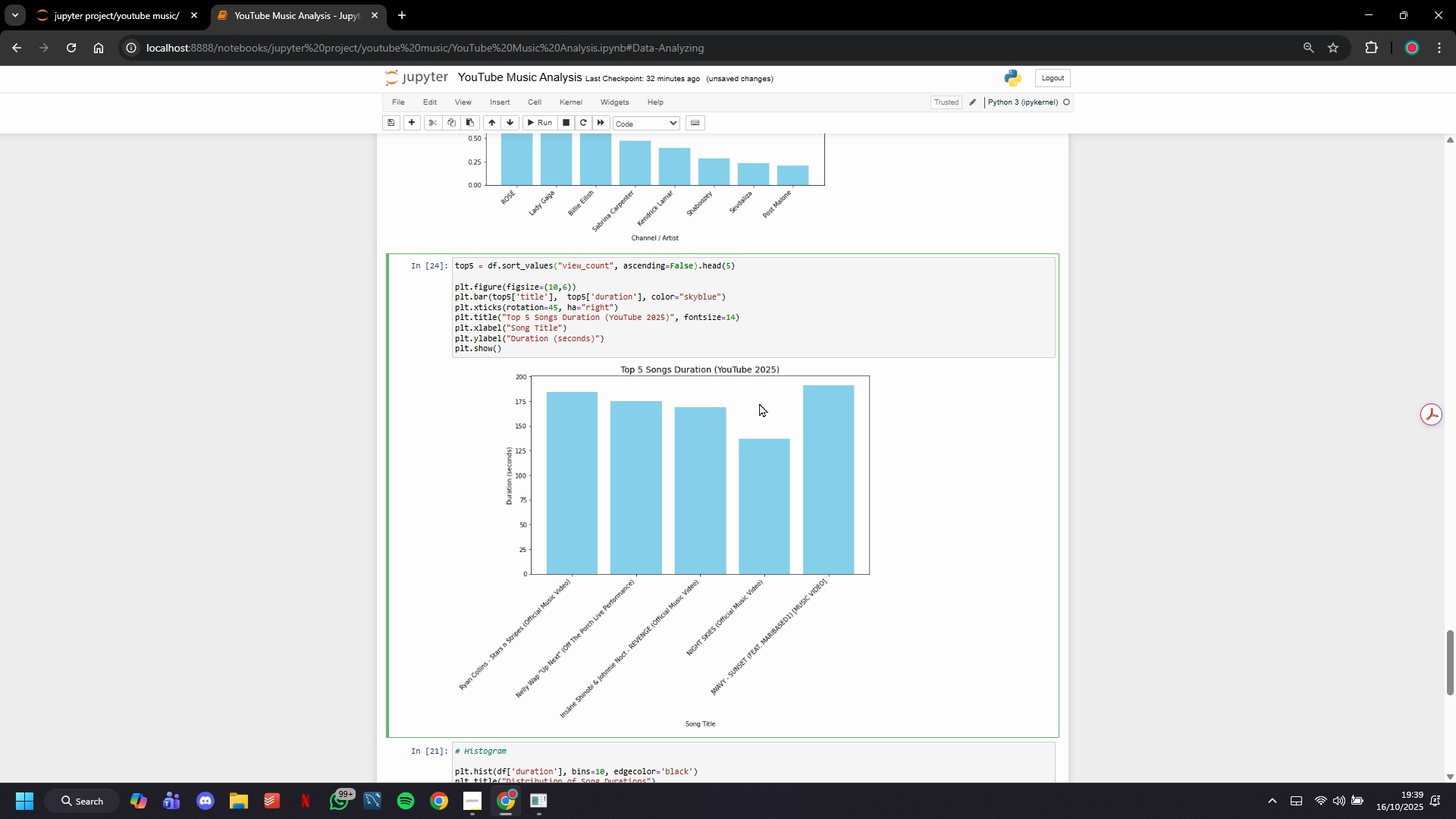 
left_click([537, 129])
 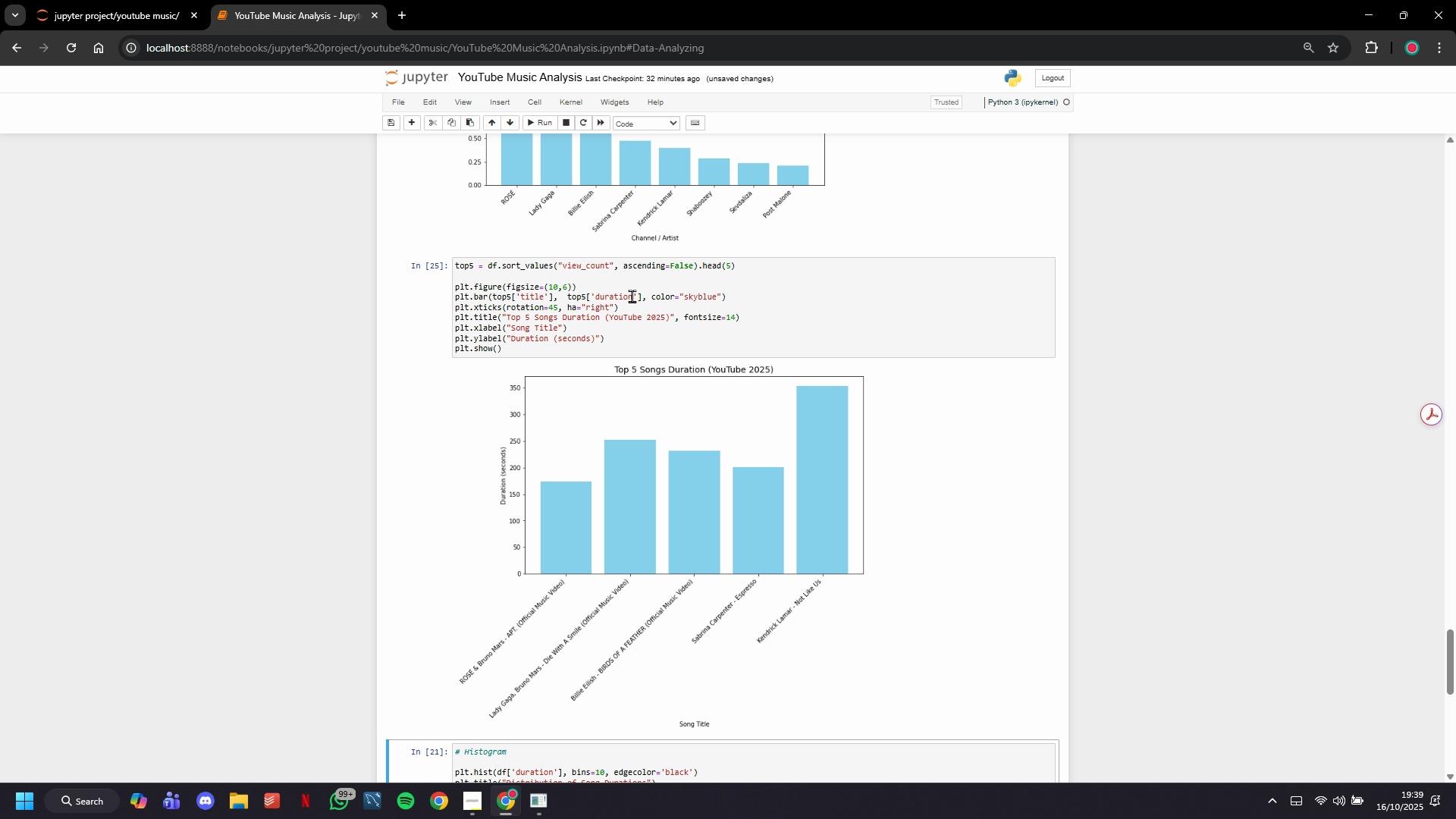 
left_click([609, 263])
 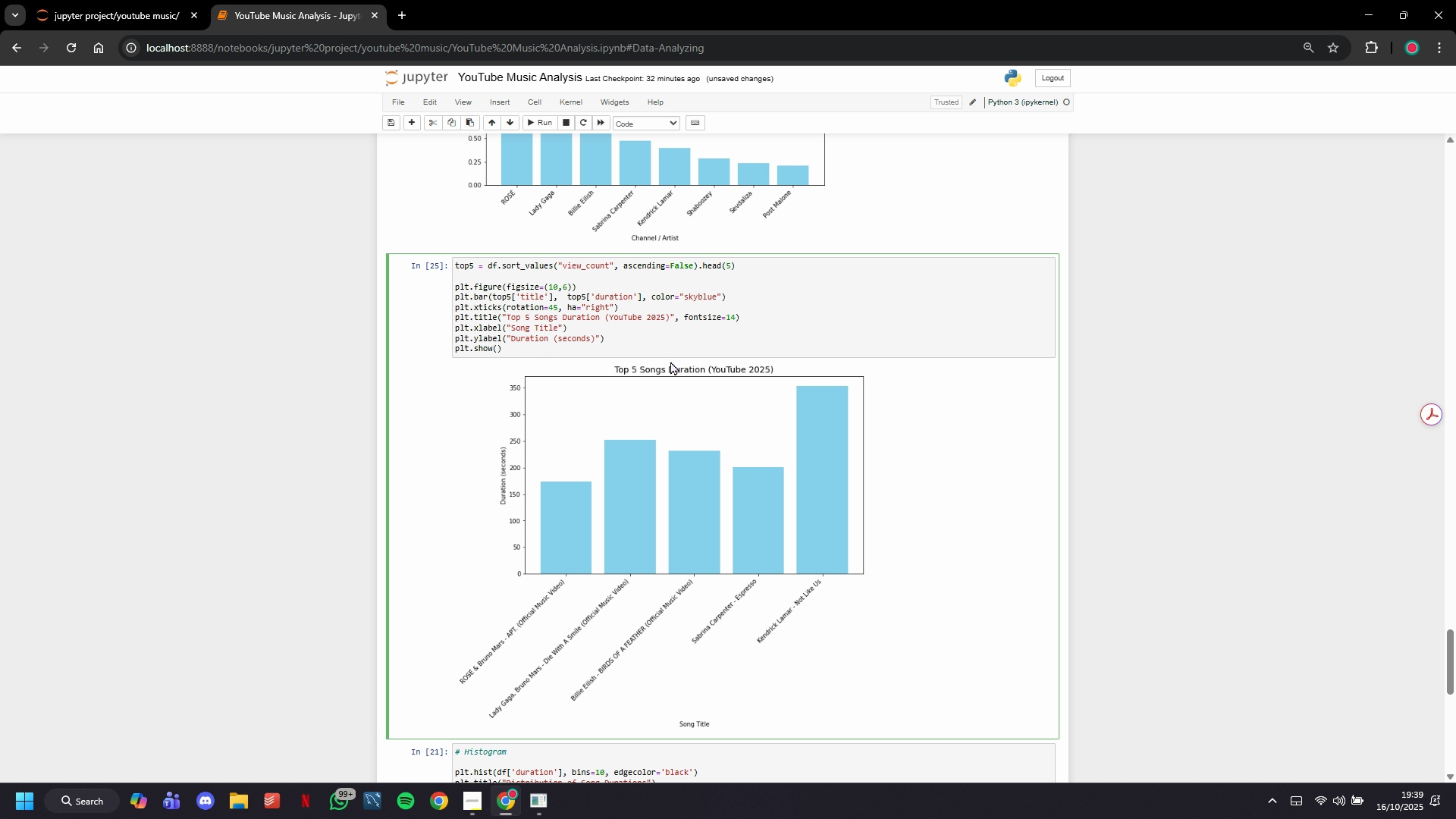 
hold_key(key=Backspace, duration=0.65)
 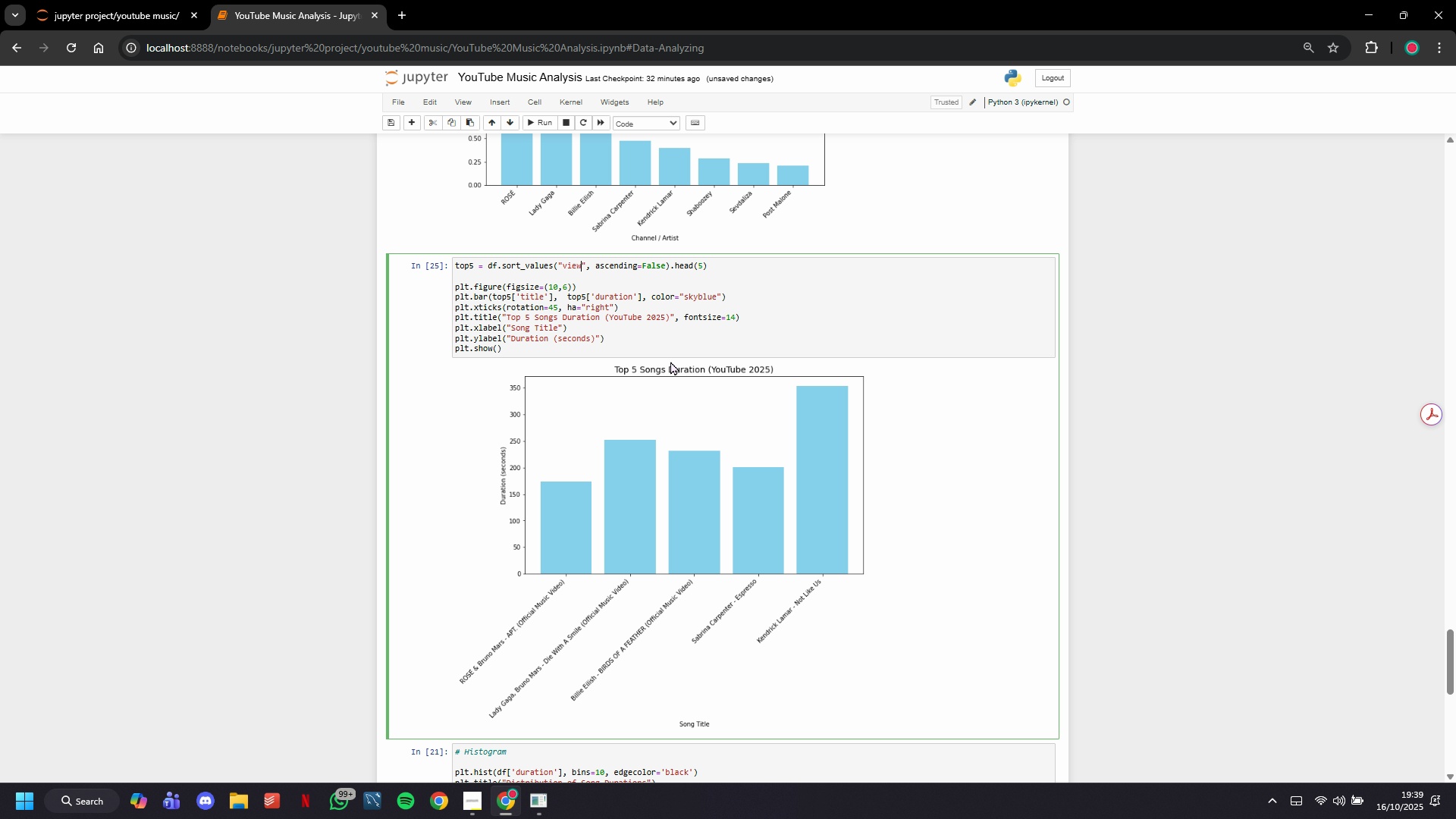 
key(Backspace)
key(Backspace)
key(Backspace)
key(Backspace)
type(duration)
 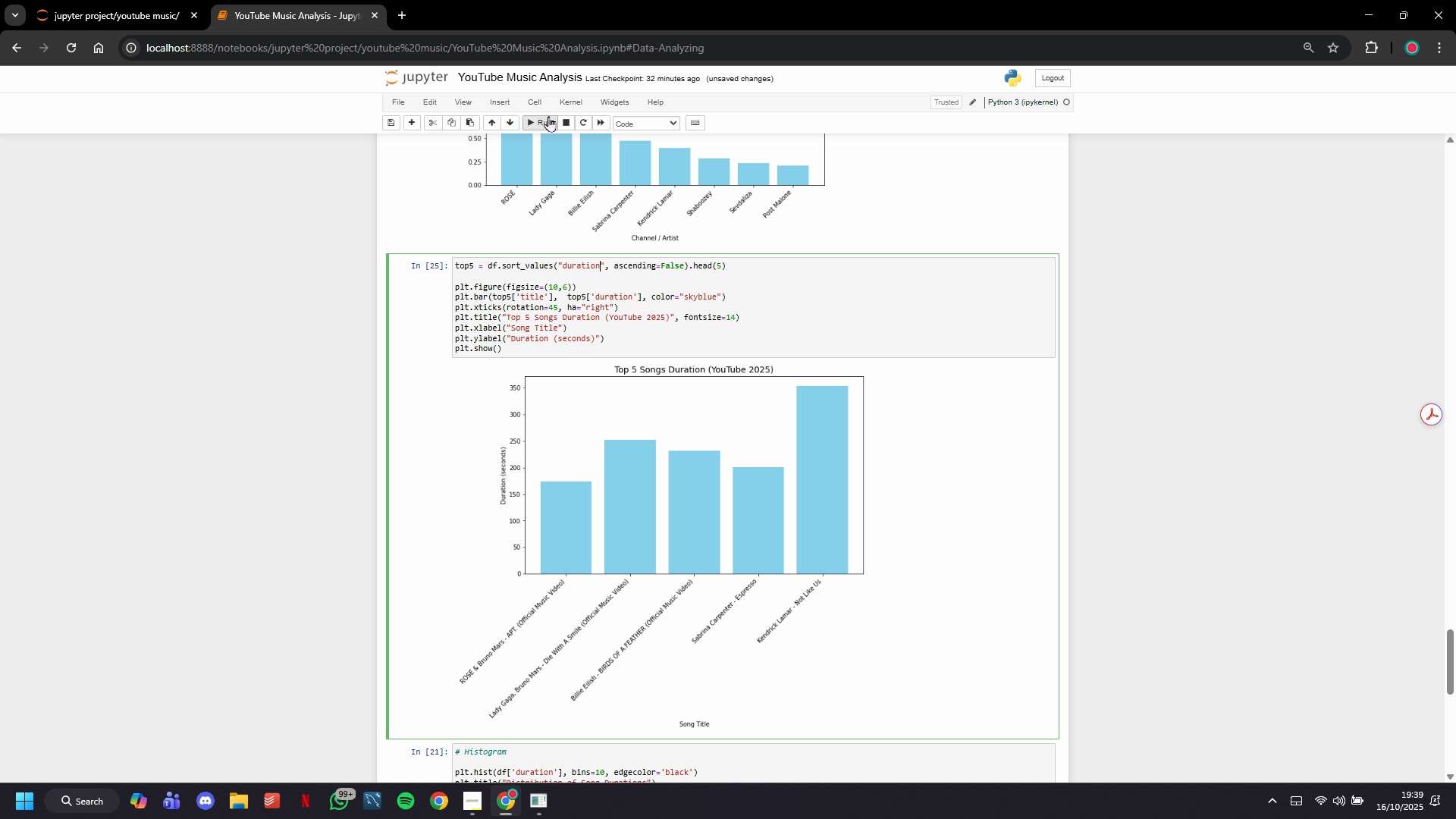 
left_click([548, 116])
 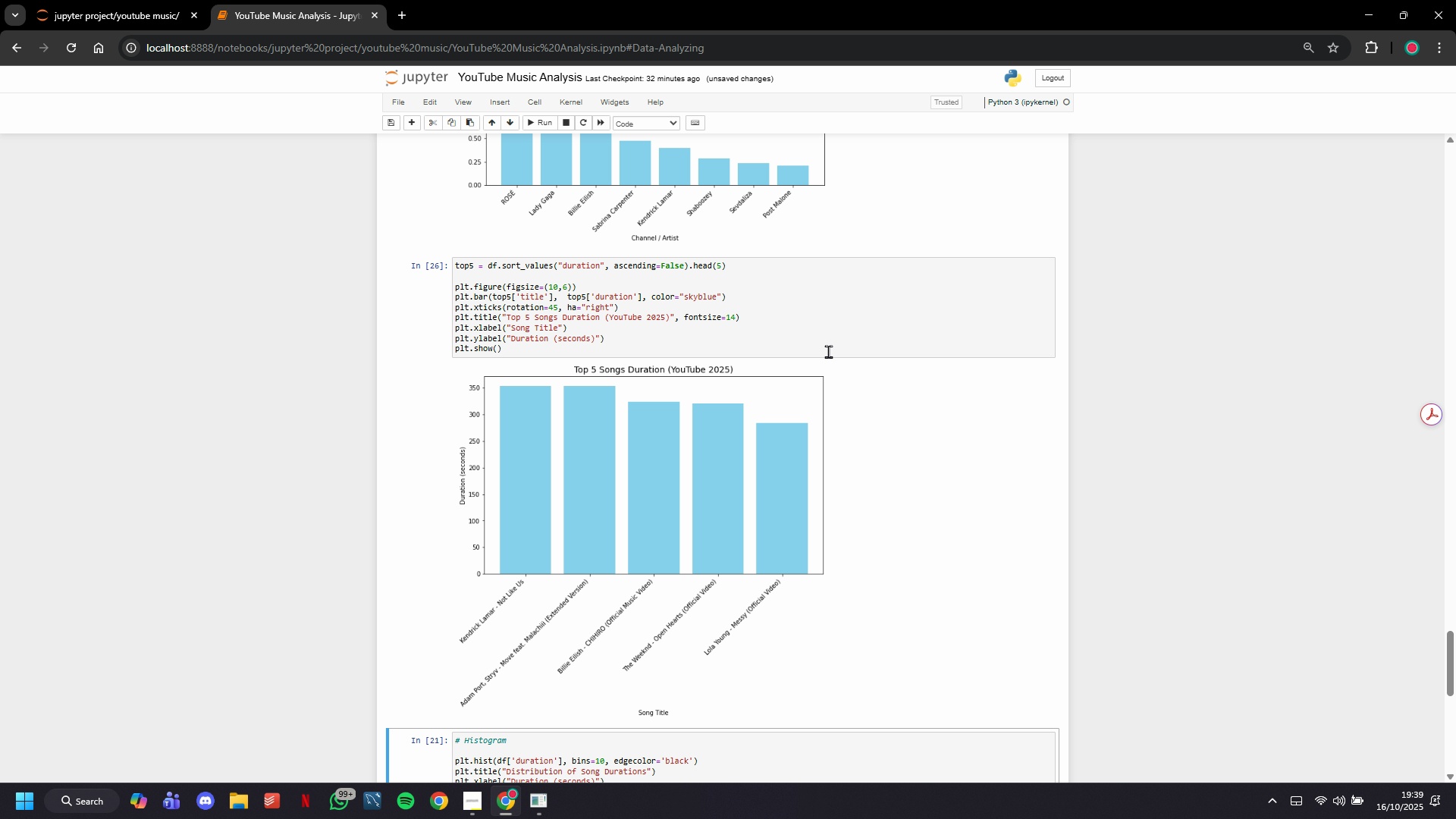 
wait(5.24)
 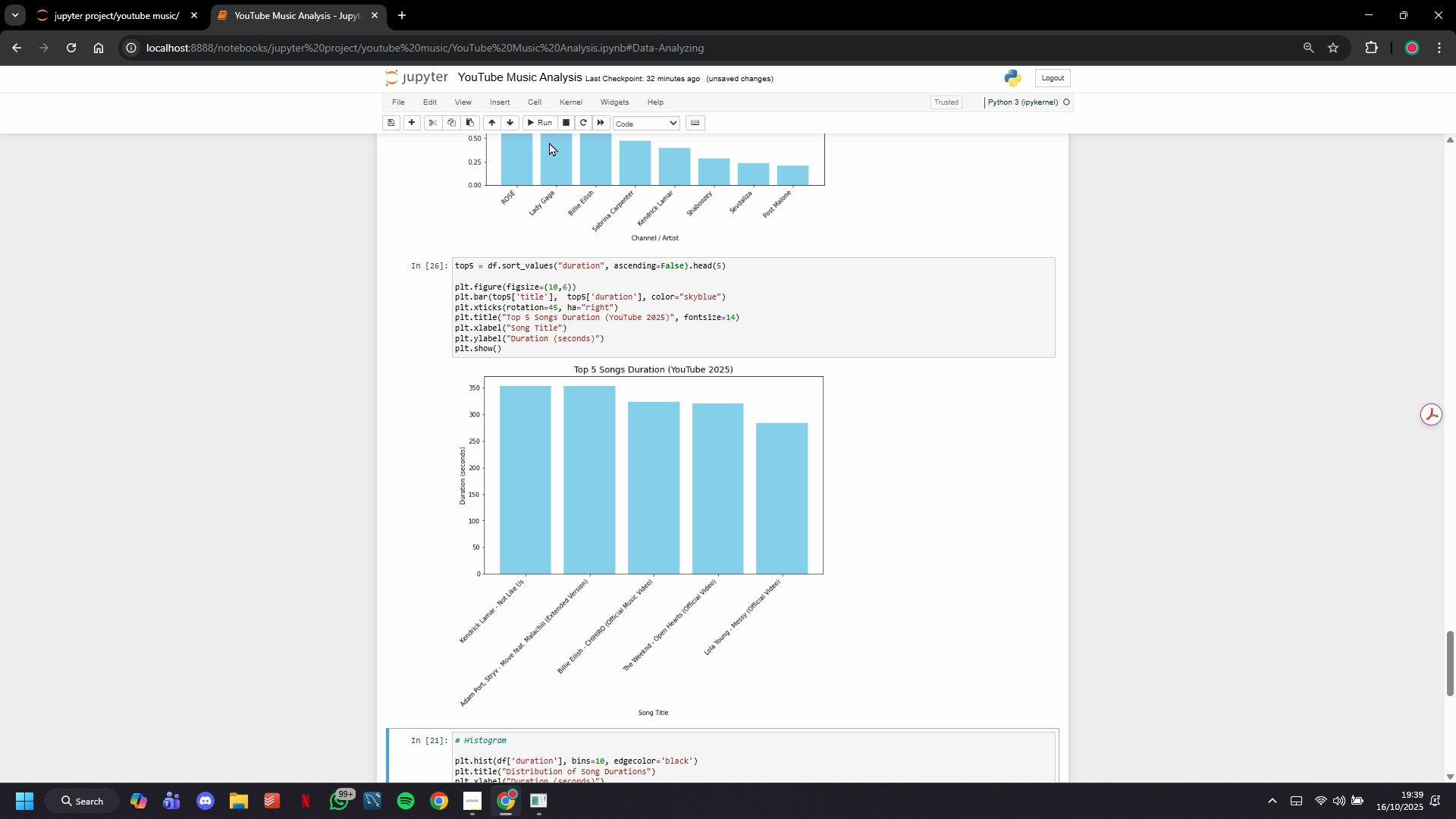 
scroll: coordinate [828, 351], scroll_direction: up, amount: 3.0
 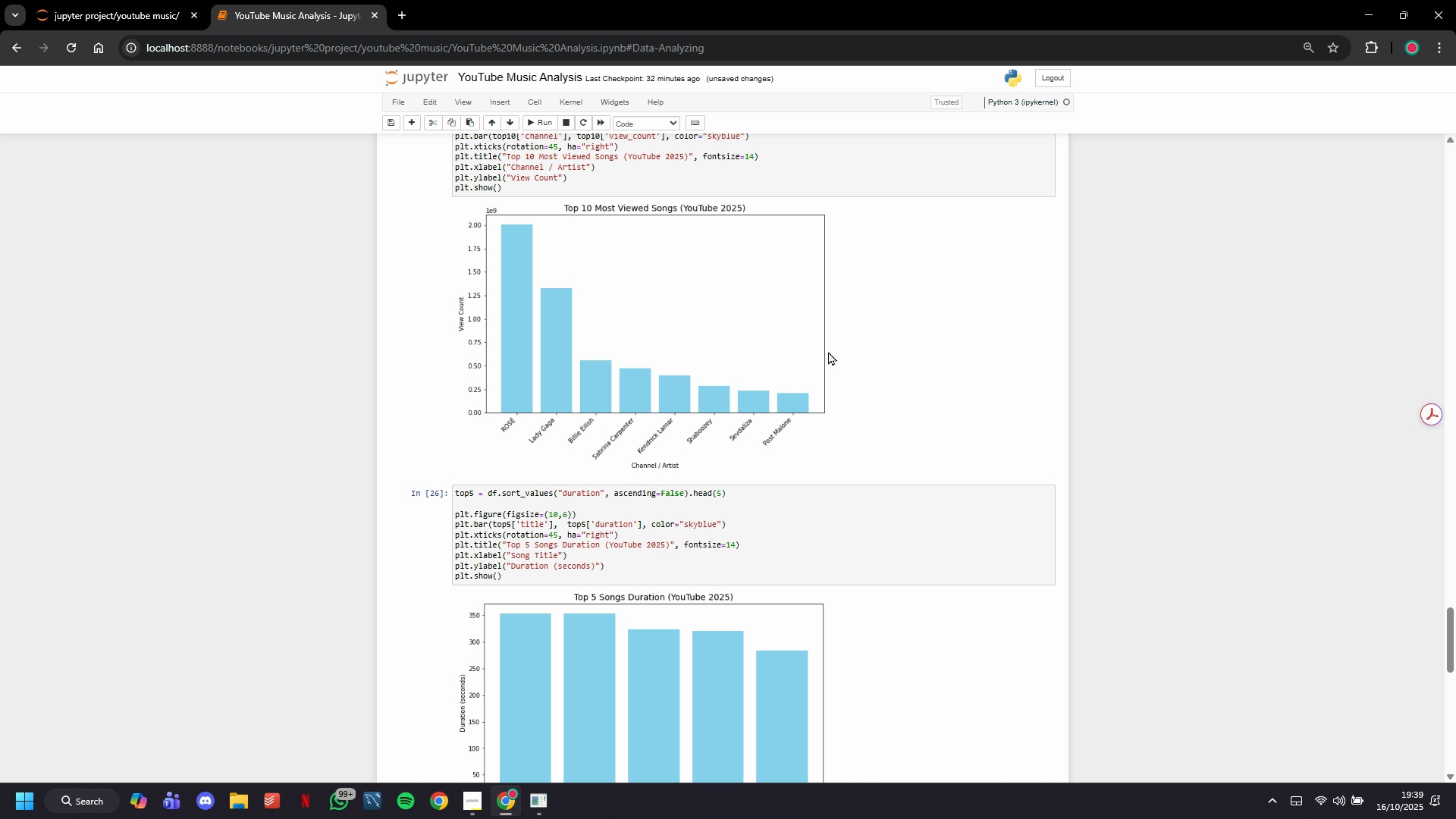 
scroll: coordinate [828, 352], scroll_direction: down, amount: 2.0
 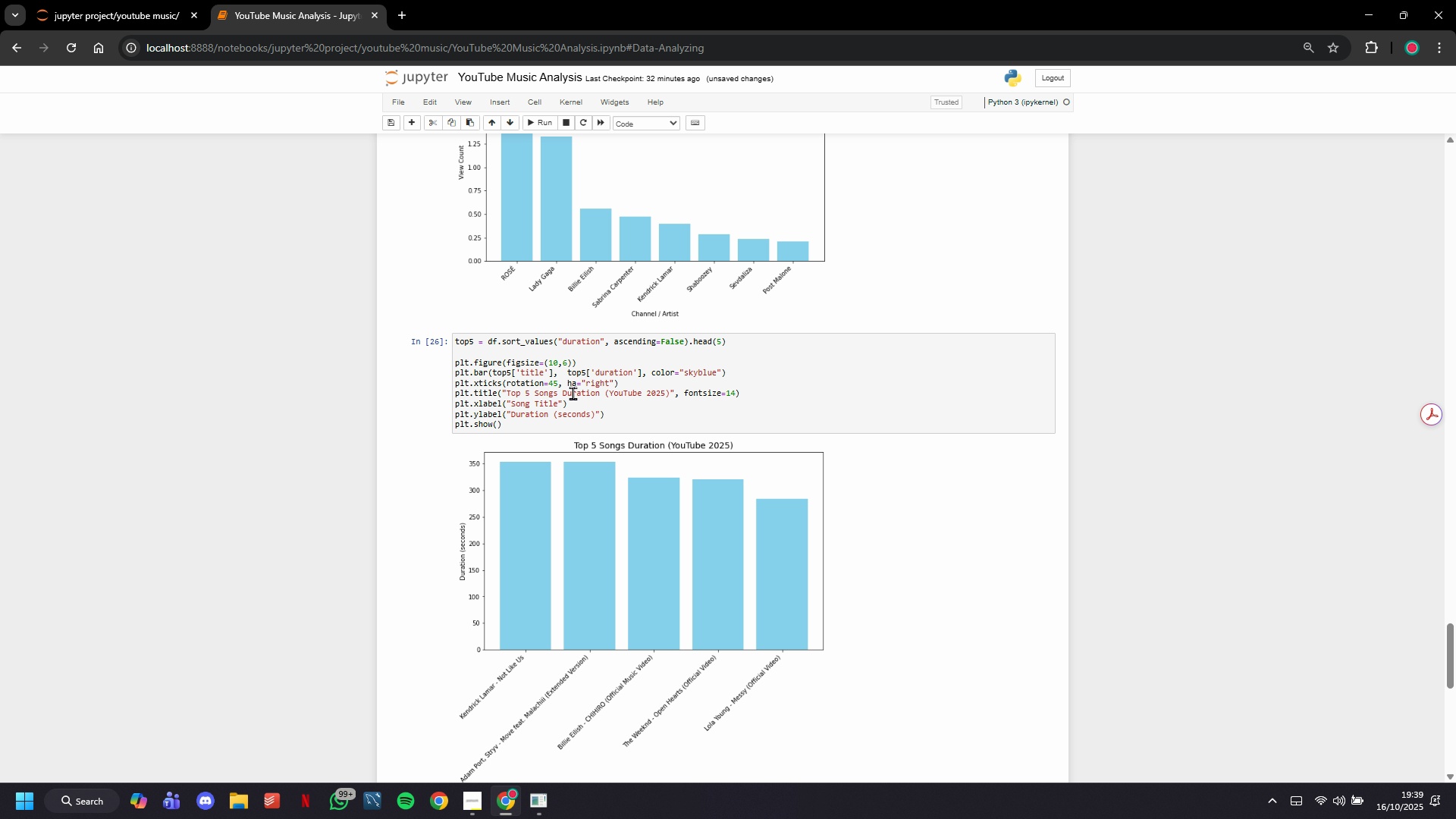 
left_click([564, 392])
 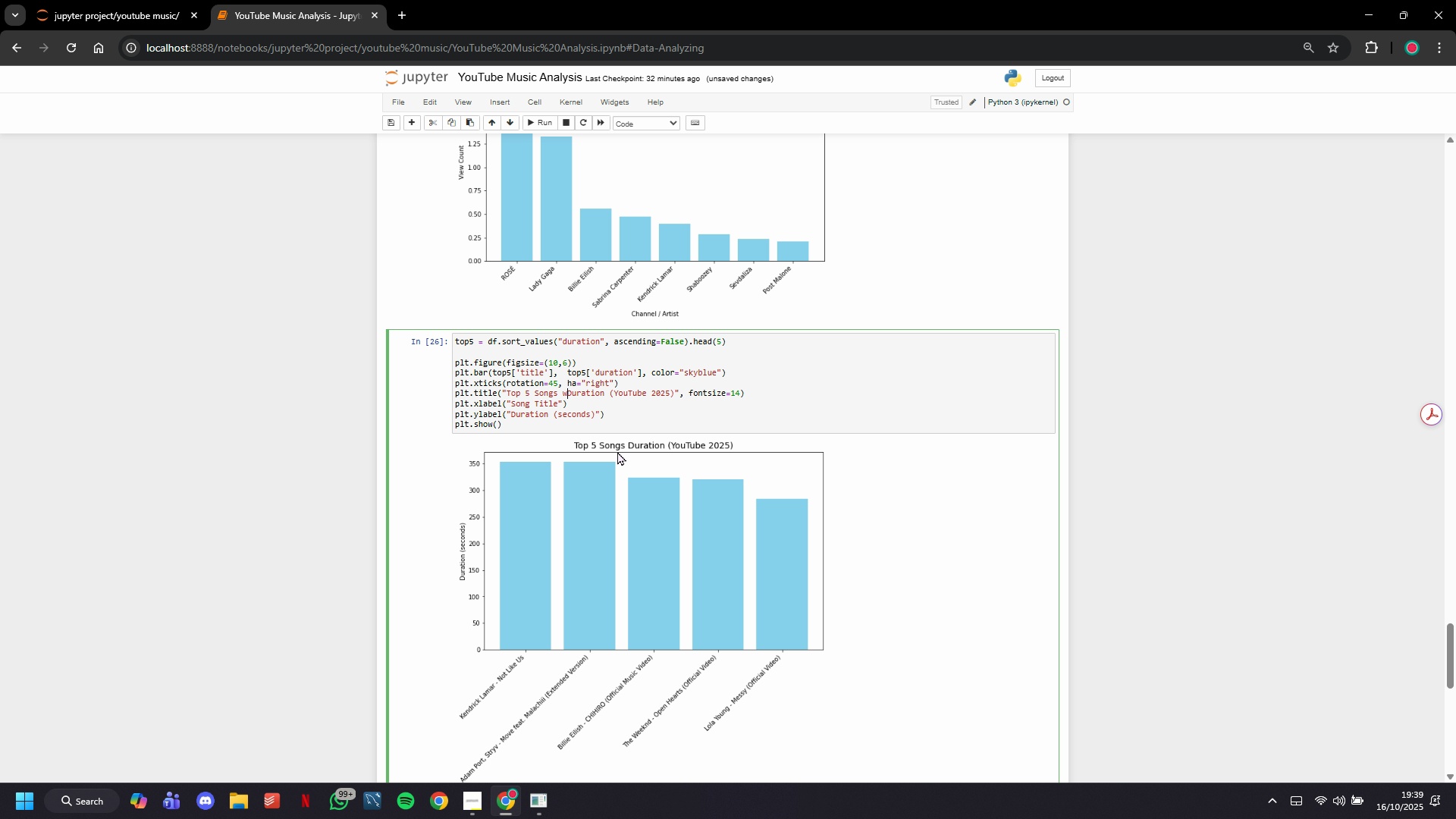 
type(with Longest )
 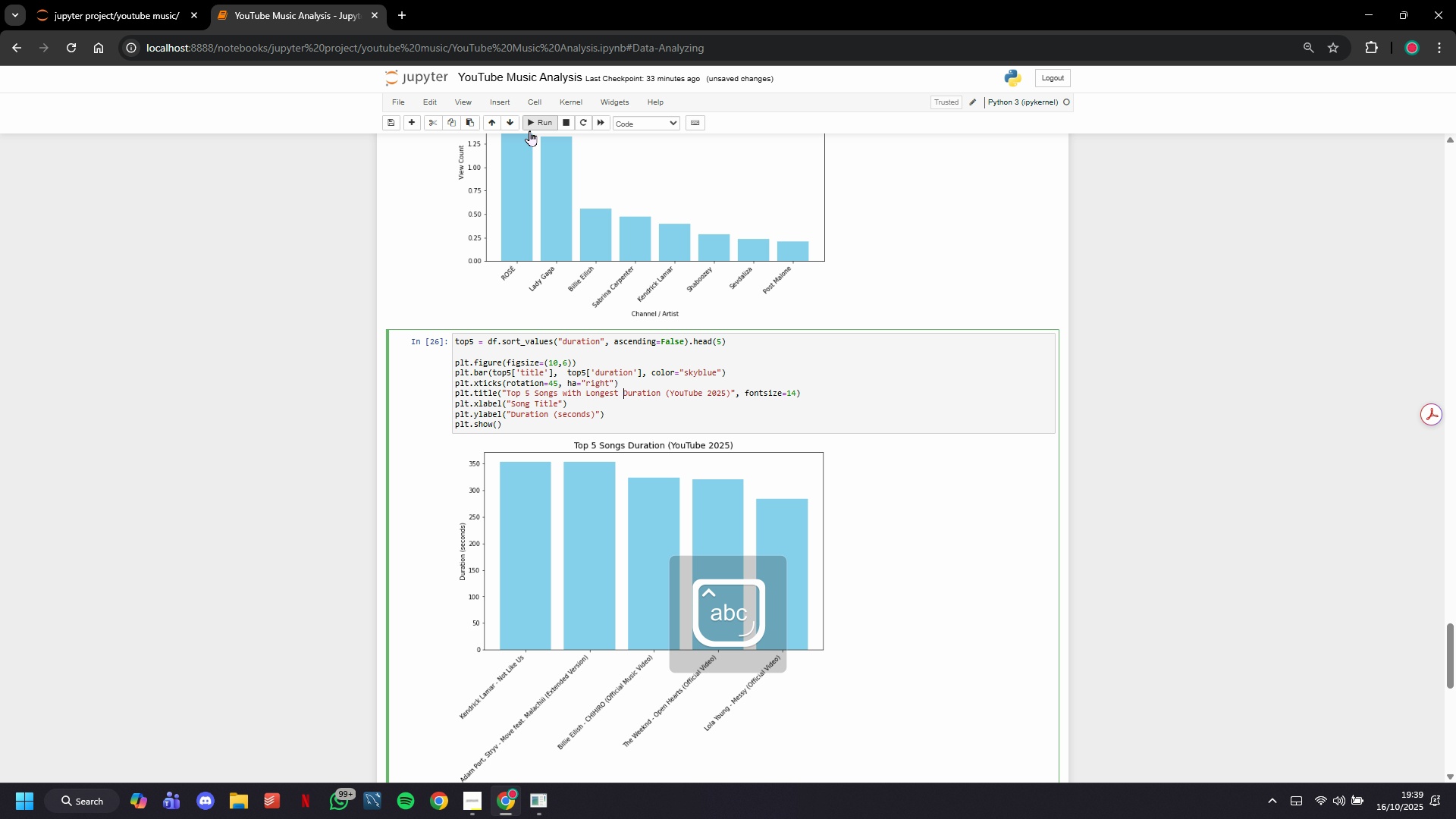 
left_click([535, 123])
 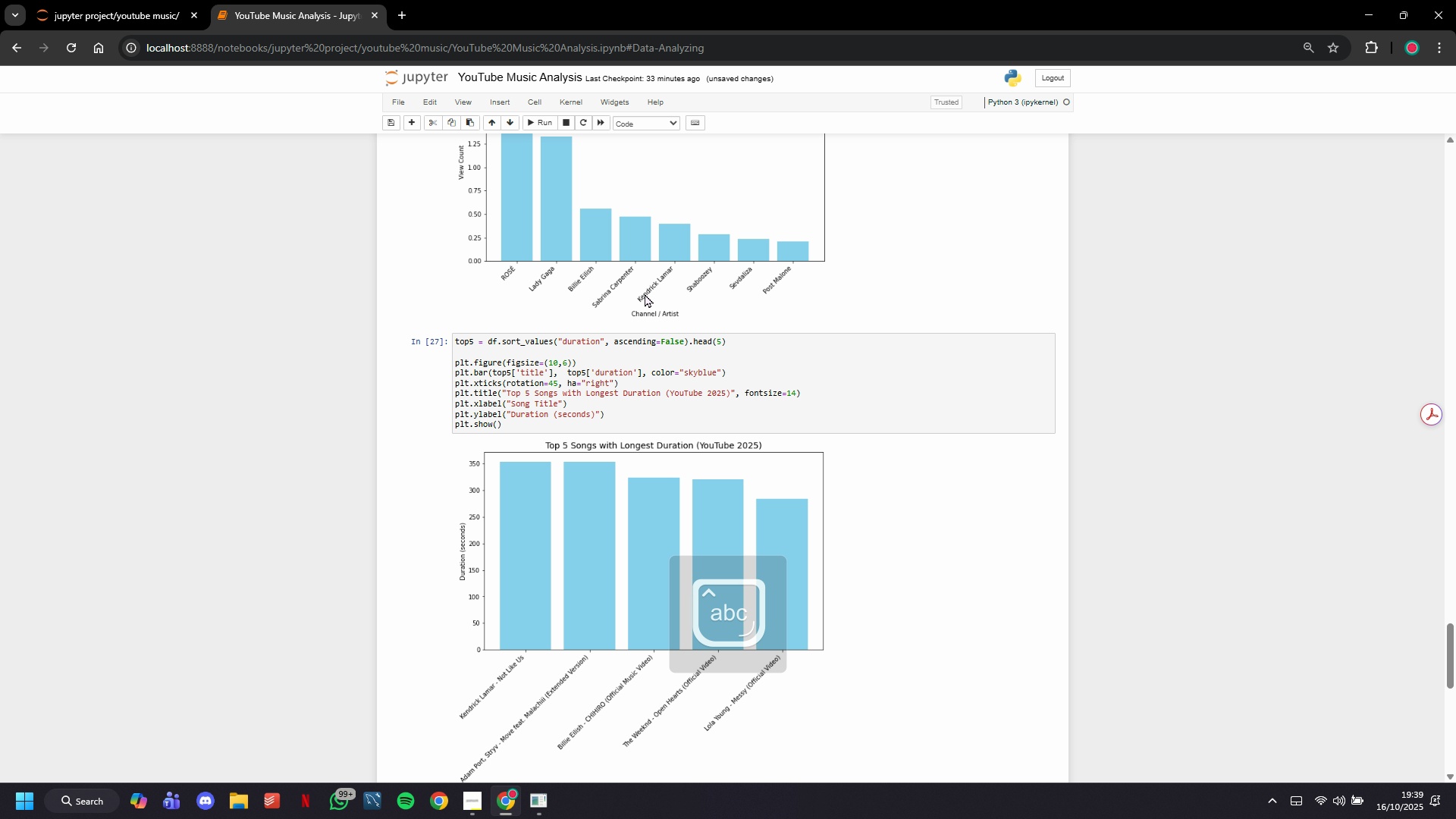 
scroll: coordinate [651, 309], scroll_direction: down, amount: 4.0
 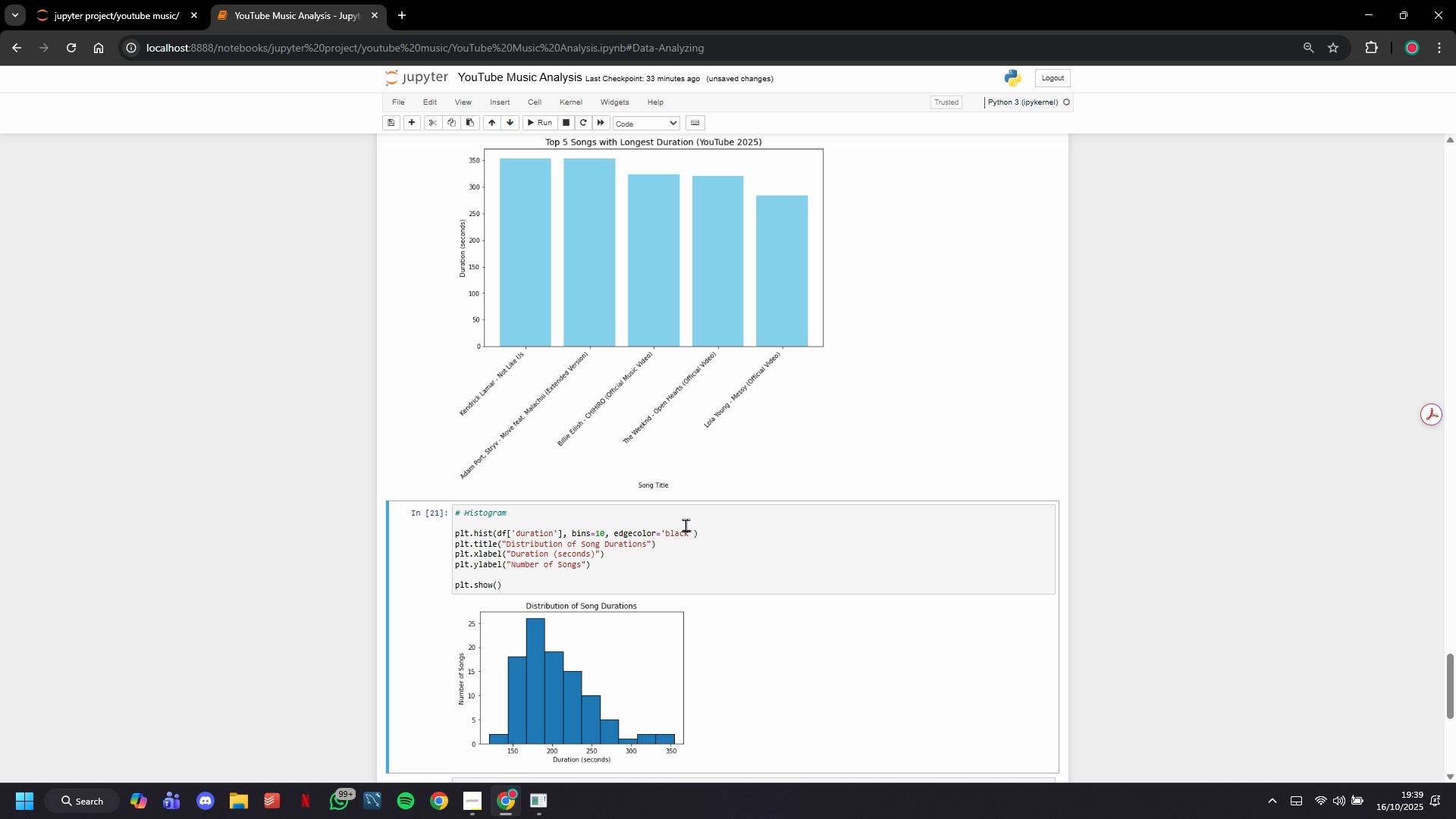 
left_click([686, 535])
 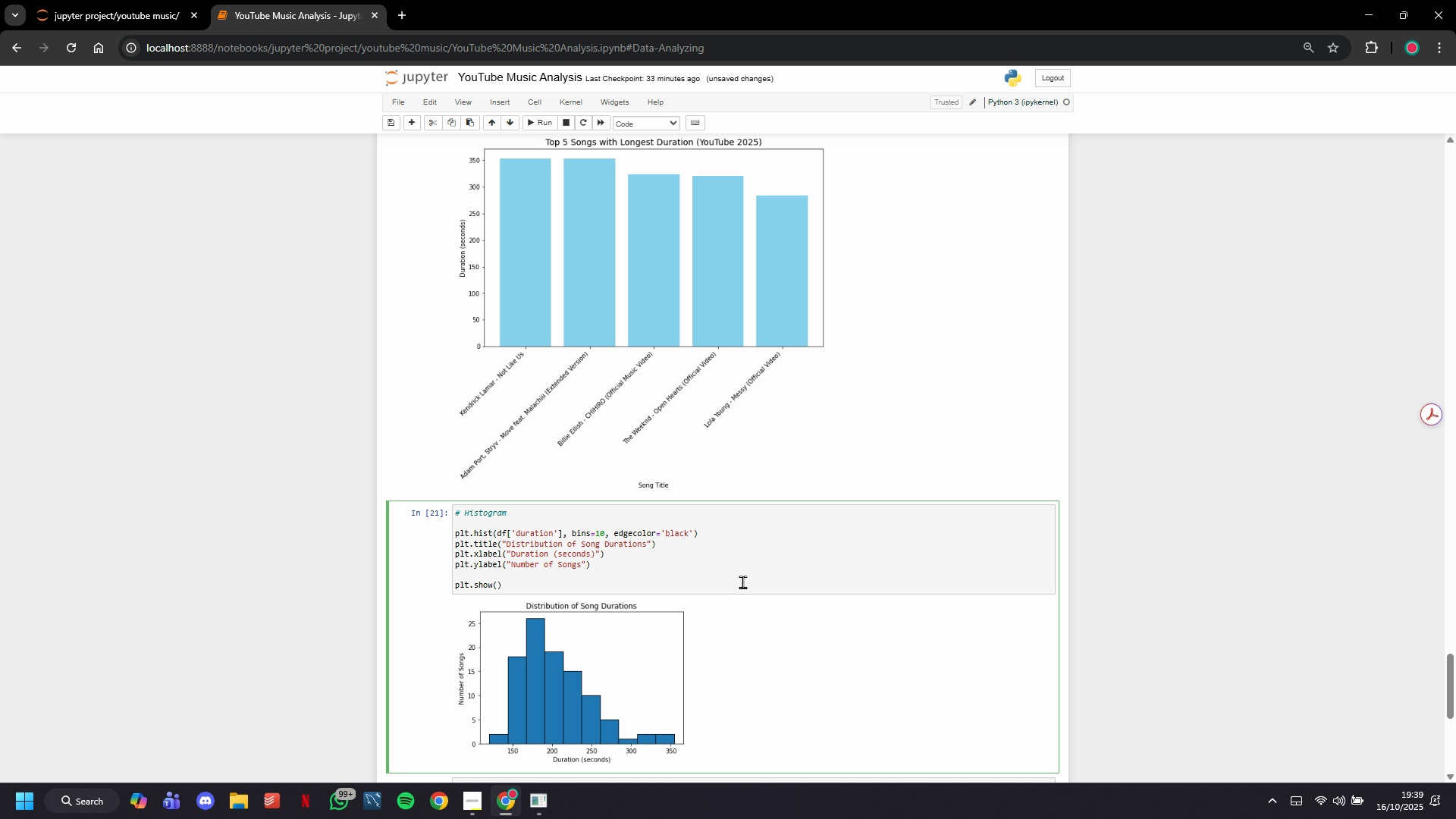 
key(ArrowRight)
 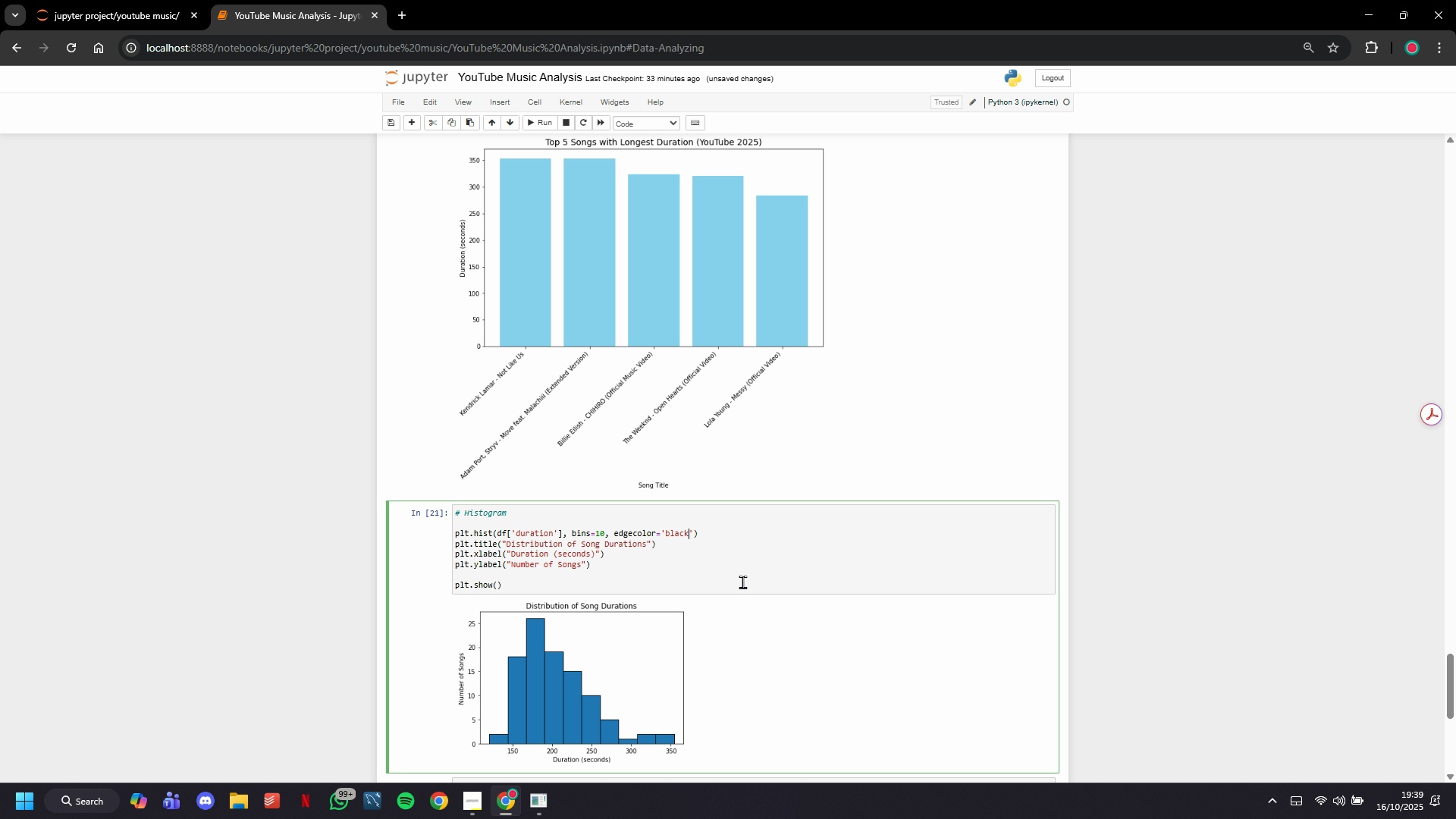 
key(ArrowRight)
 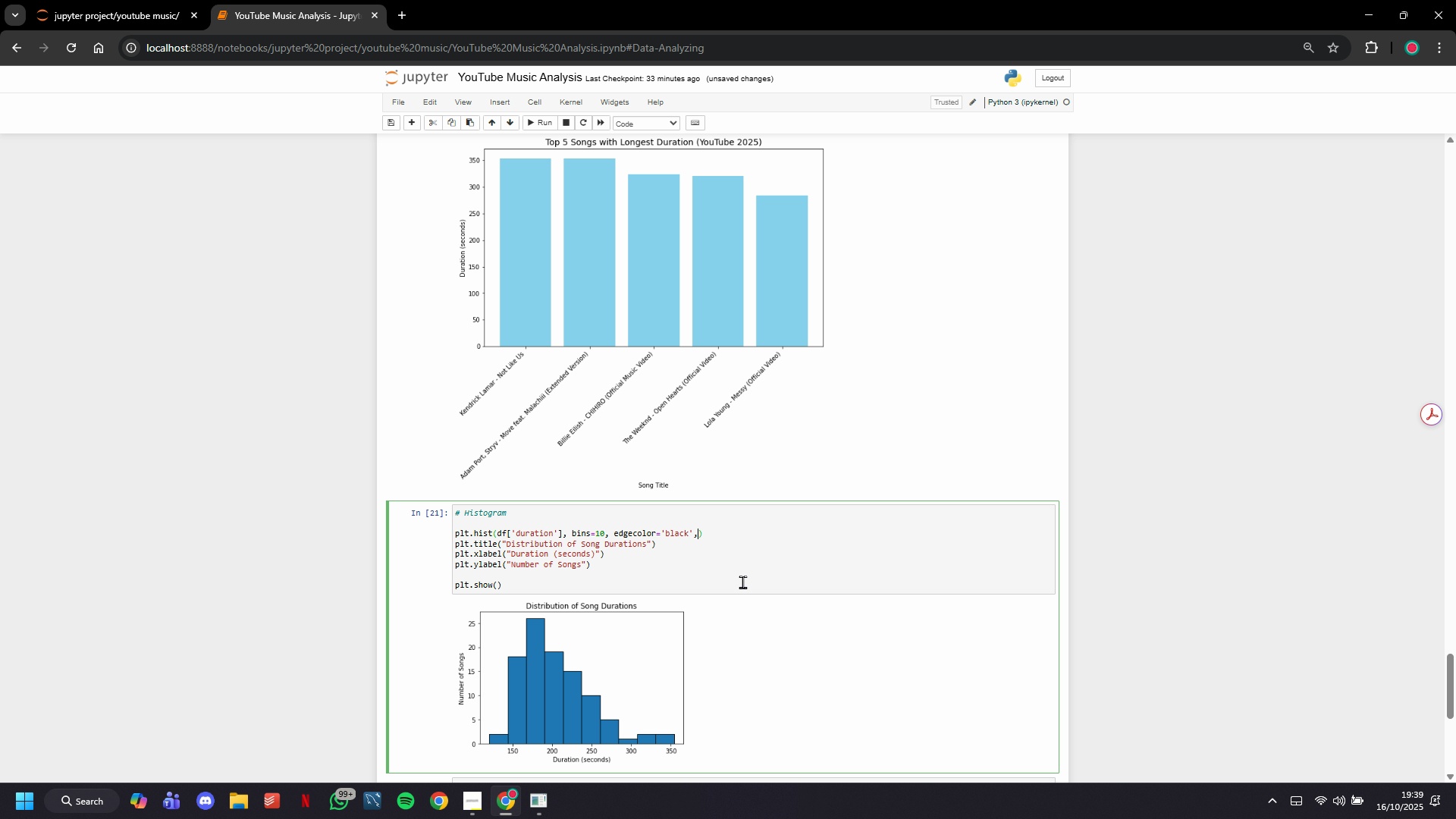 
type(, color='histblue)
 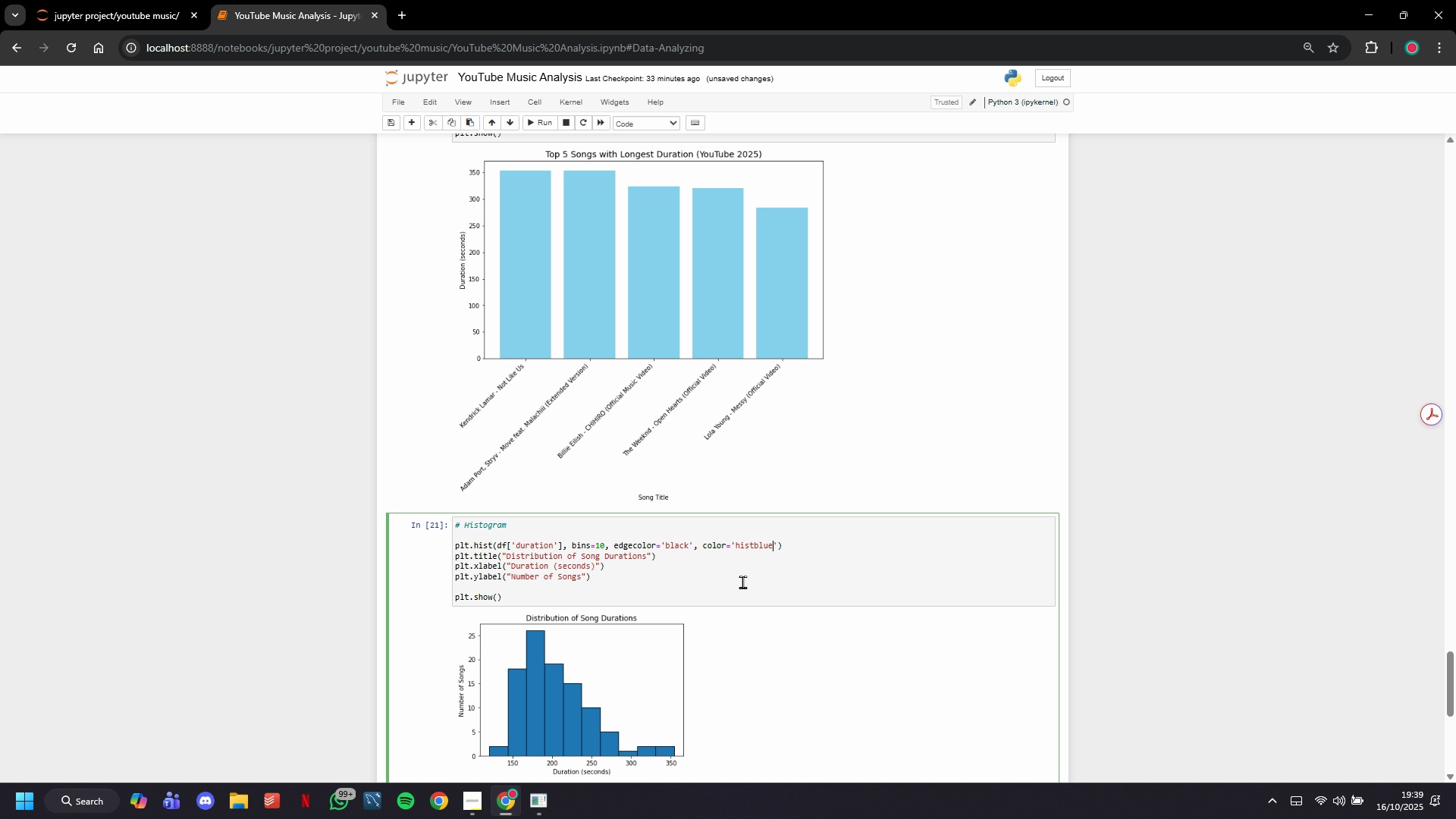 
scroll: coordinate [742, 582], scroll_direction: up, amount: 4.0
 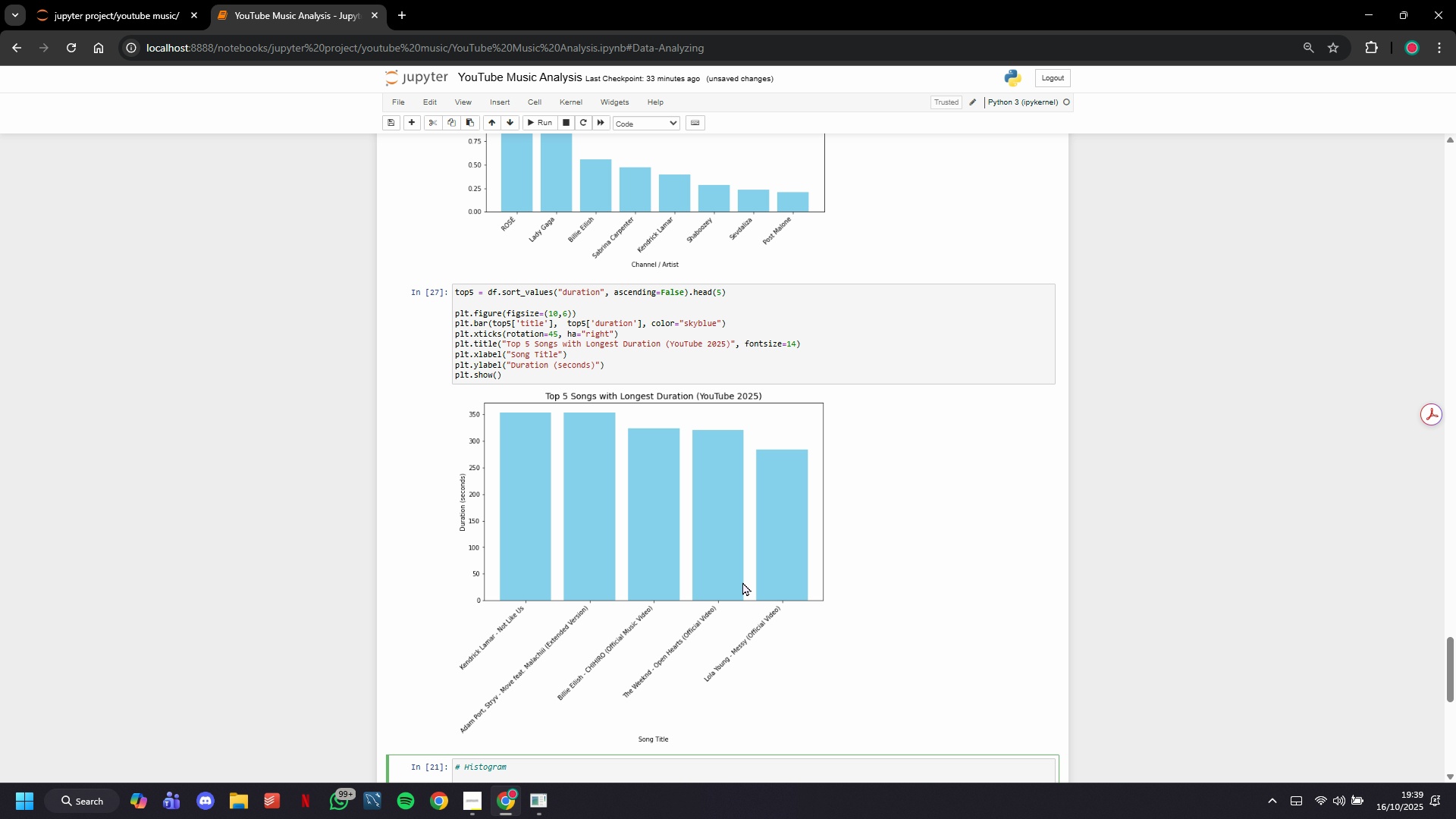 
scroll: coordinate [742, 582], scroll_direction: down, amount: 8.0
 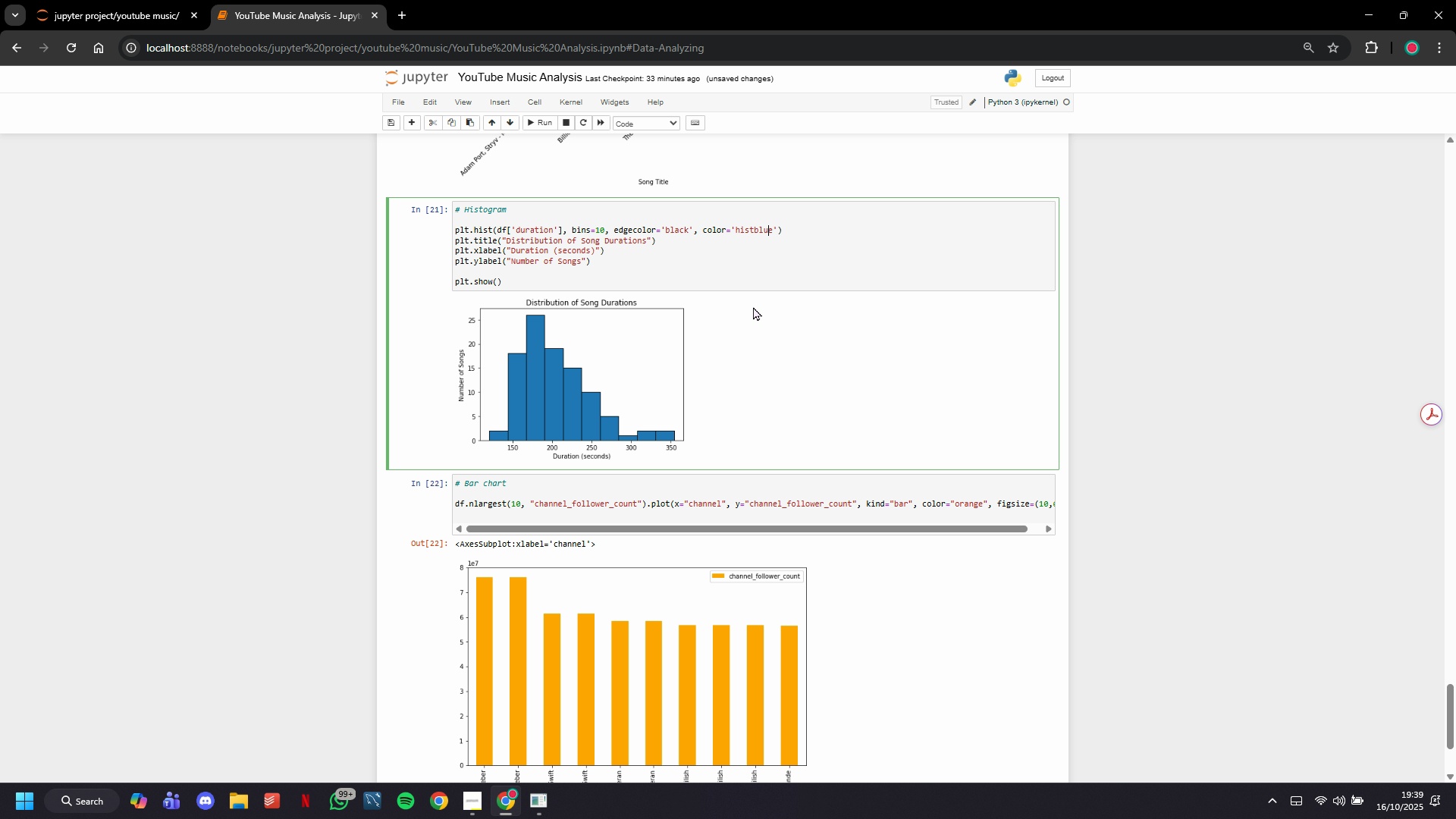 
key(ArrowLeft)
 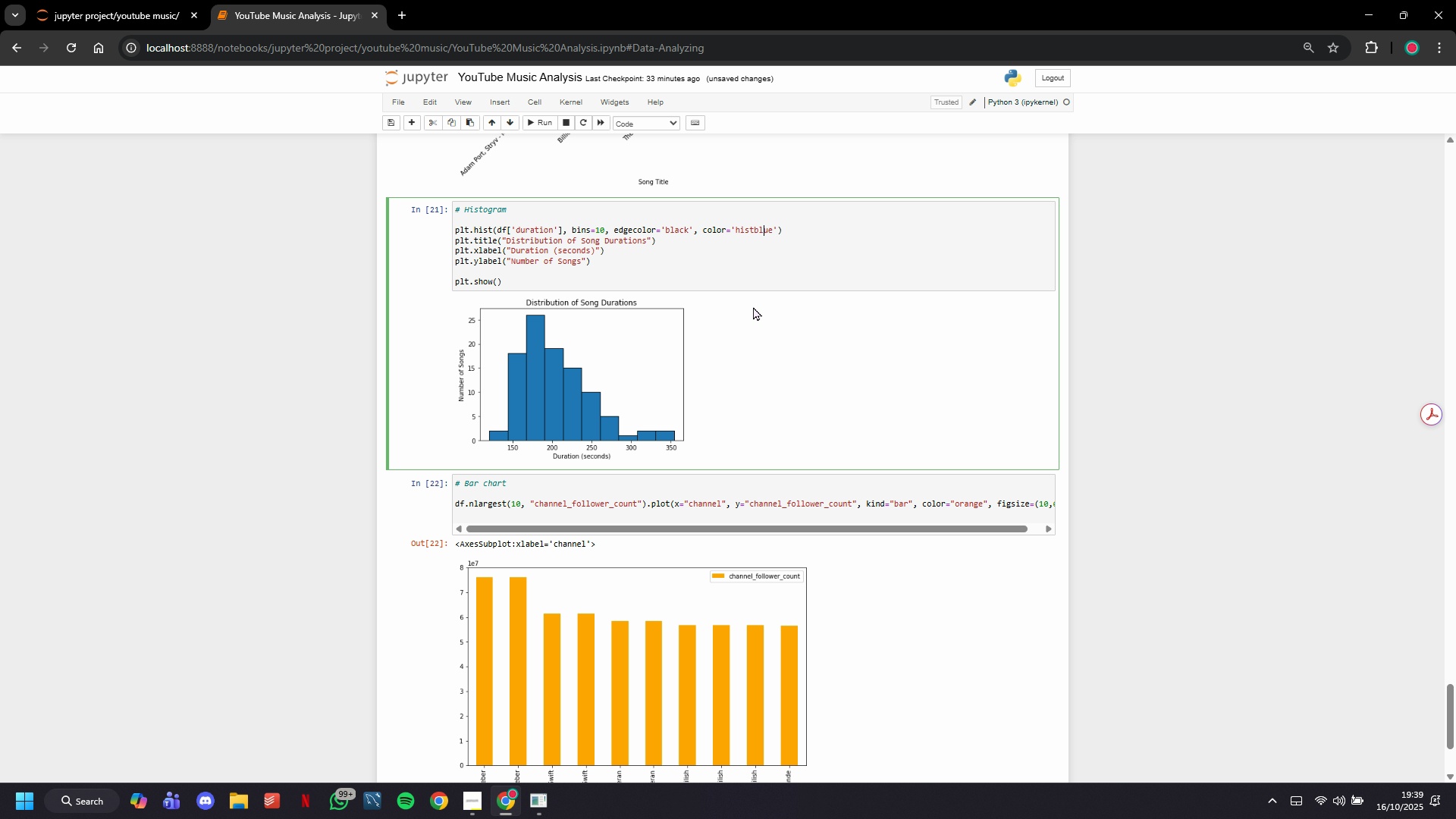 
key(ArrowLeft)
 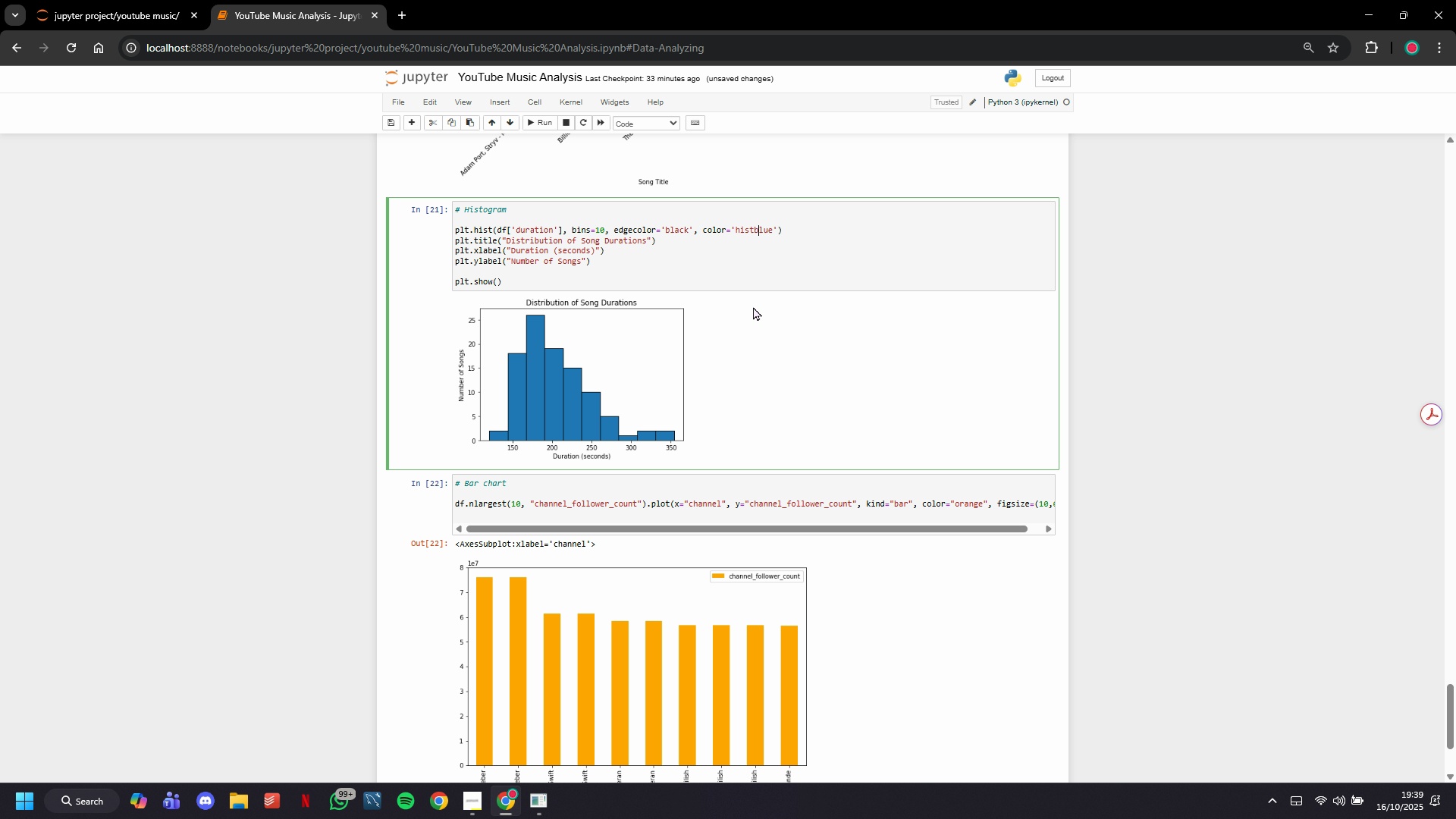 
key(ArrowLeft)
 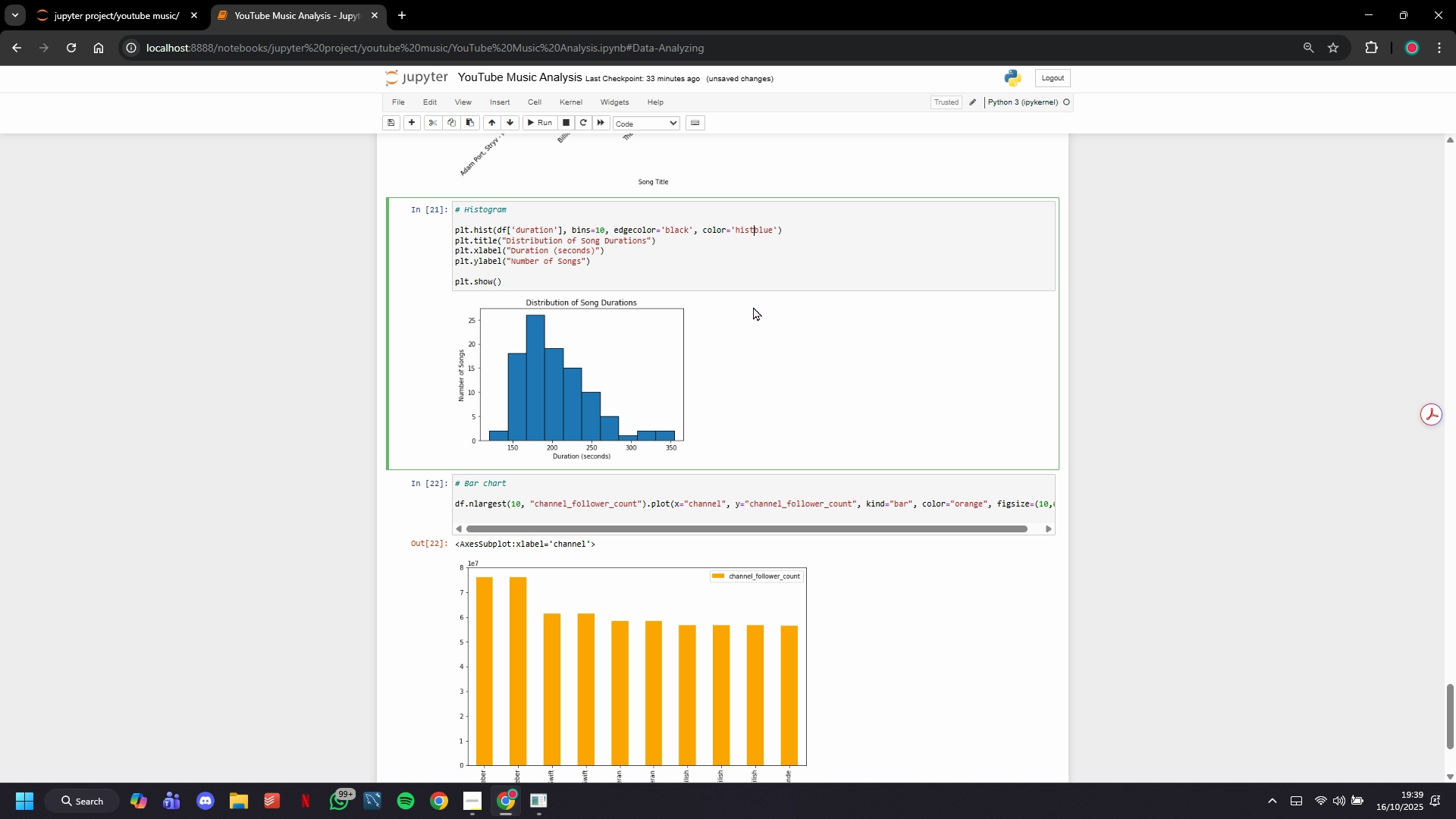 
key(ArrowLeft)
 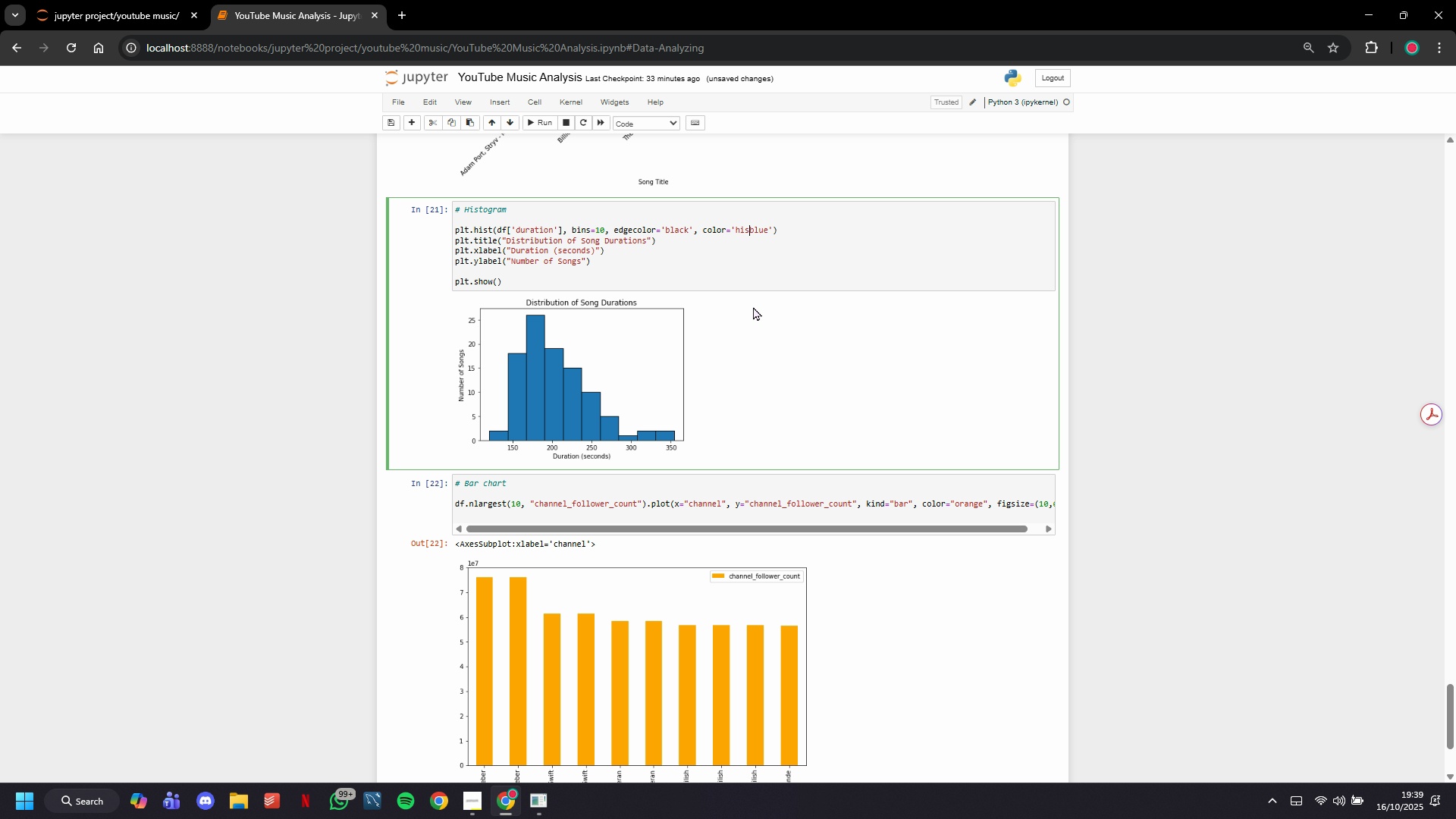 
key(Backspace)
key(Backspace)
key(Backspace)
key(Backspace)
type(sku)
 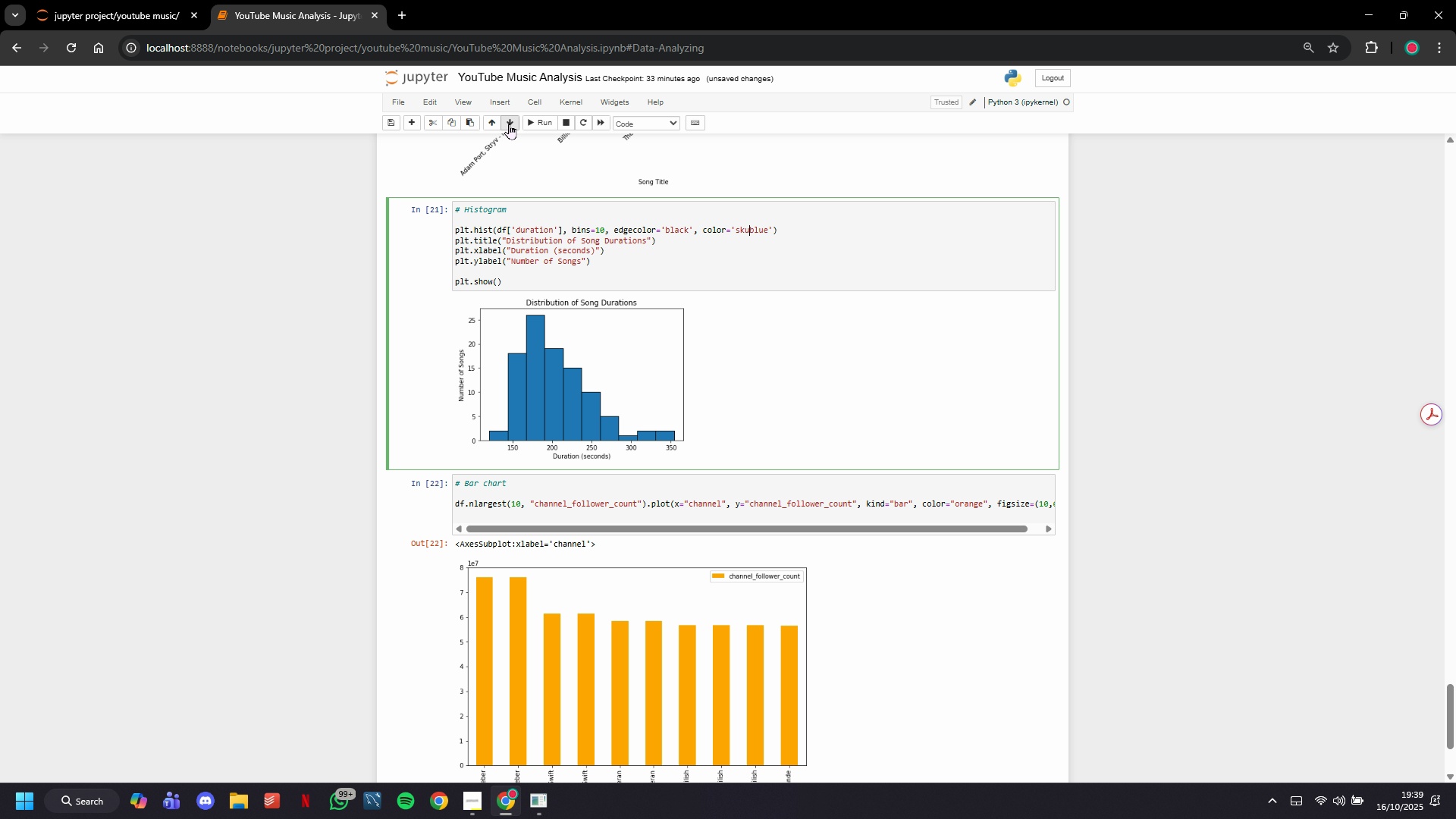 
left_click([541, 124])
 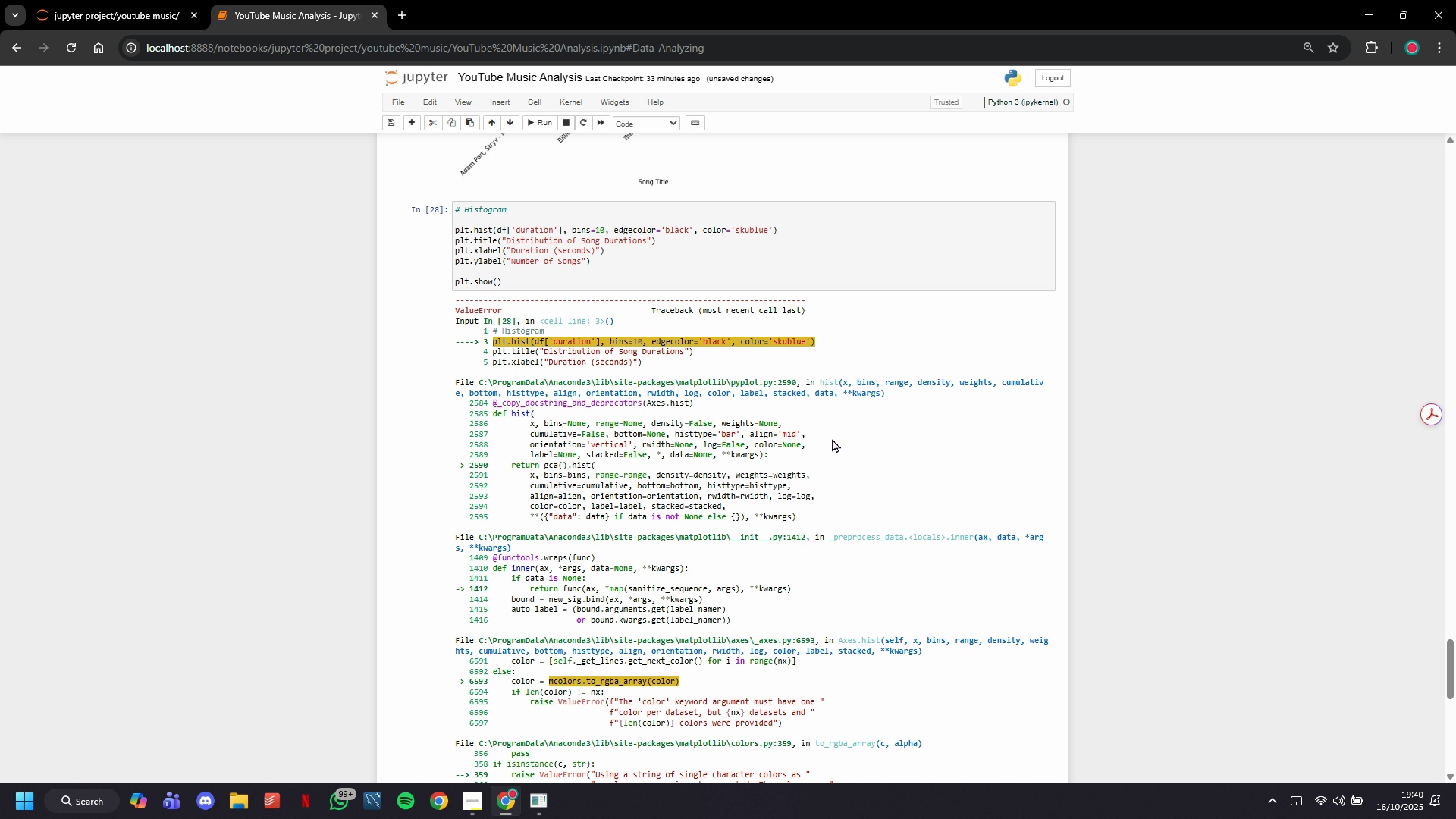 
wait(6.64)
 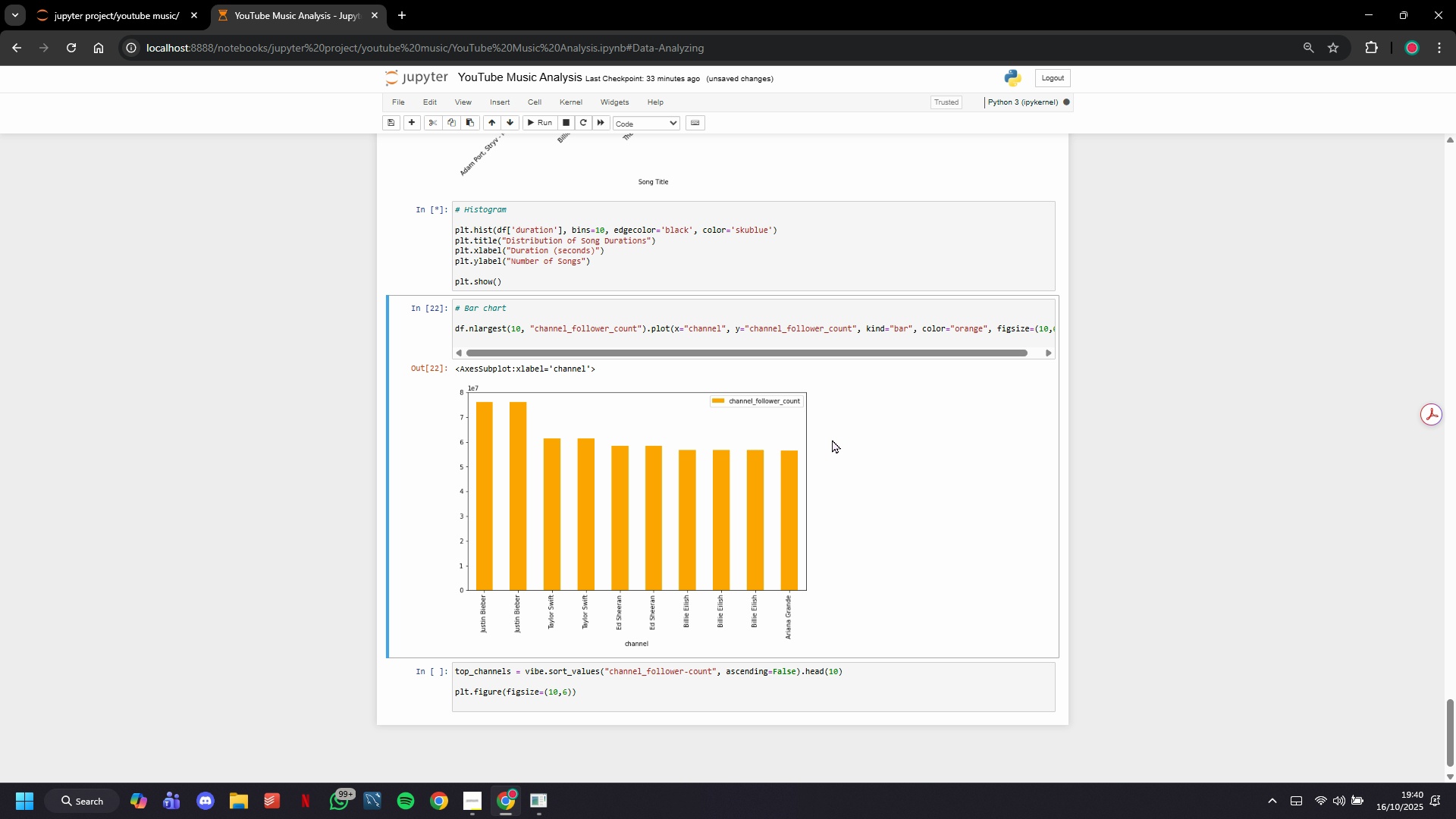 
left_click([748, 227])
 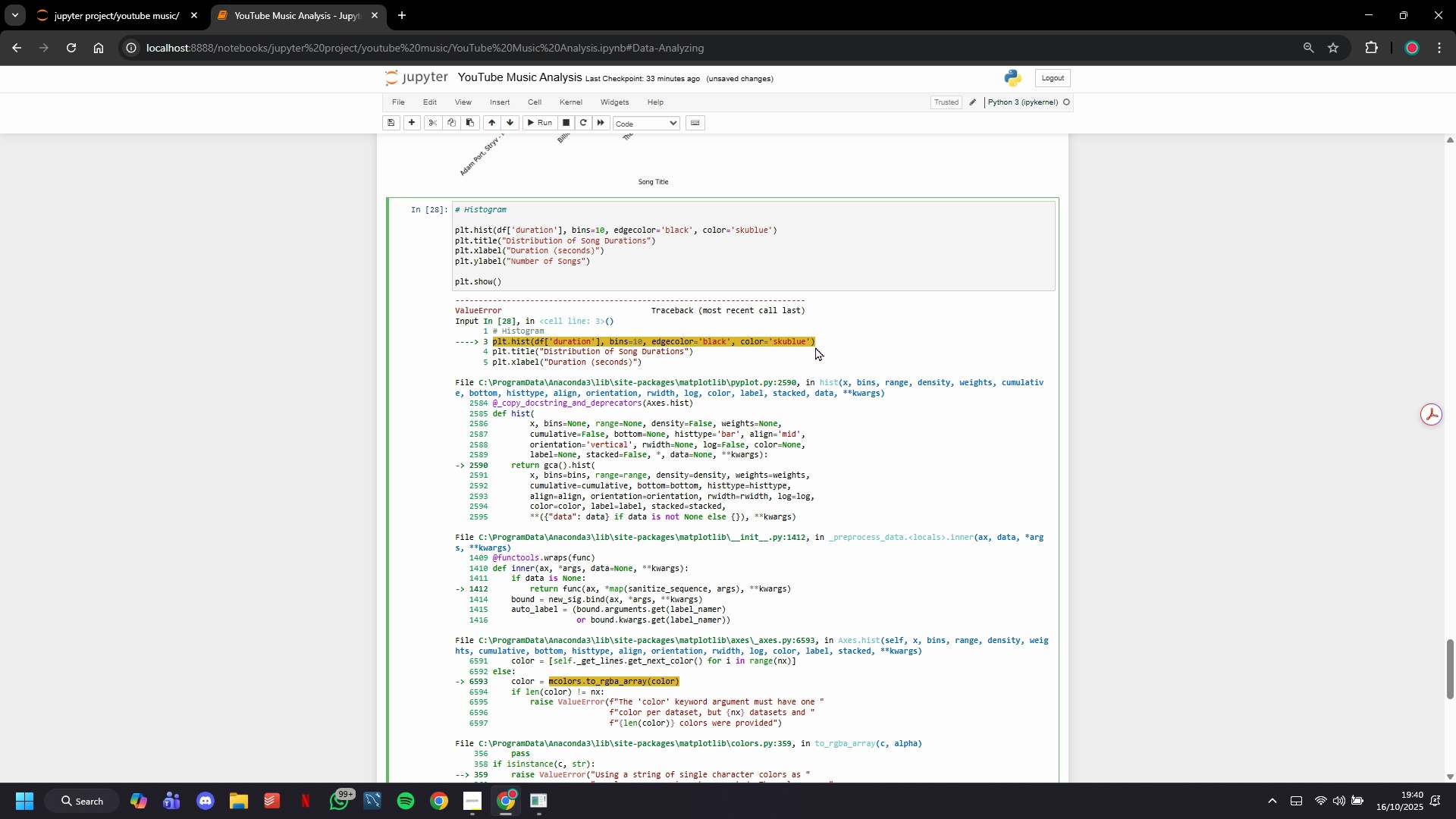 
key(Backspace)
 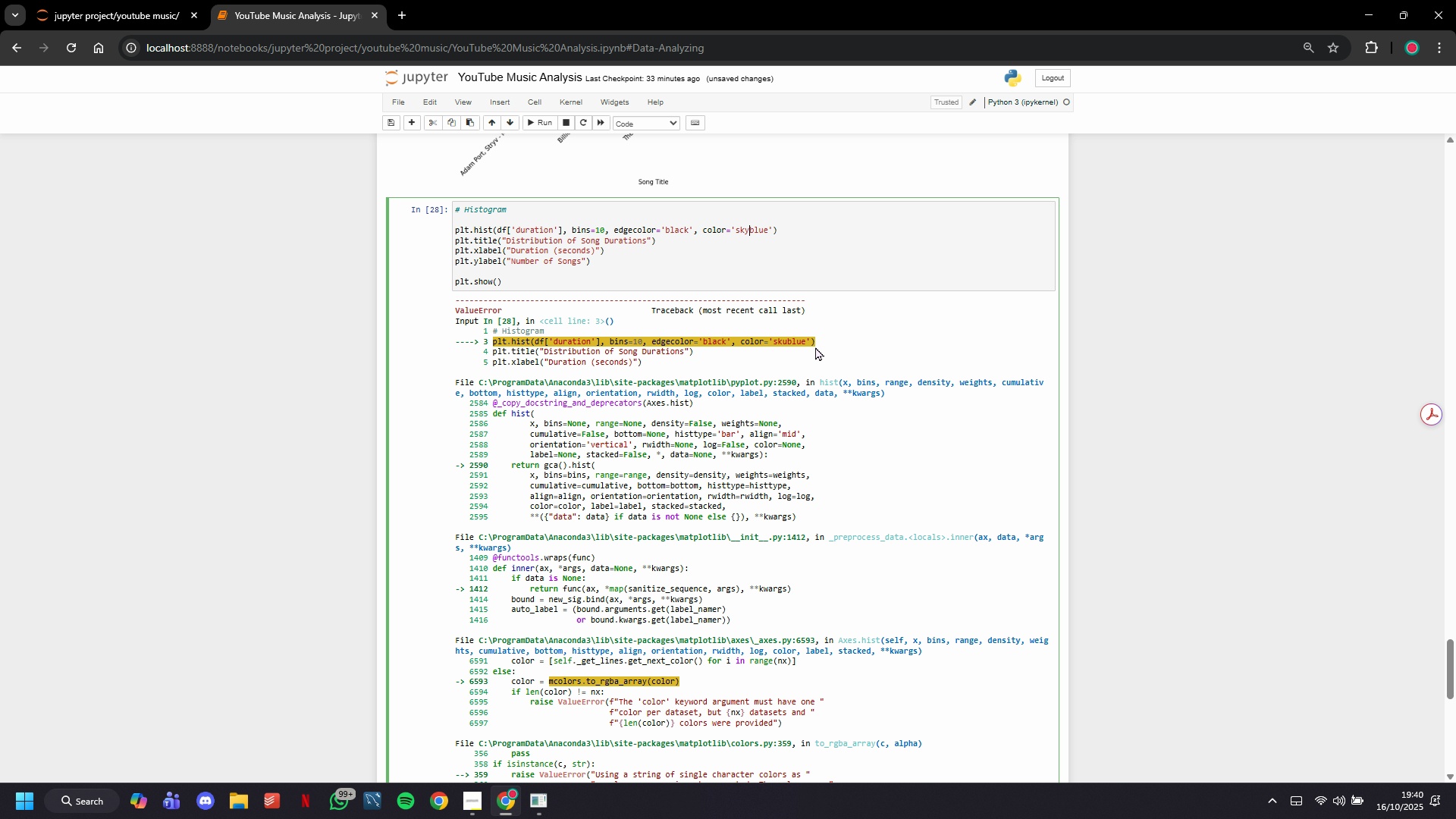 
key(Y)
 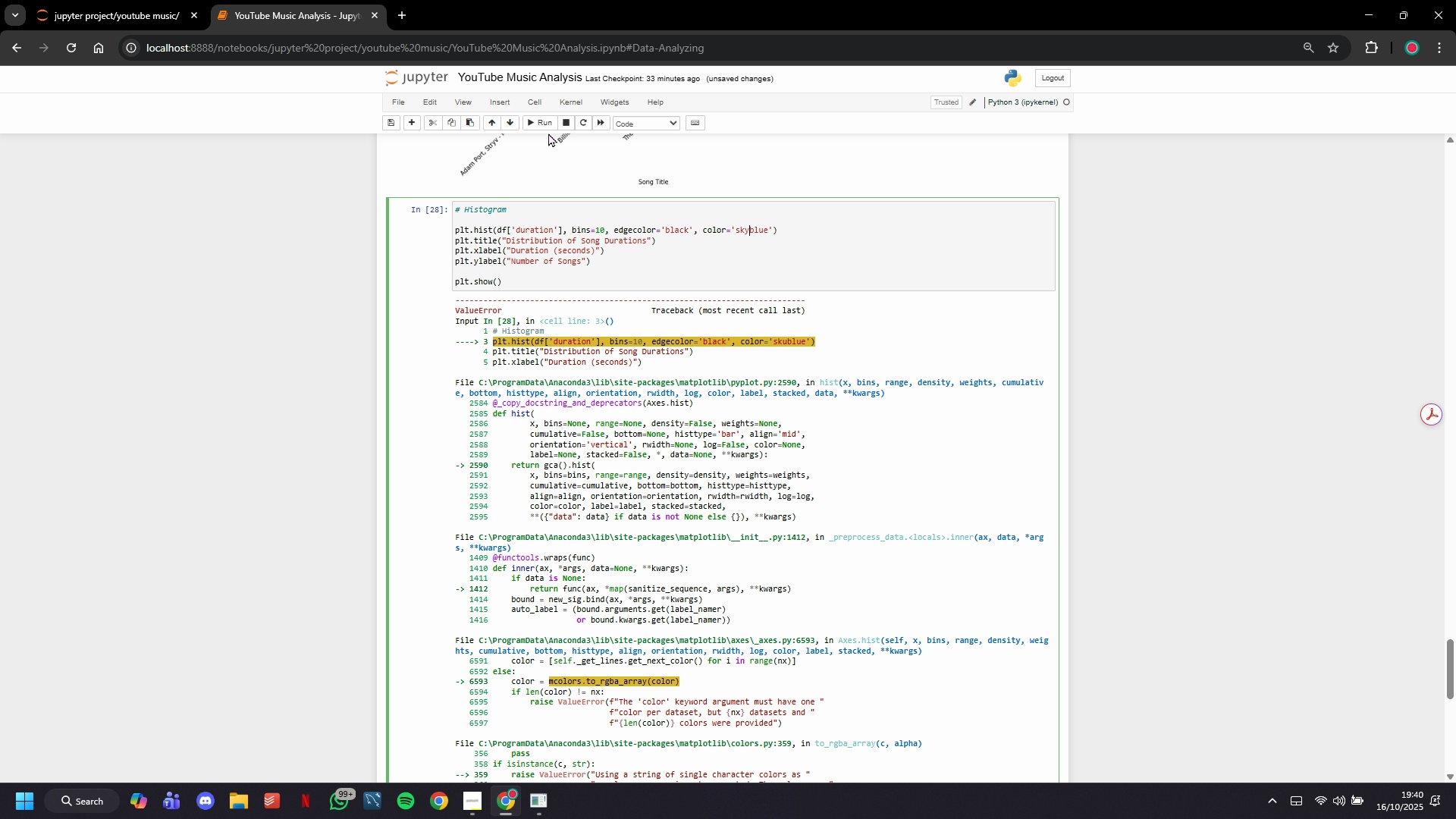 
left_click([545, 125])
 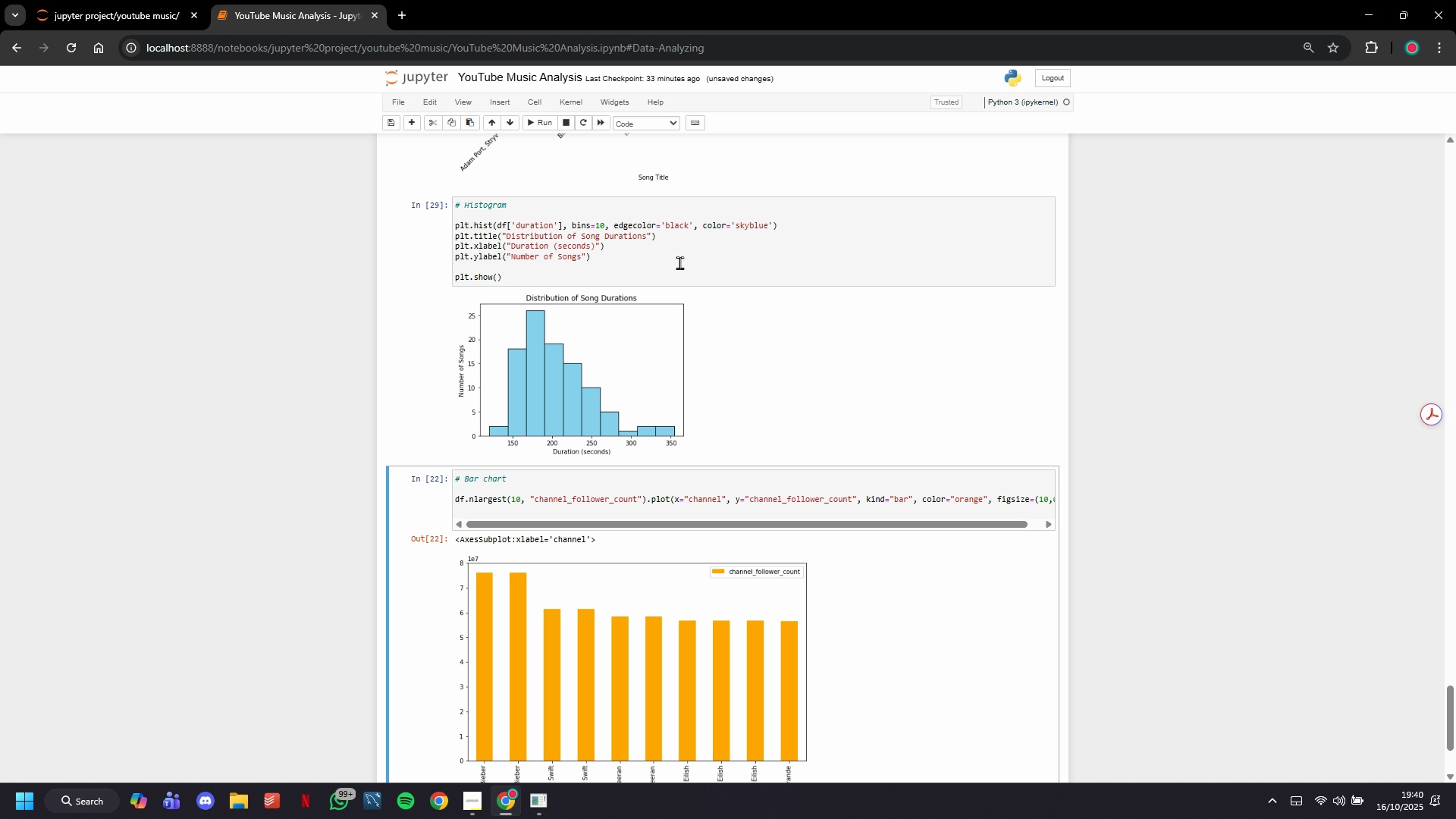 
scroll: coordinate [679, 262], scroll_direction: down, amount: 4.0
 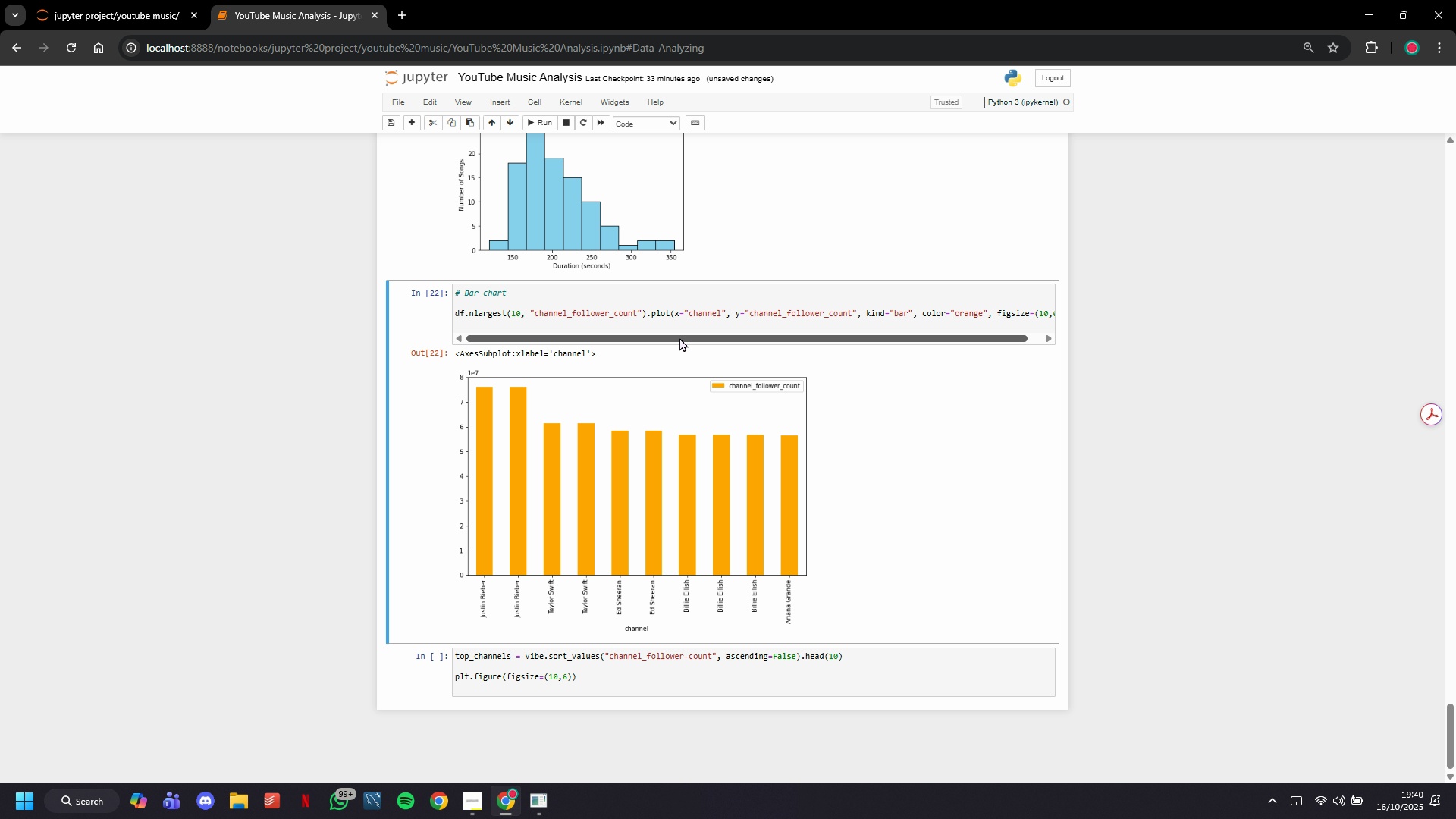 
left_click_drag(start_coordinate=[679, 337], to_coordinate=[730, 334])
 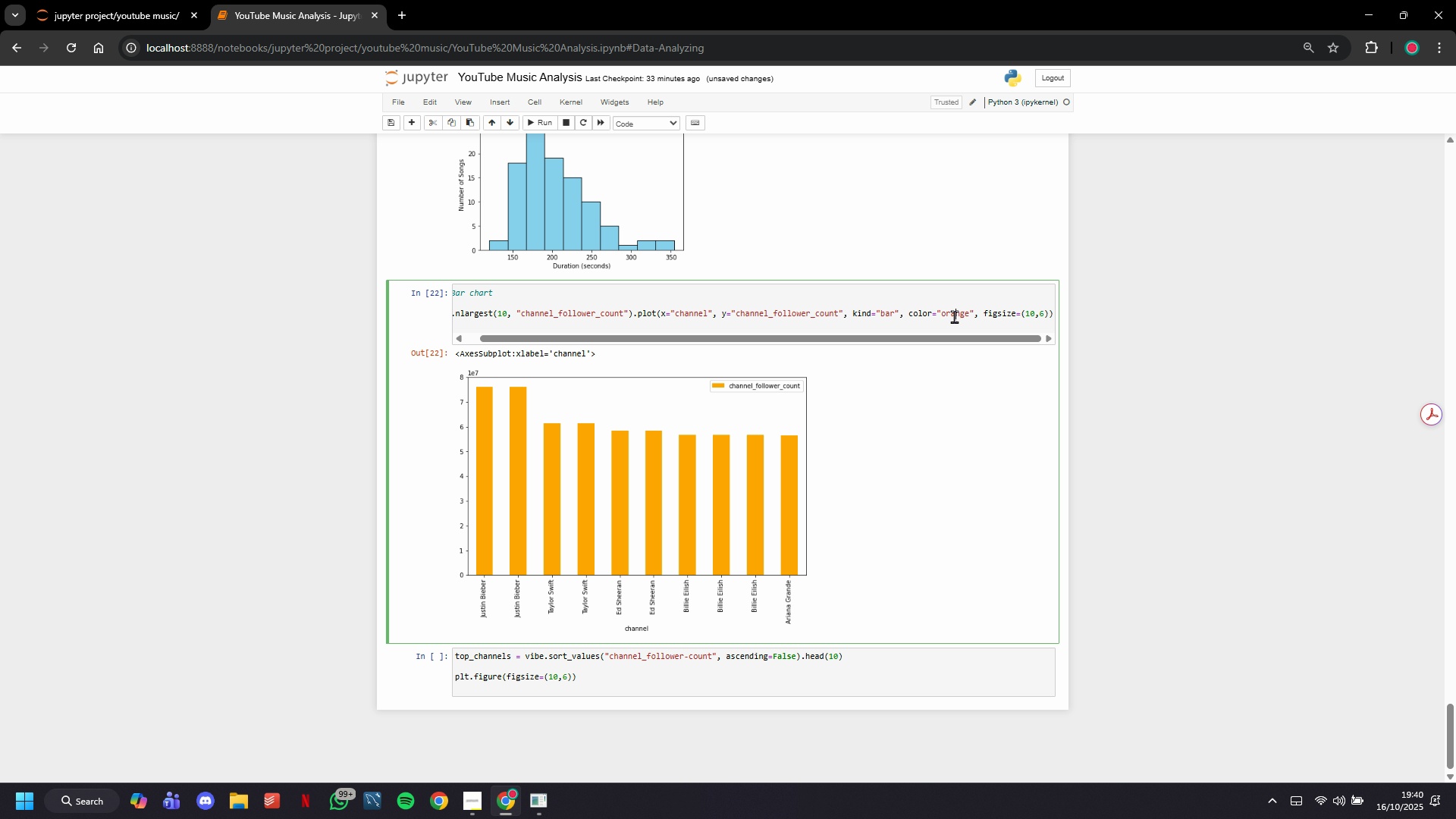 
double_click([954, 316])
 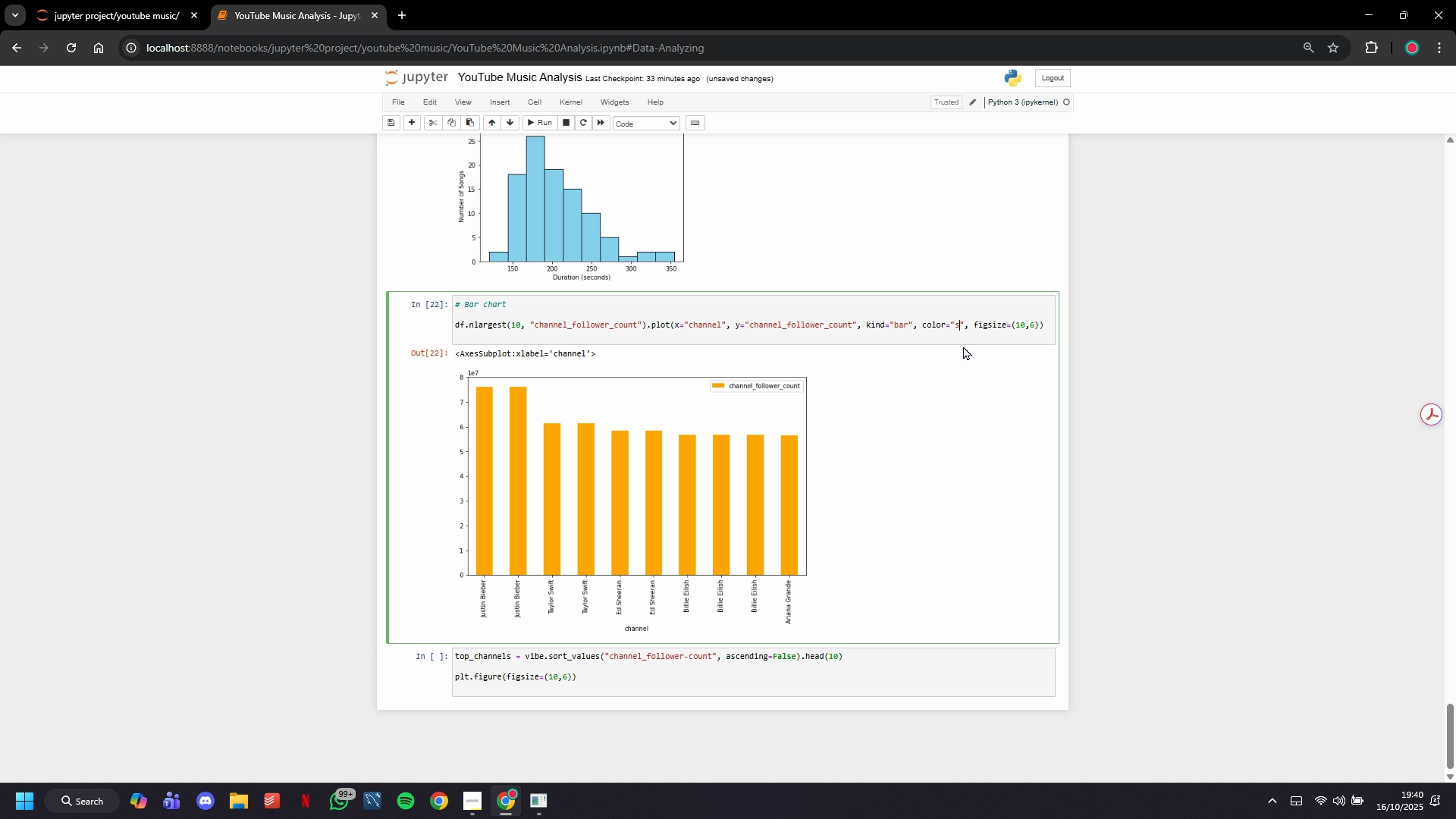 
type(skyblue)
 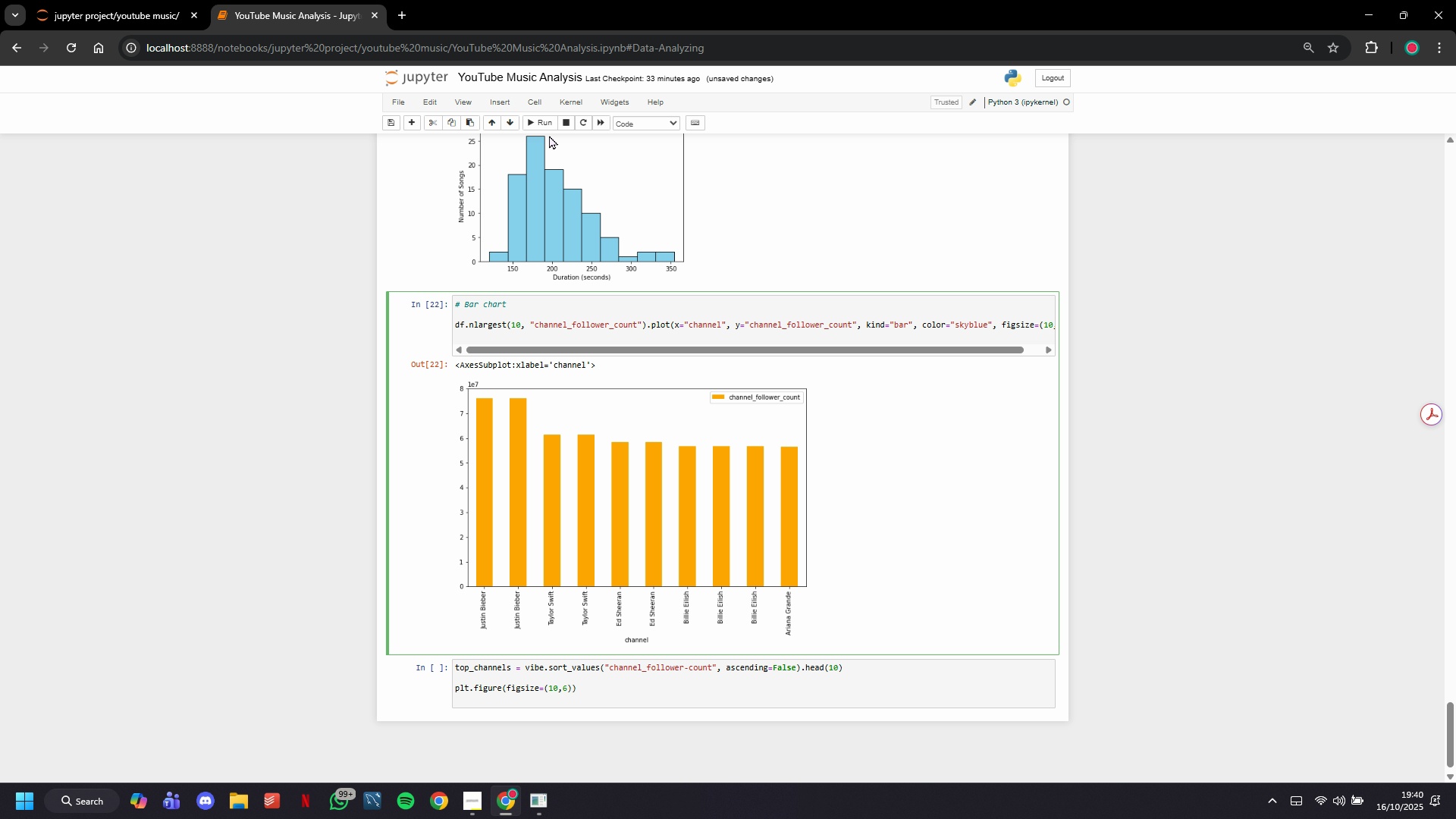 
left_click([539, 119])
 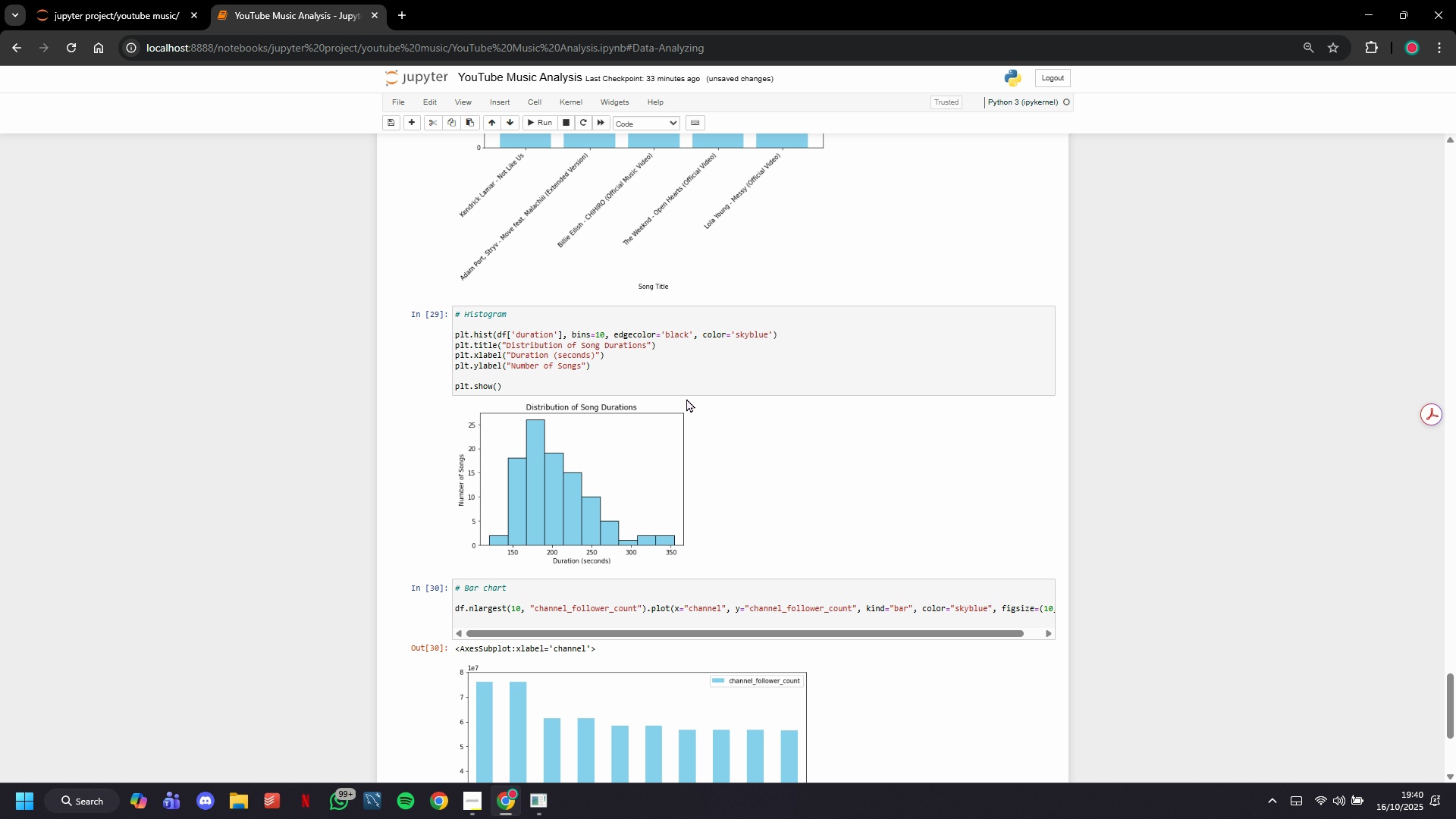 
scroll: coordinate [701, 422], scroll_direction: down, amount: 3.0
 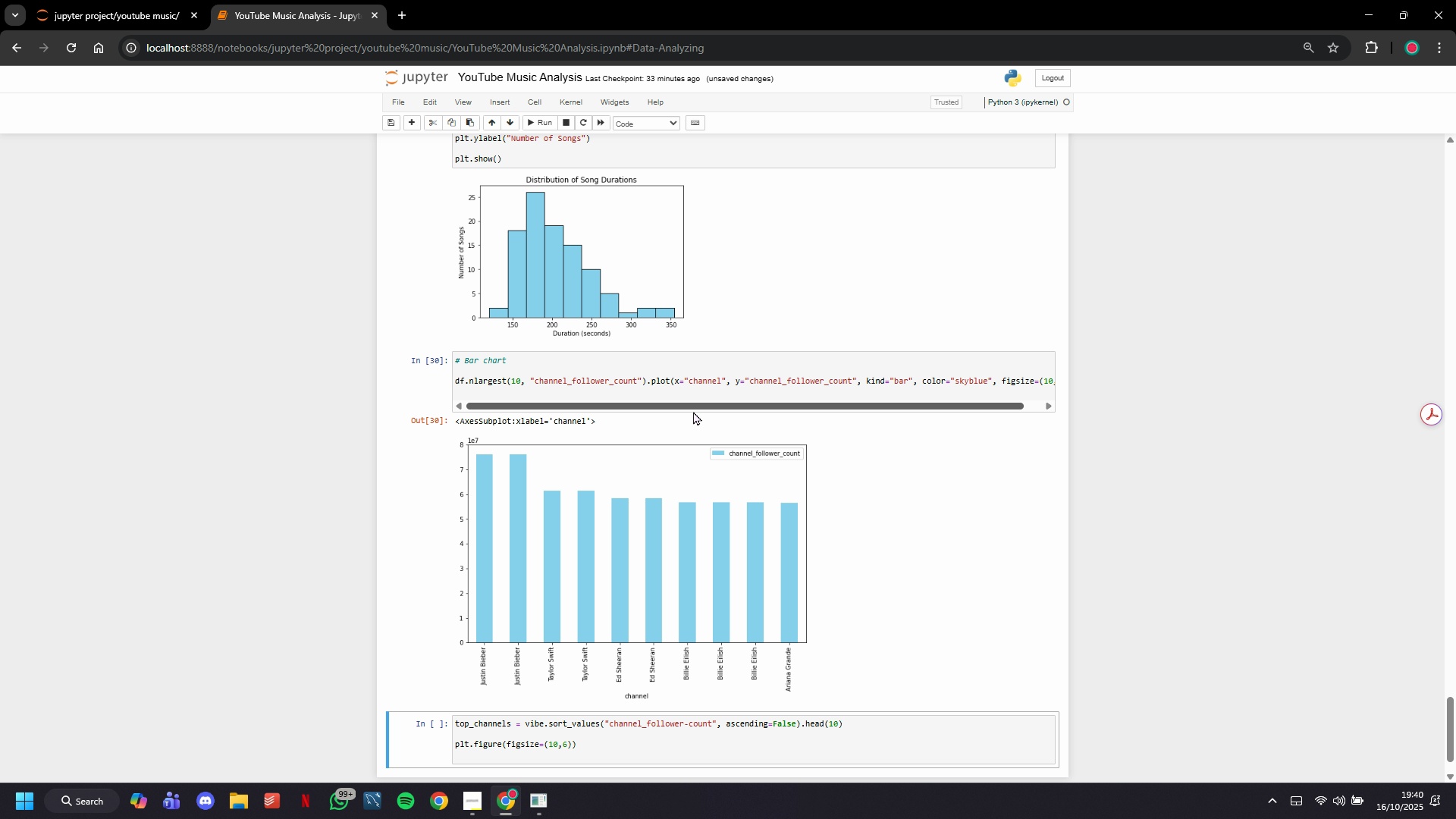 
wait(6.73)
 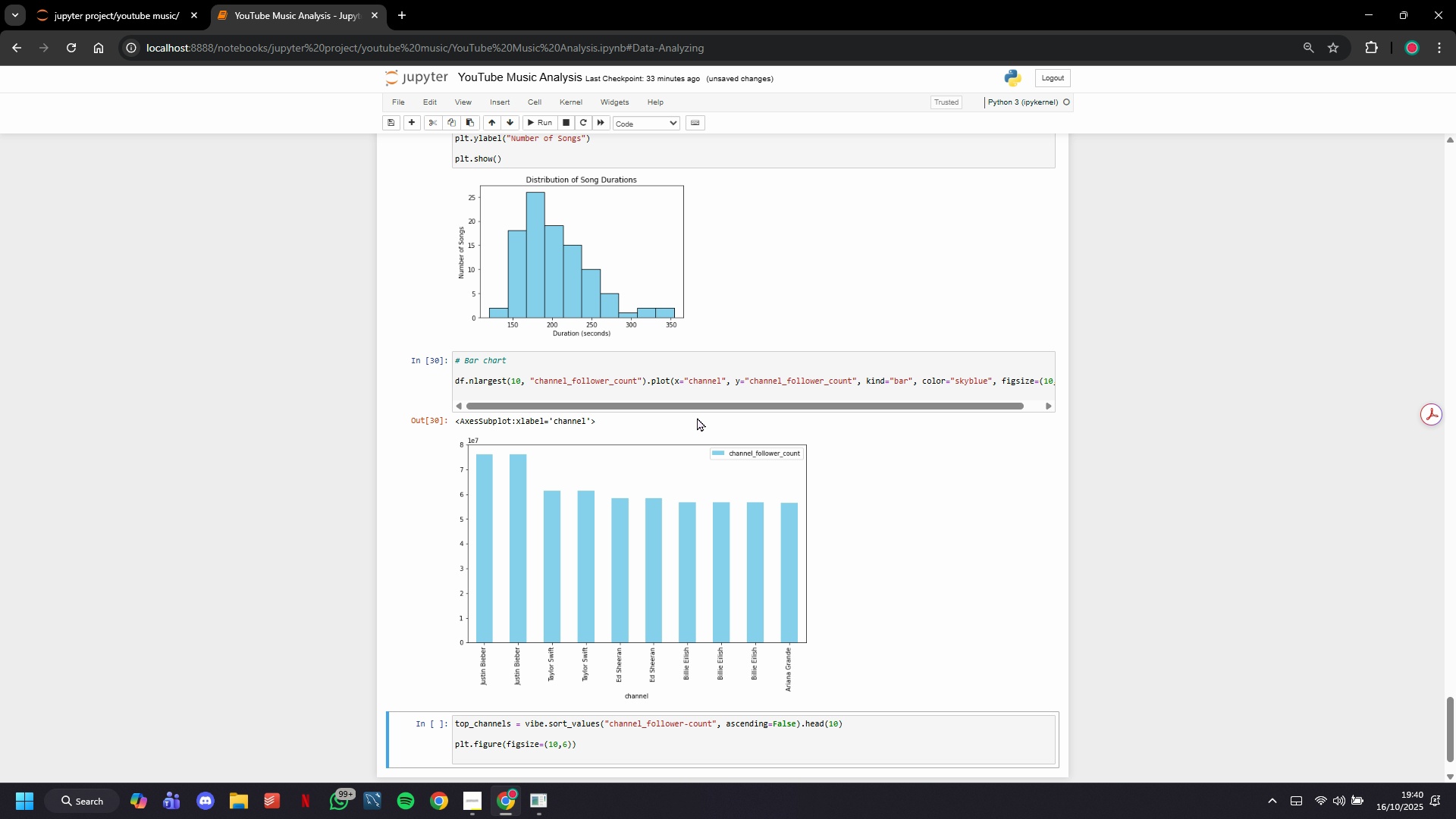 
left_click_drag(start_coordinate=[693, 411], to_coordinate=[703, 410])
 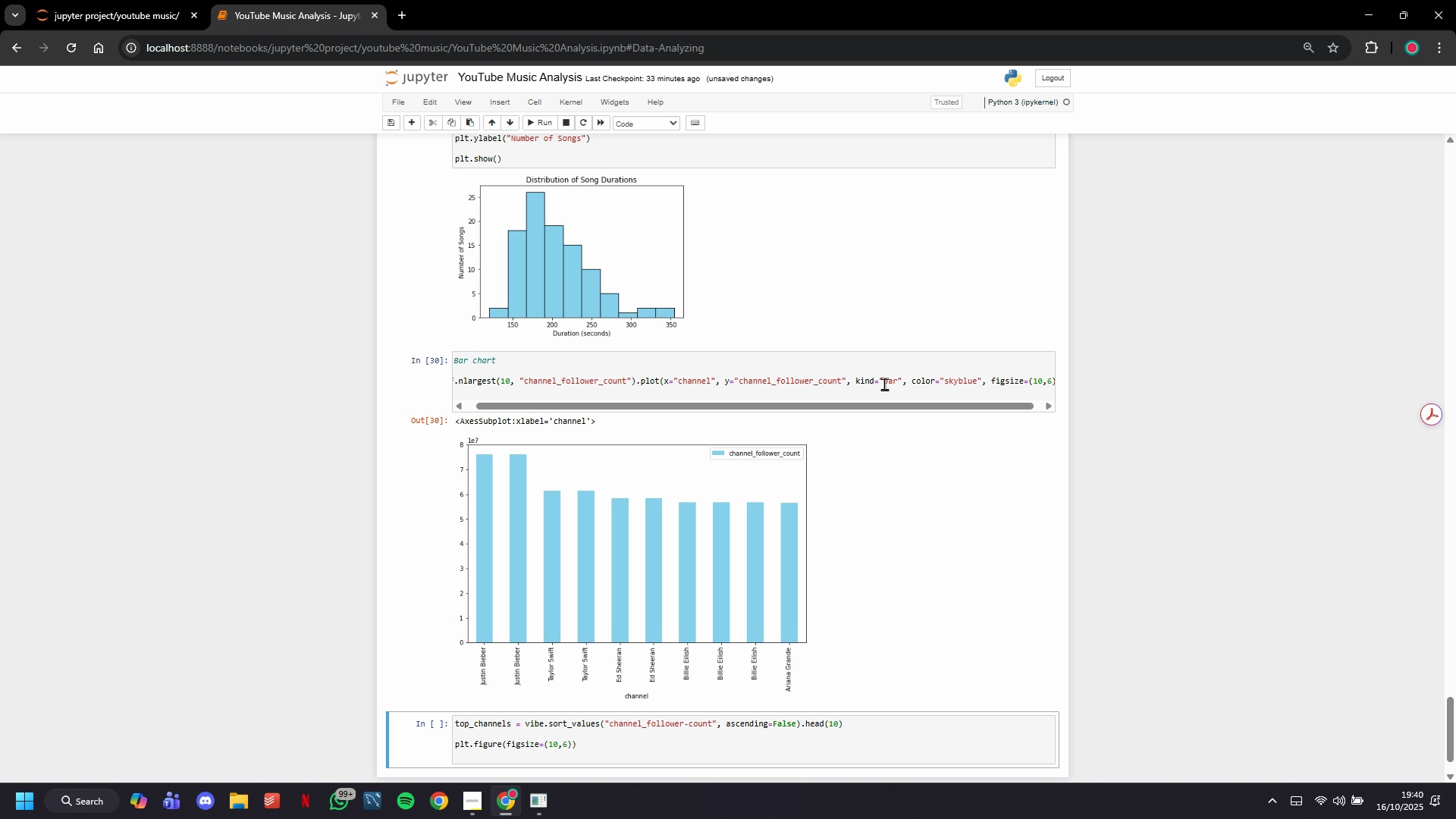 
left_click([885, 384])
 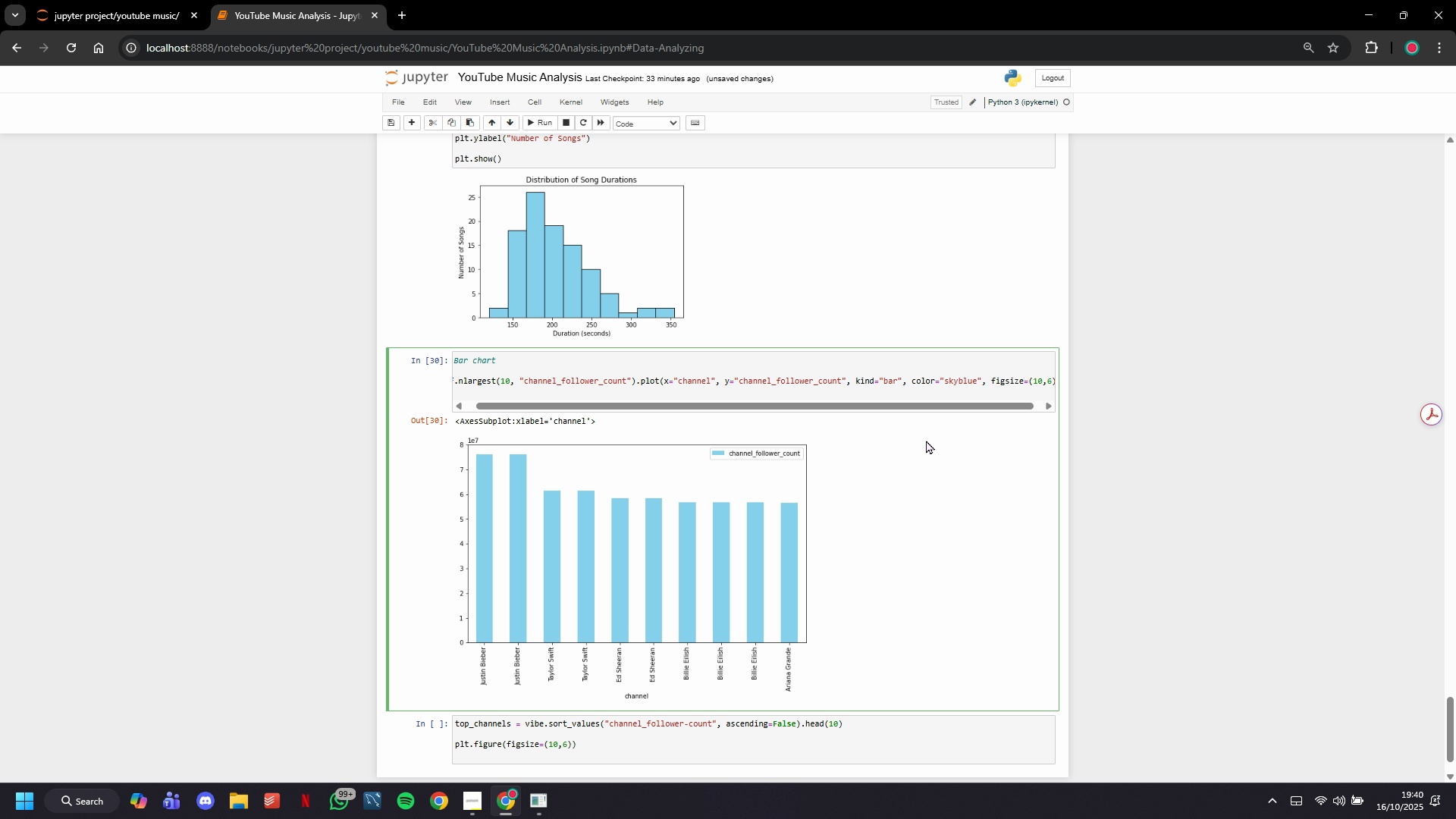 
key(ArrowRight)
 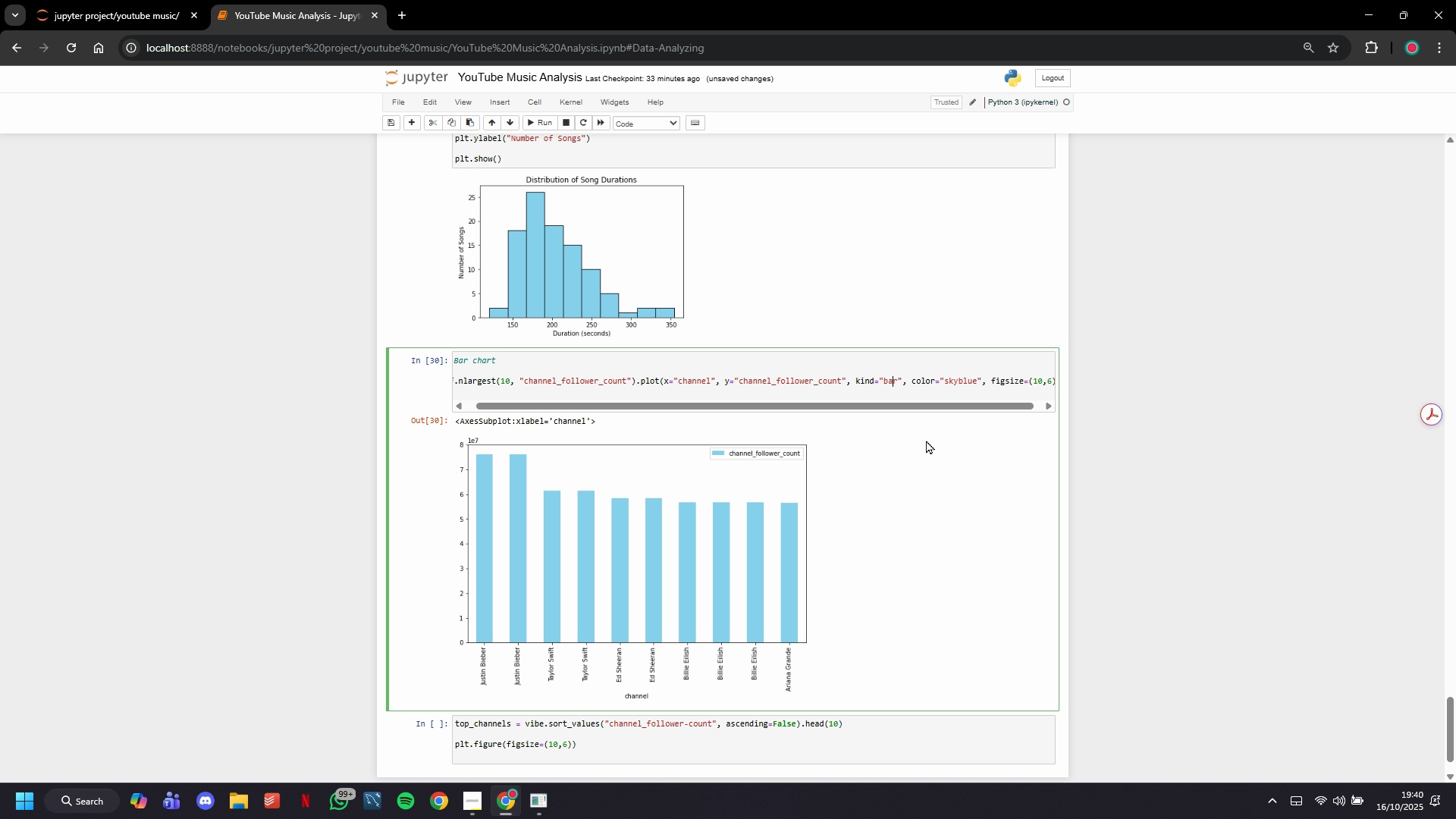 
key(ArrowRight)
 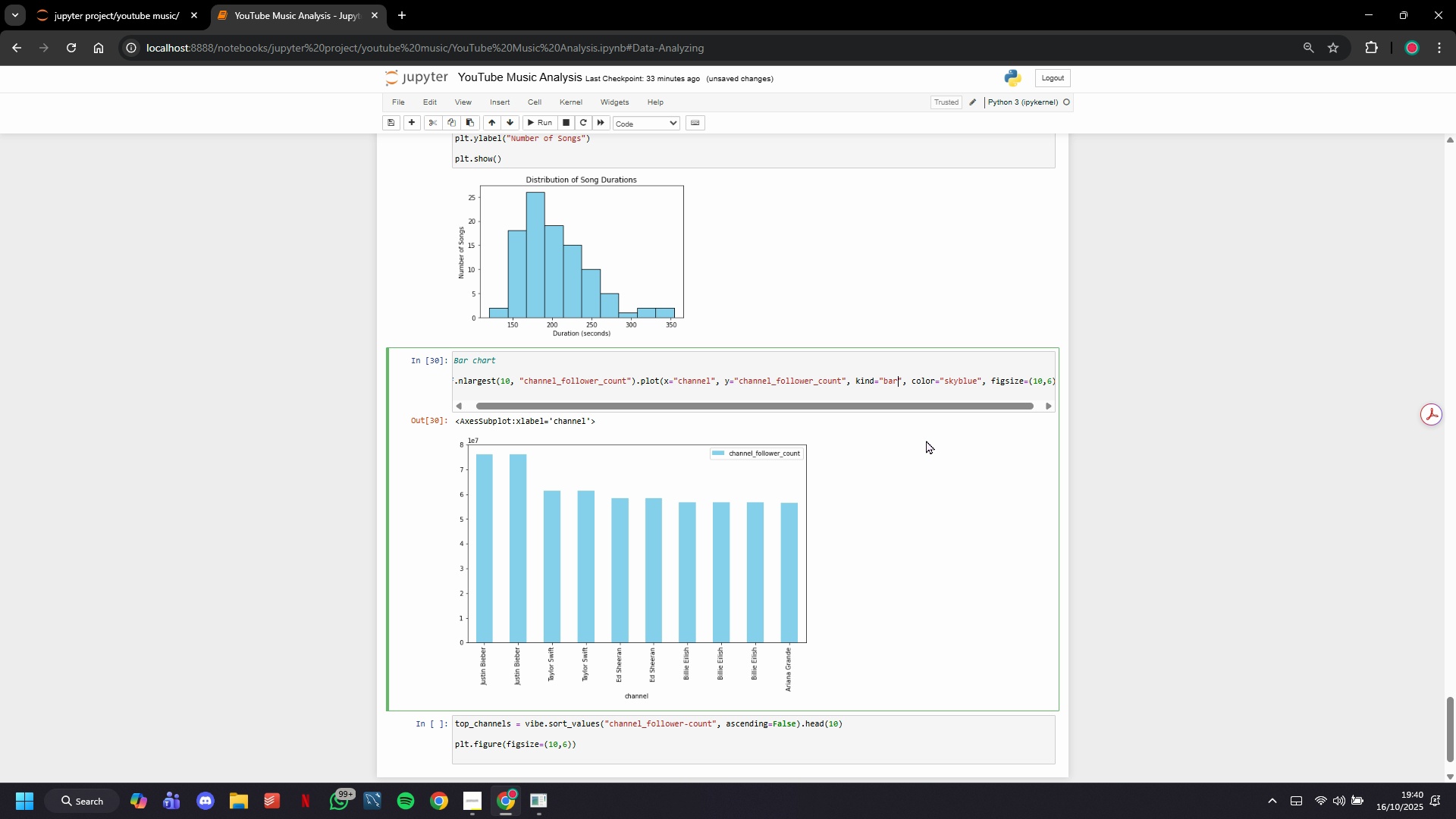 
key(ArrowRight)
 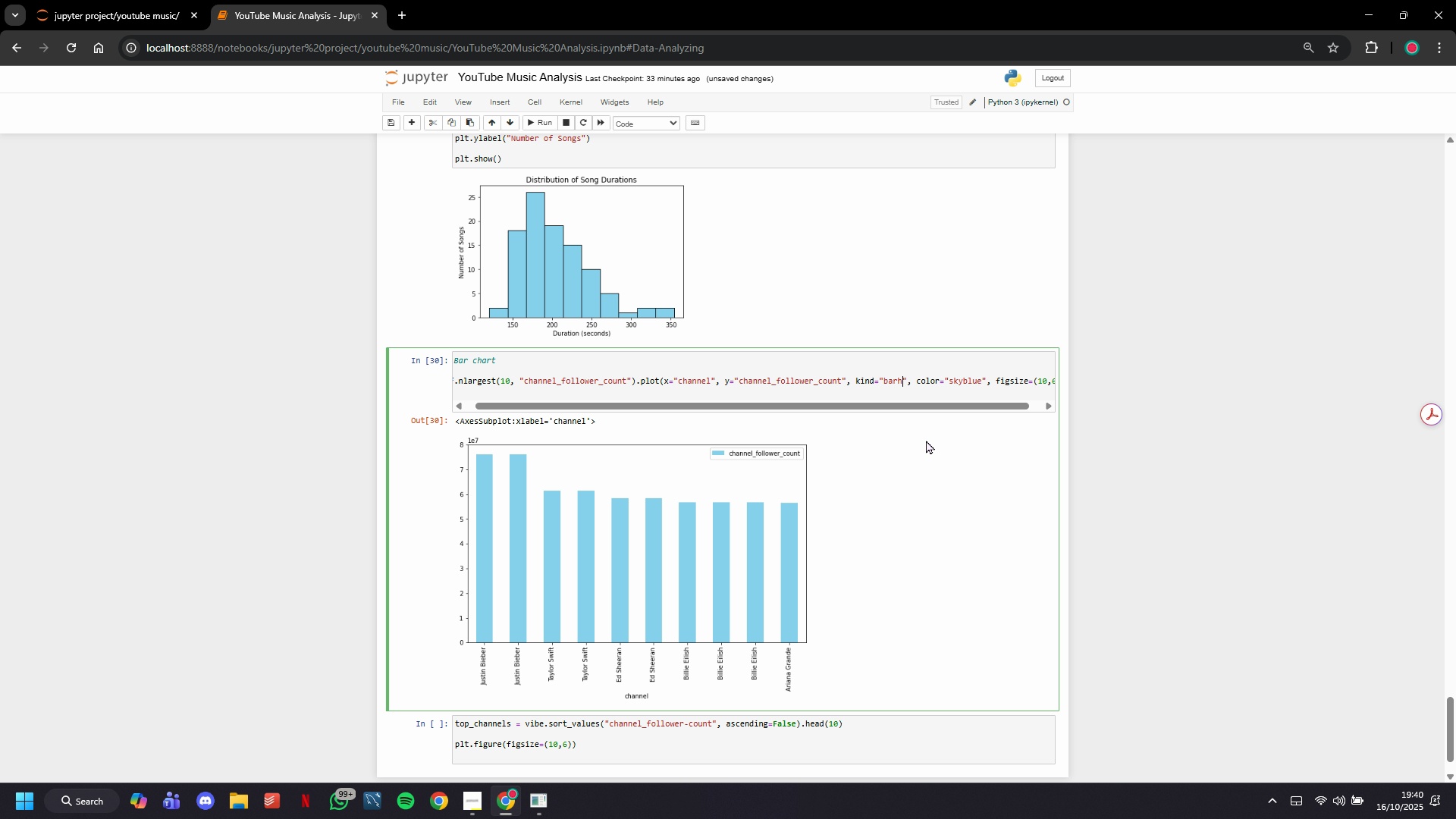 
key(H)
 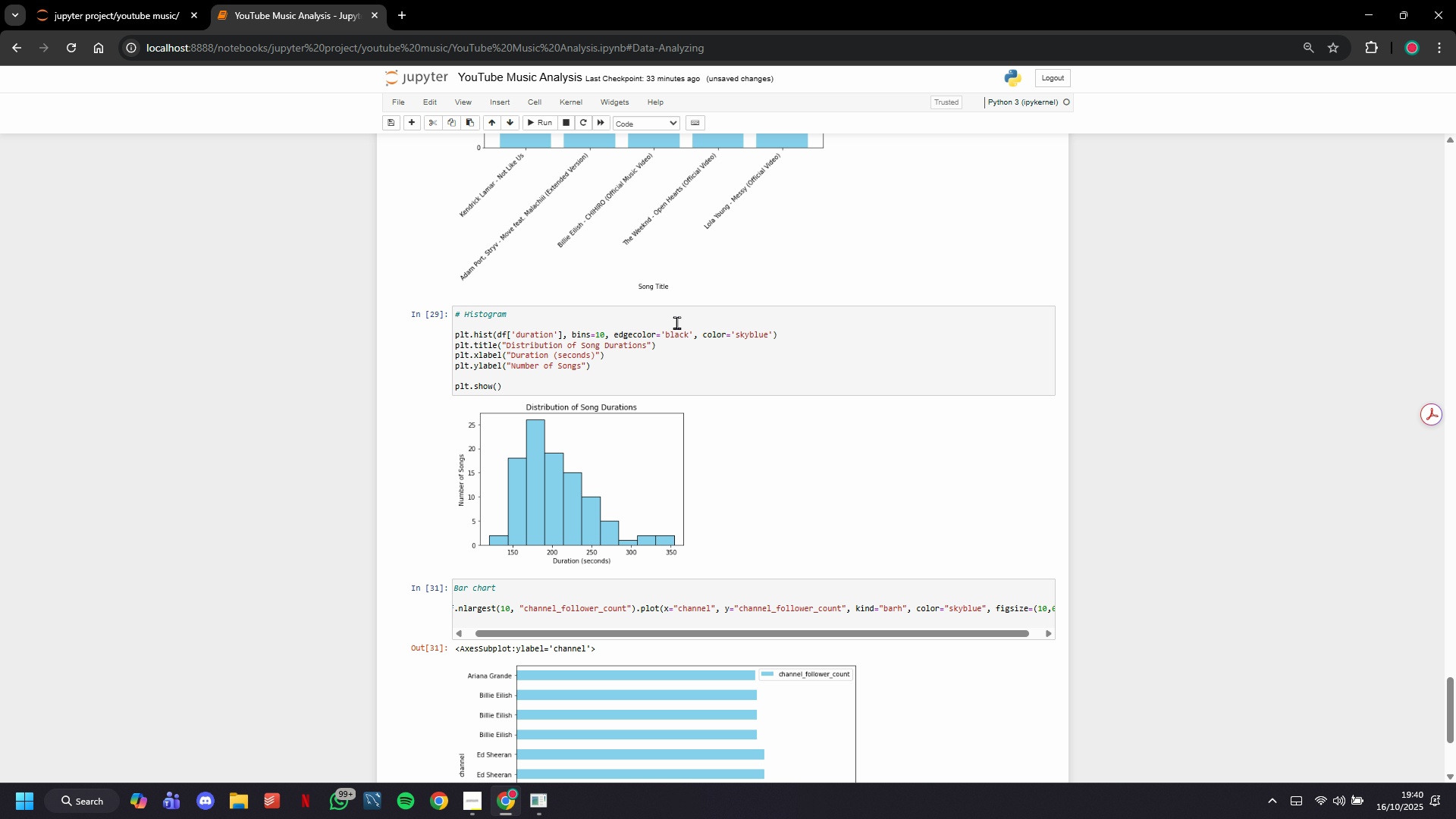 
scroll: coordinate [701, 426], scroll_direction: down, amount: 2.0
 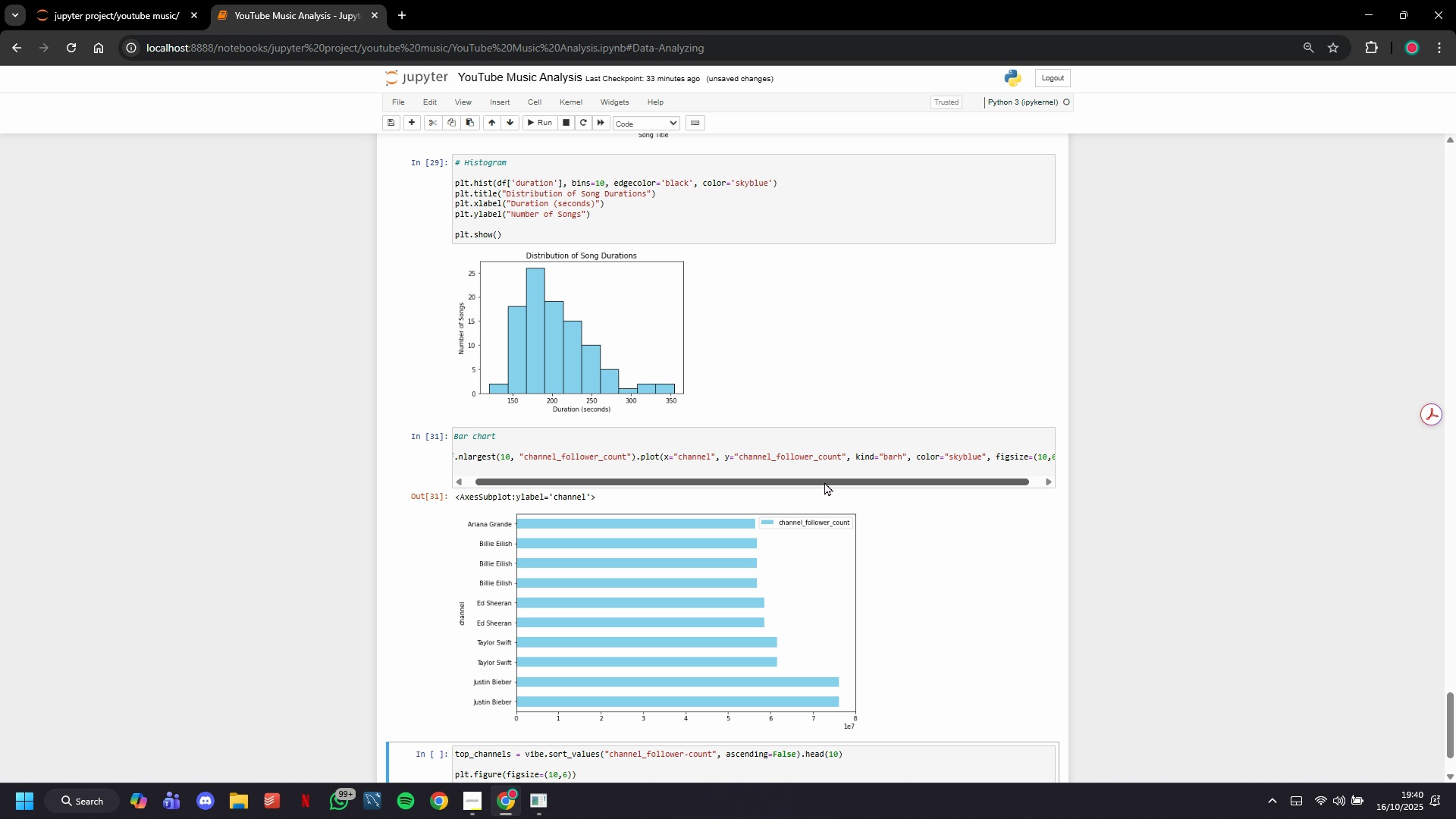 
left_click_drag(start_coordinate=[824, 482], to_coordinate=[905, 498])
 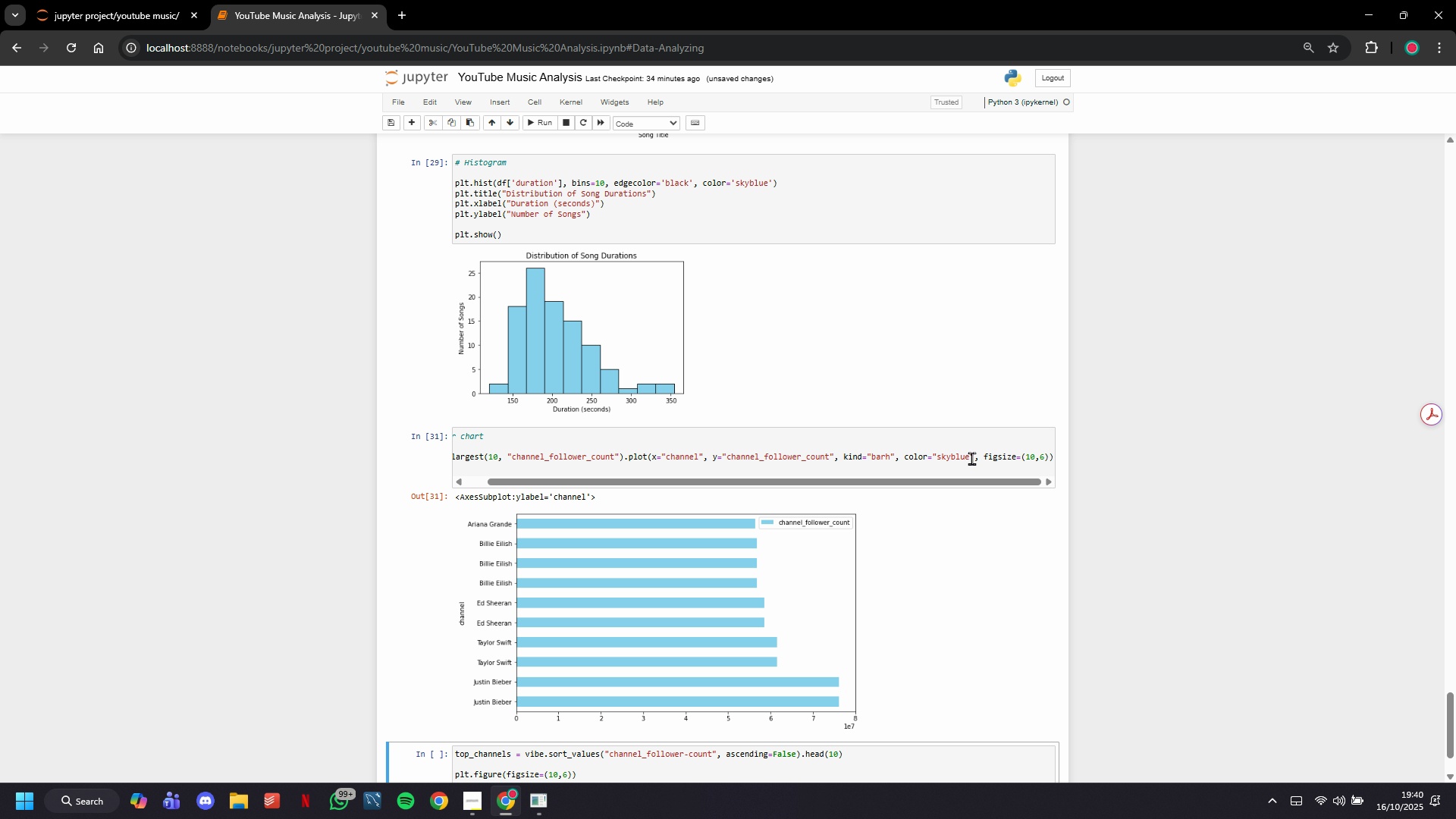 
left_click([973, 456])
 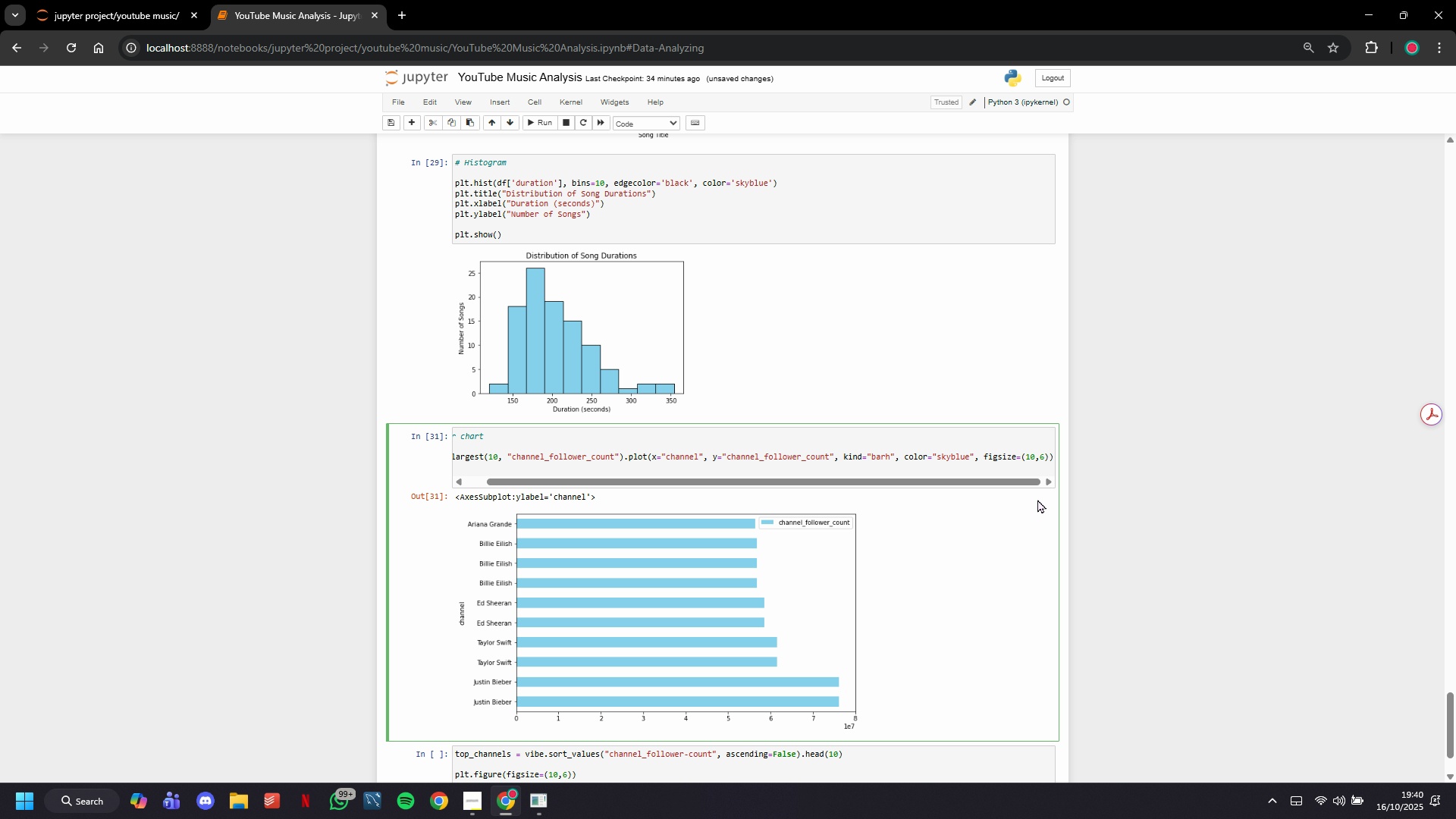 
key(ArrowRight)
 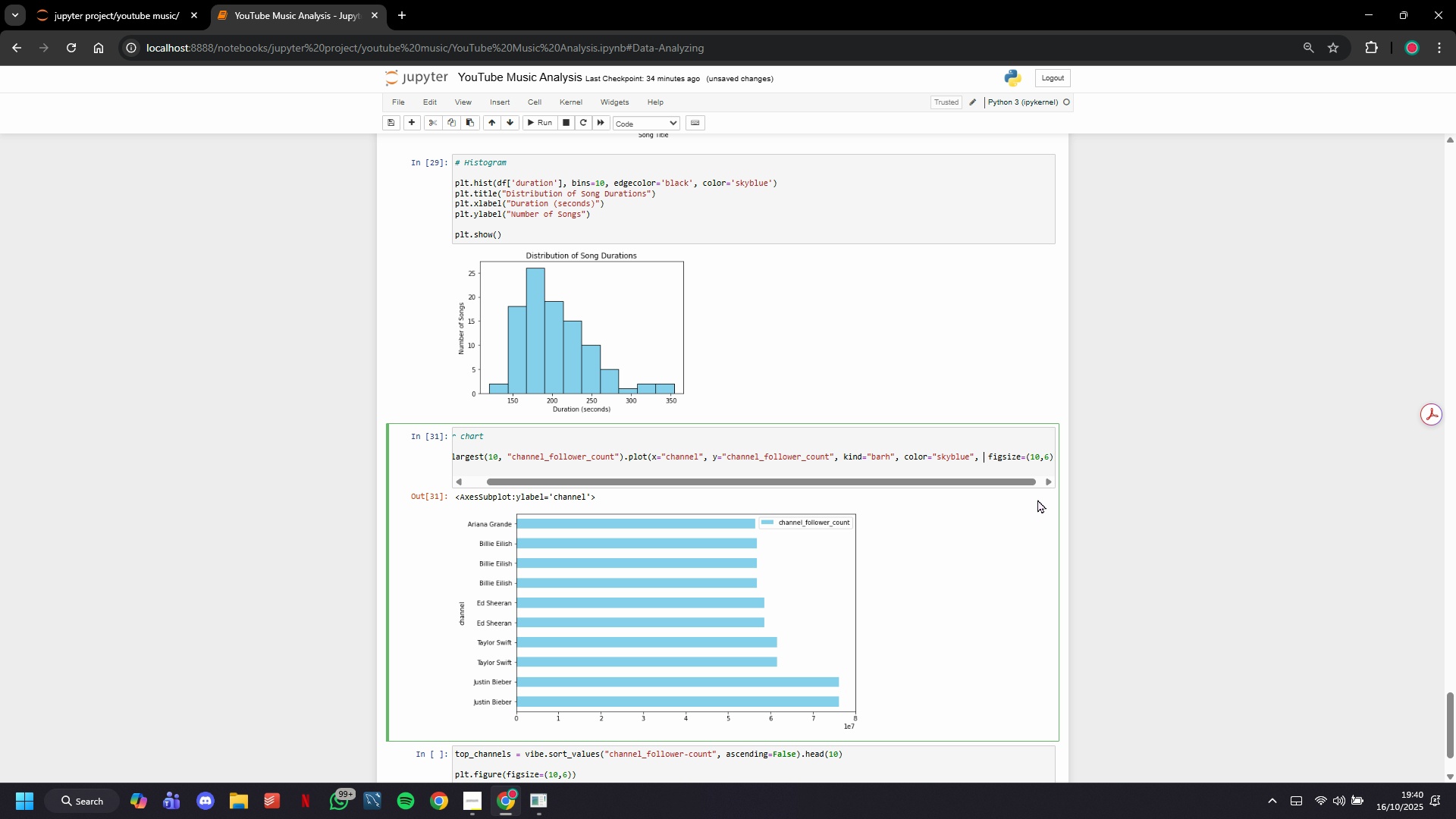 
type( ascending=False,)
 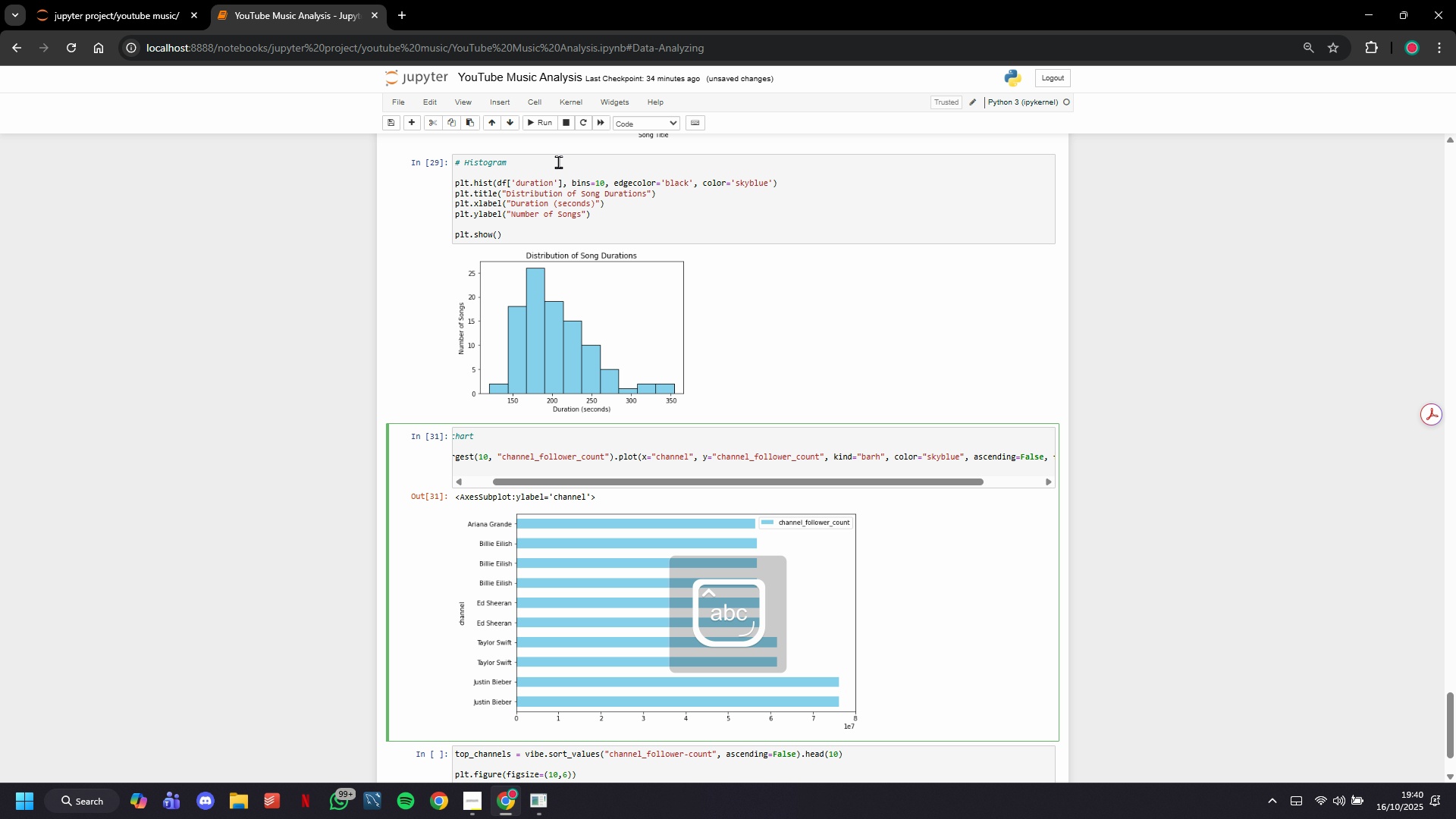 
left_click([541, 116])
 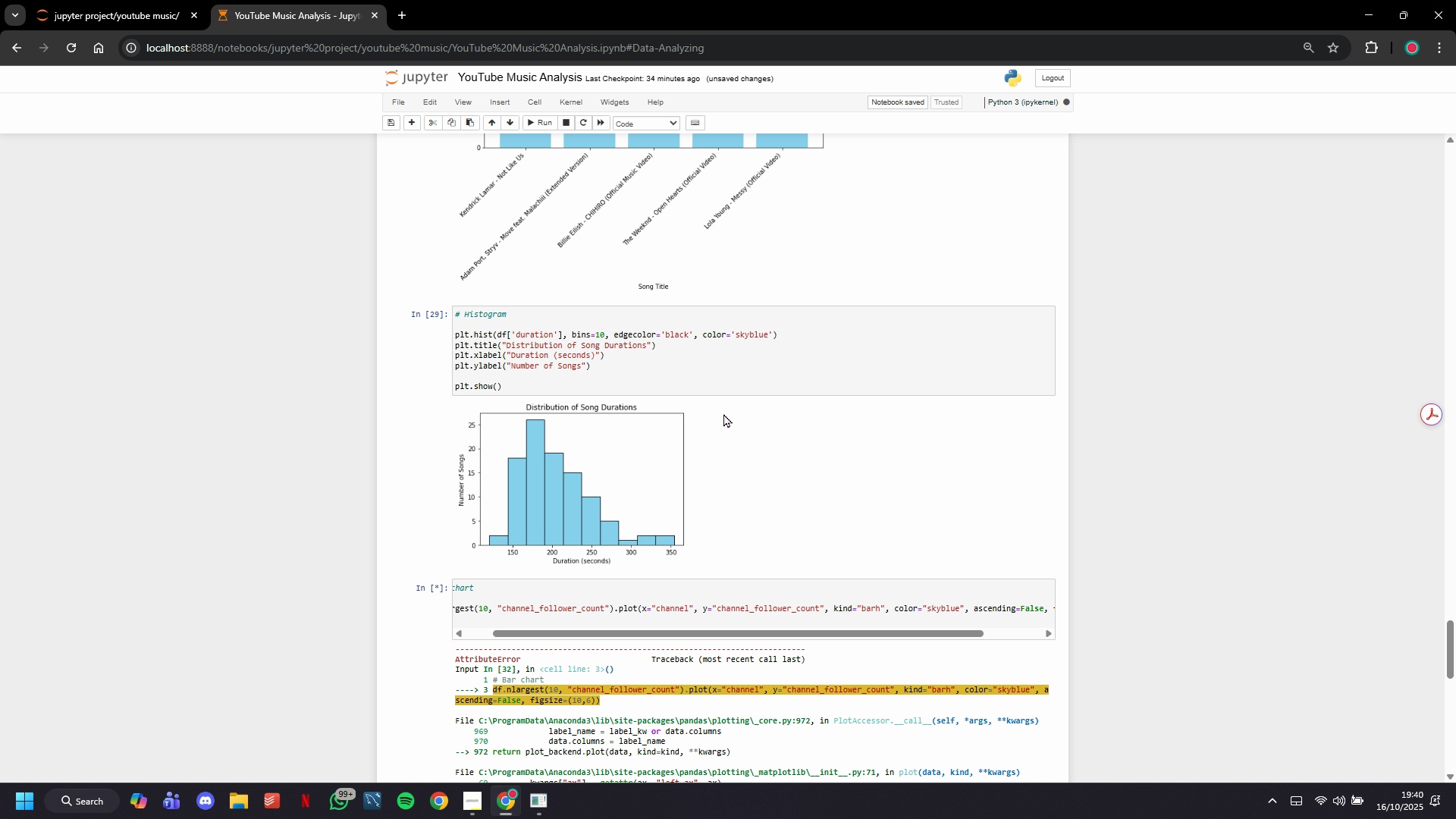 
scroll: coordinate [698, 514], scroll_direction: down, amount: 22.0
 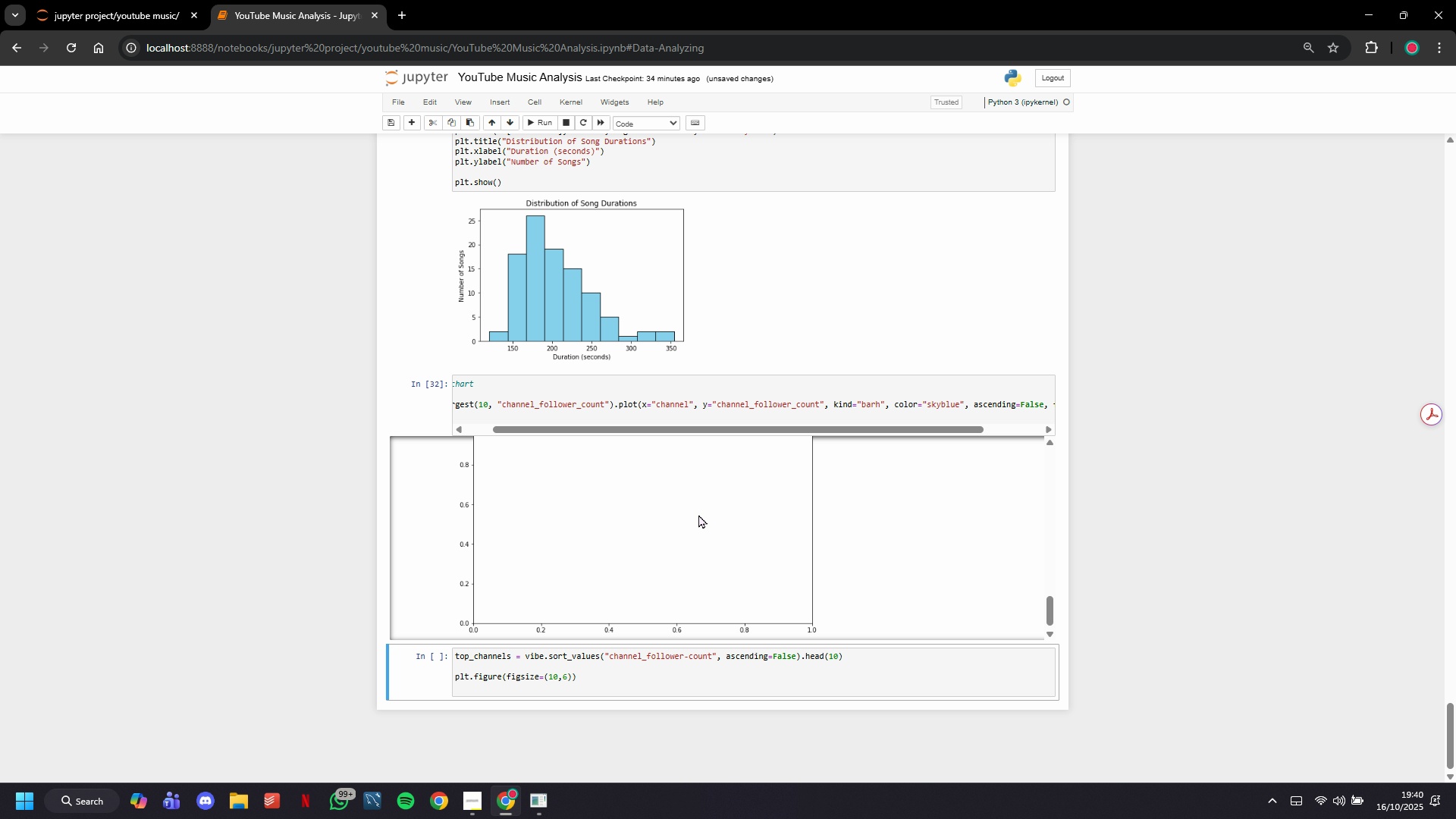 
scroll: coordinate [810, 566], scroll_direction: up, amount: 12.0
 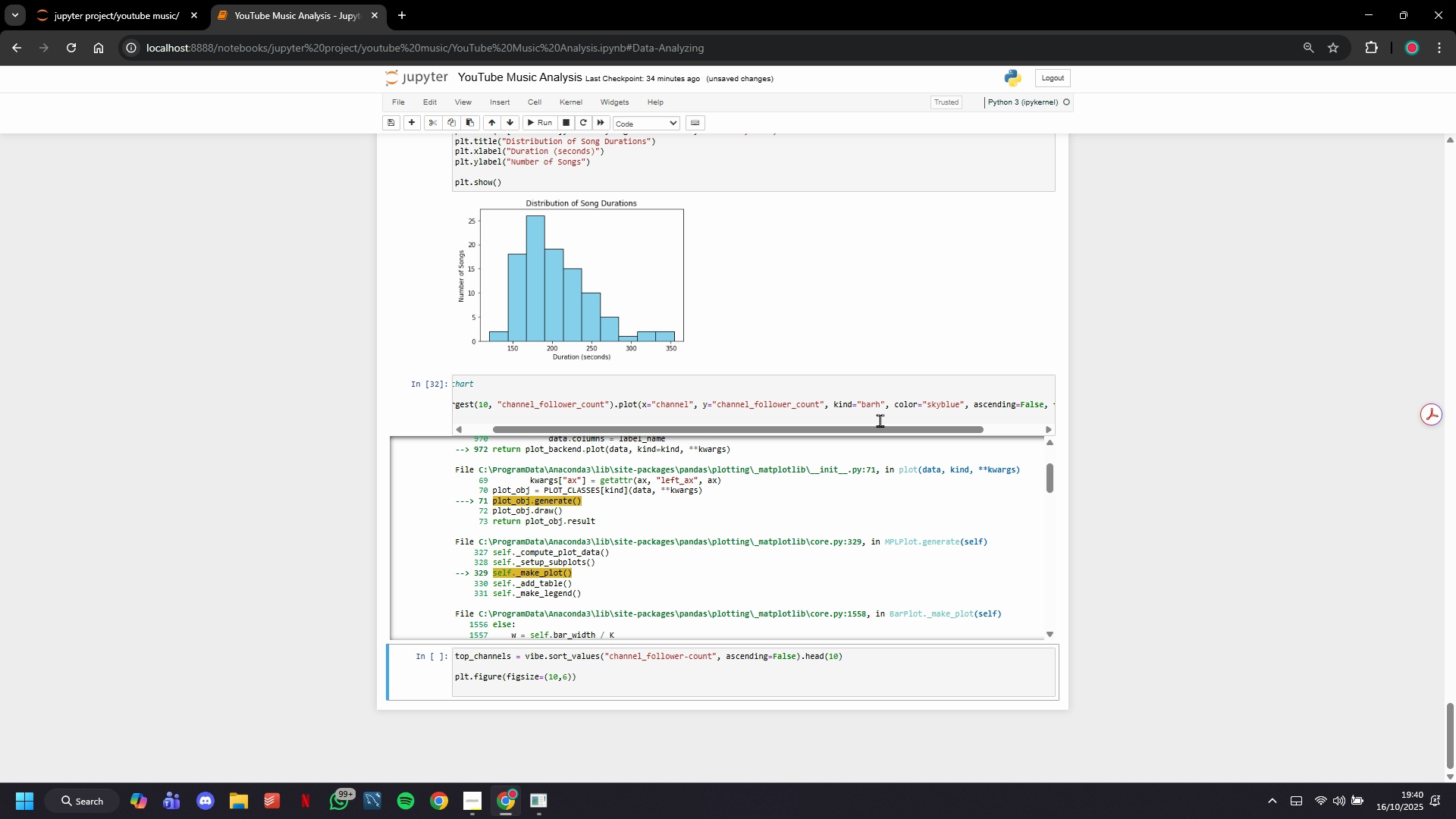 
left_click([880, 420])
 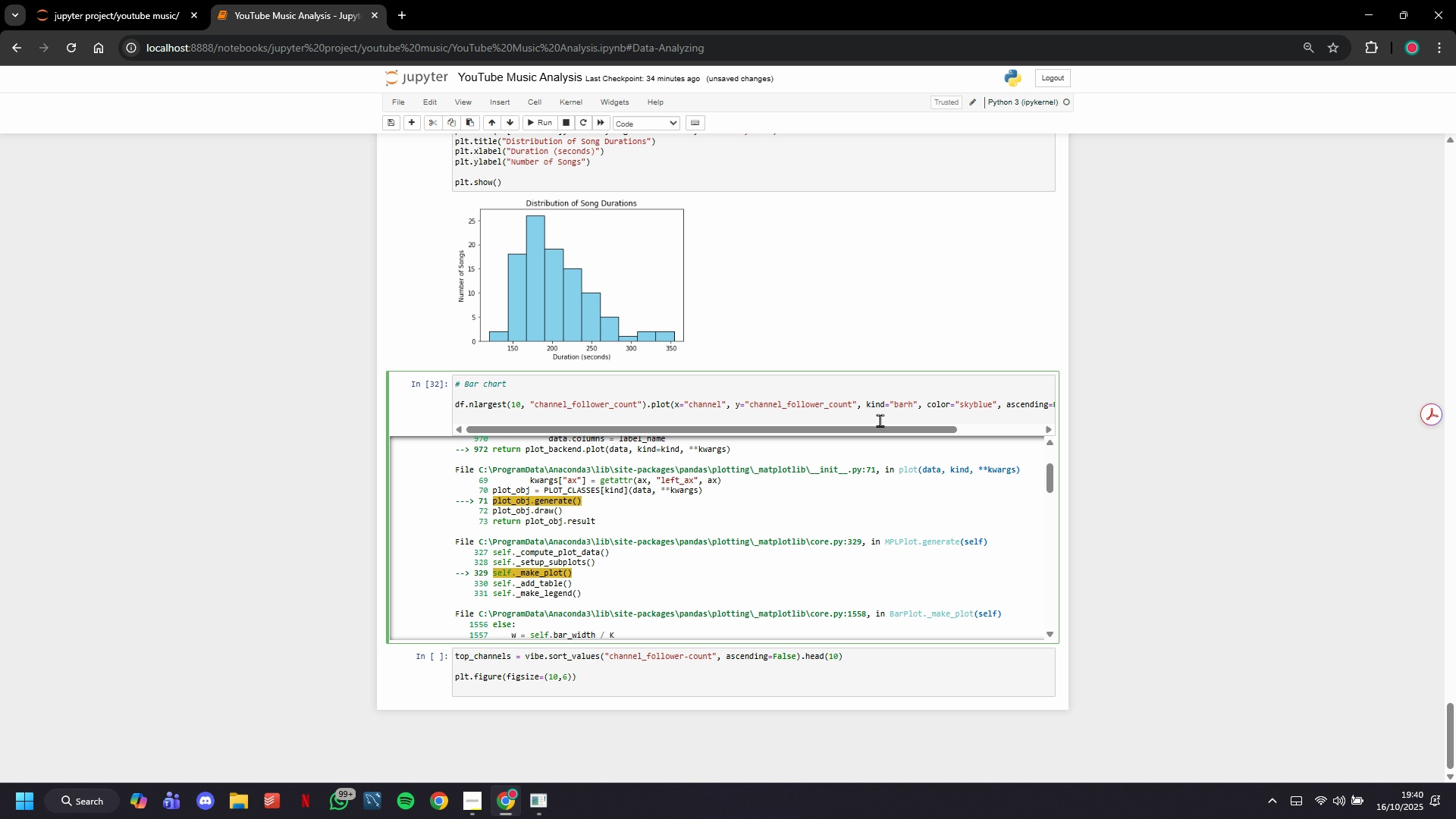 
key(Control+Z)
 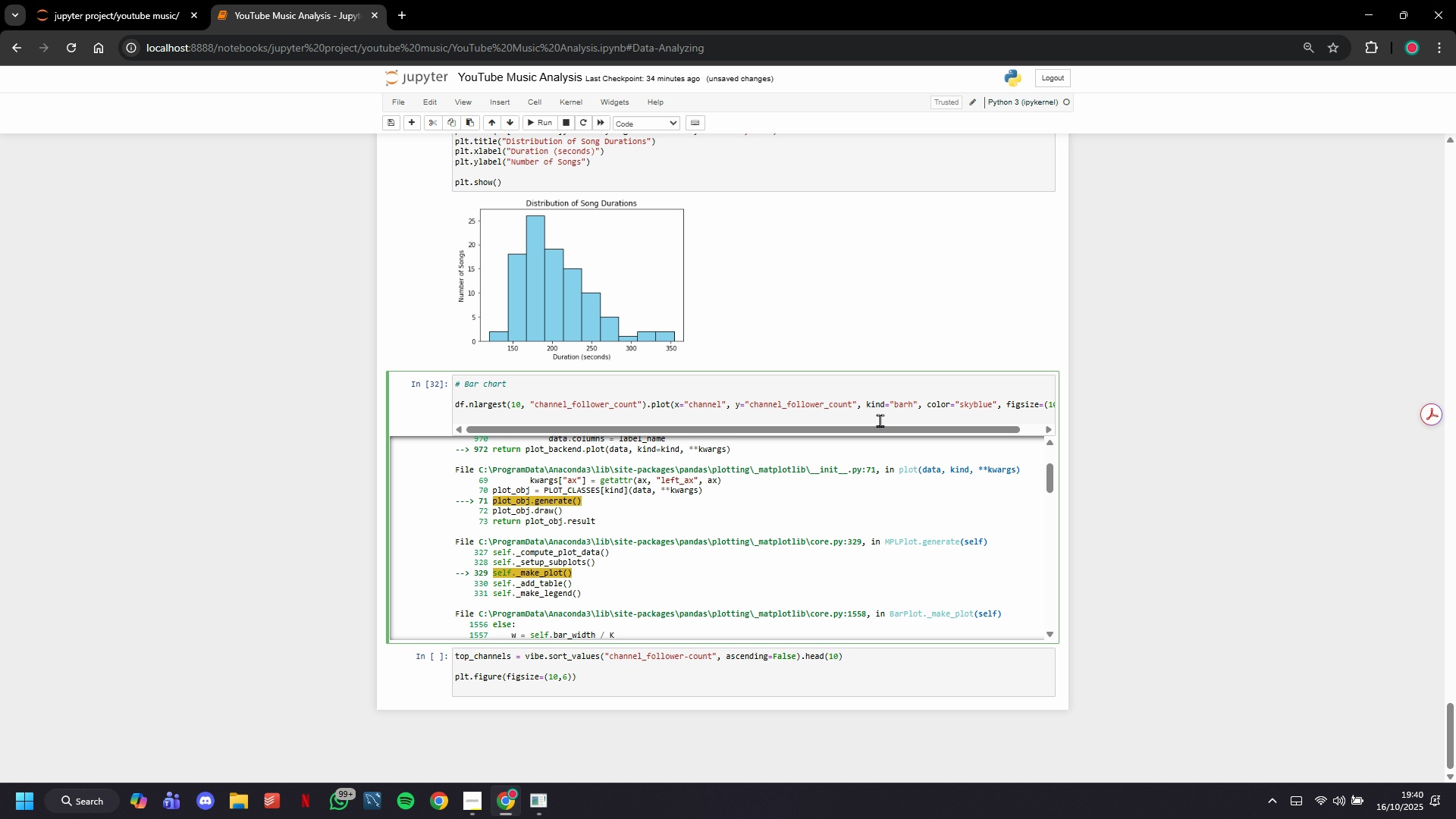 
key(Control+Z)
 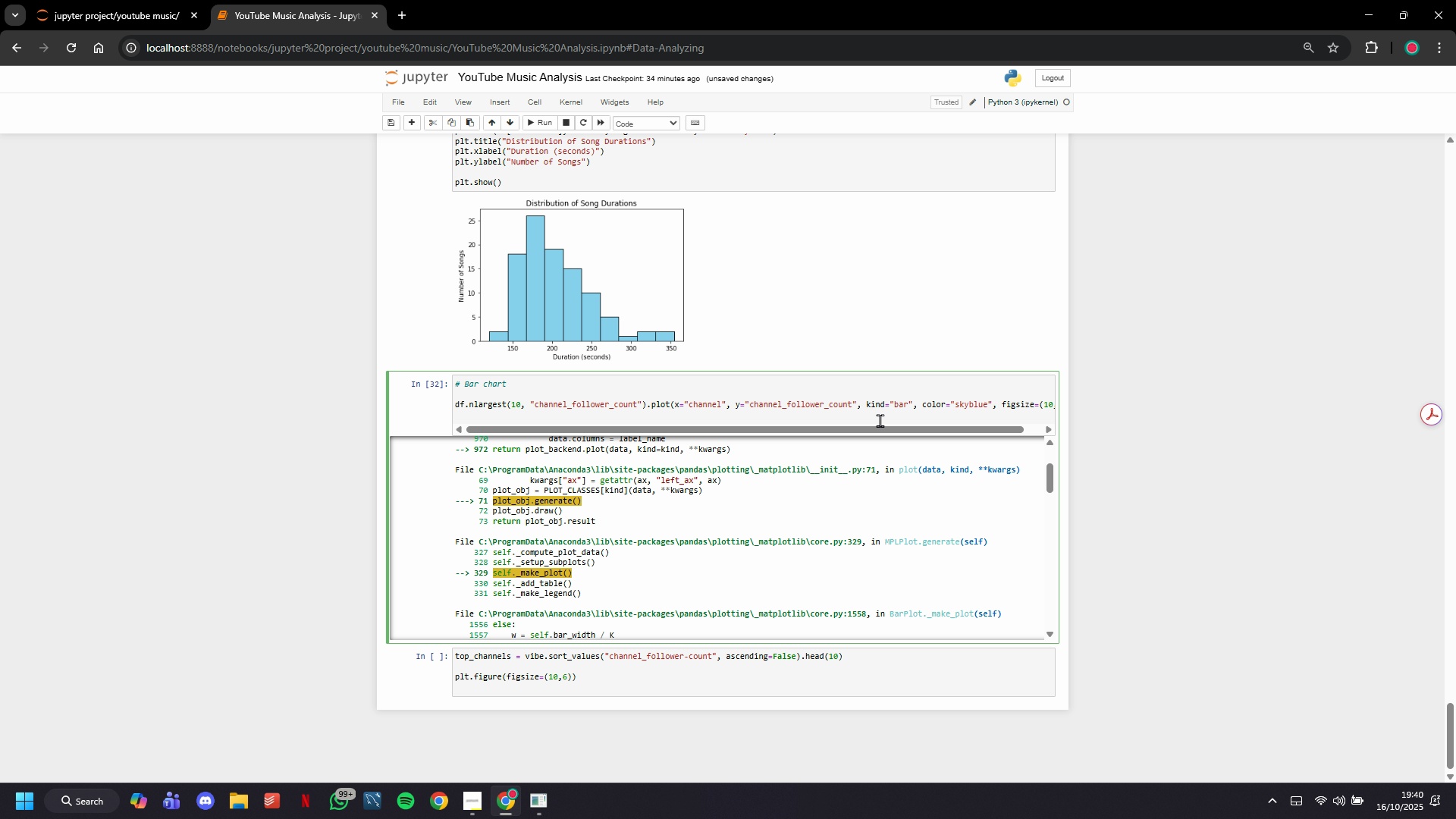 
left_click_drag(start_coordinate=[886, 429], to_coordinate=[804, 436])
 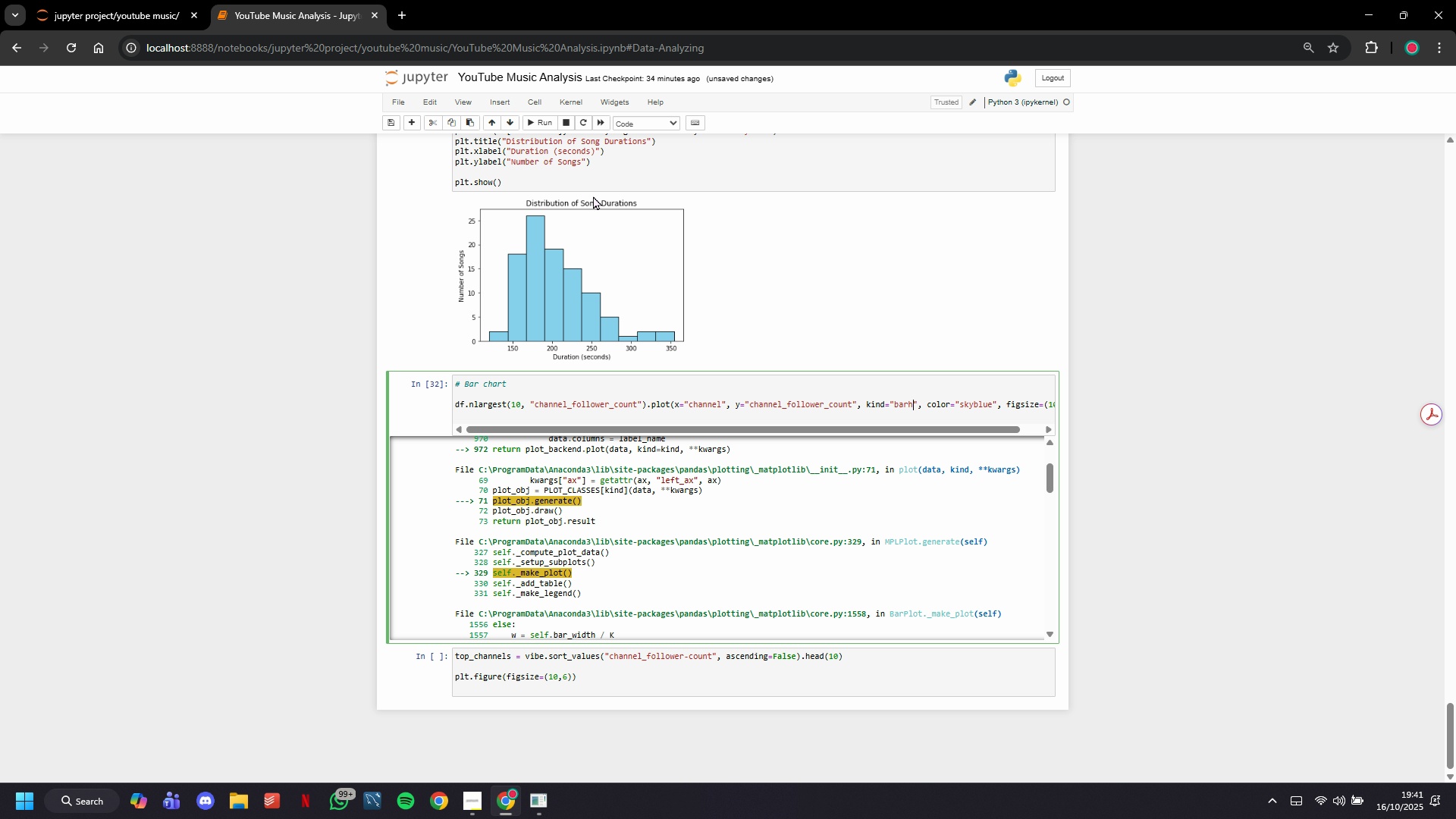 
key(H)
 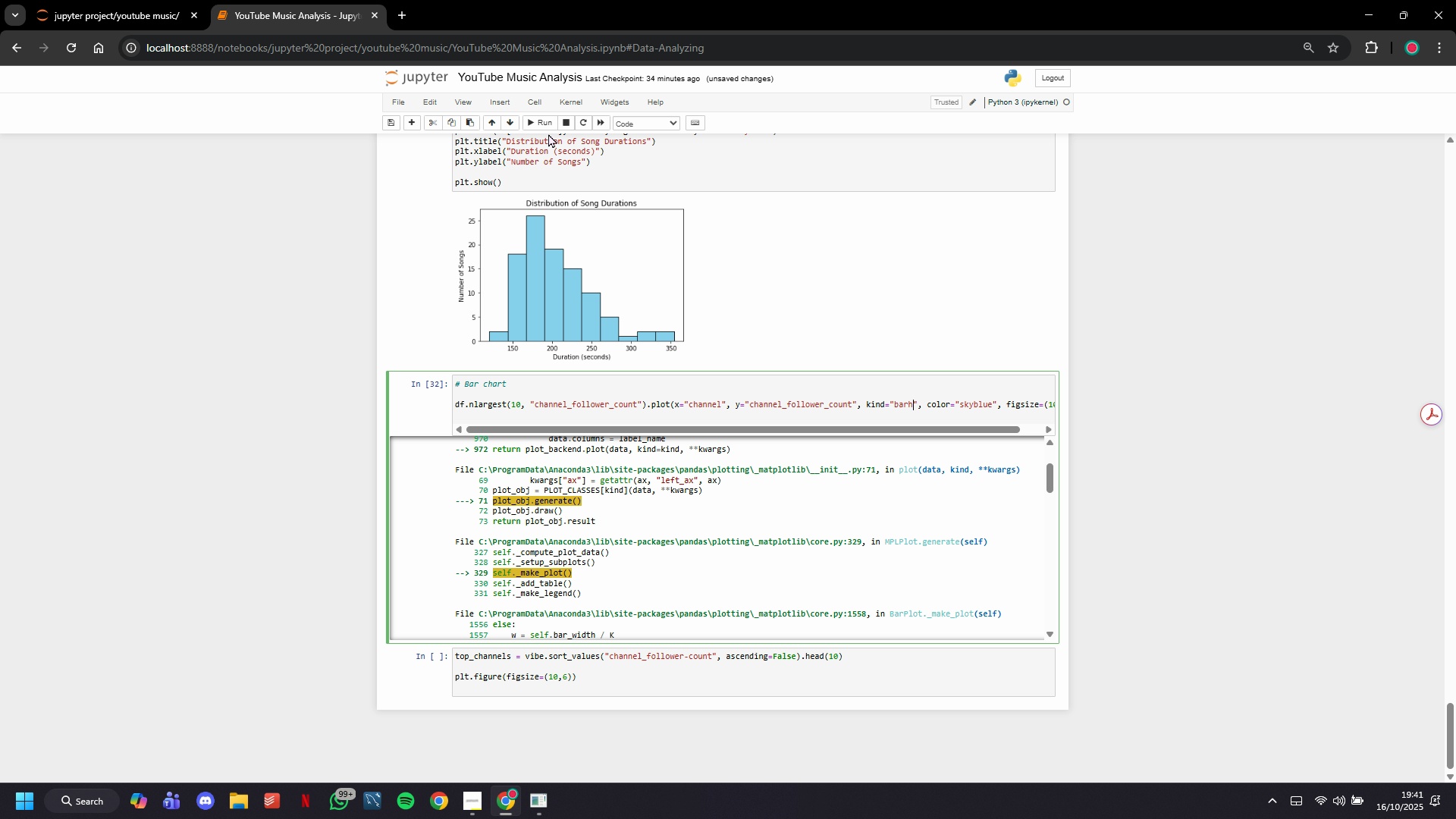 
left_click([545, 130])
 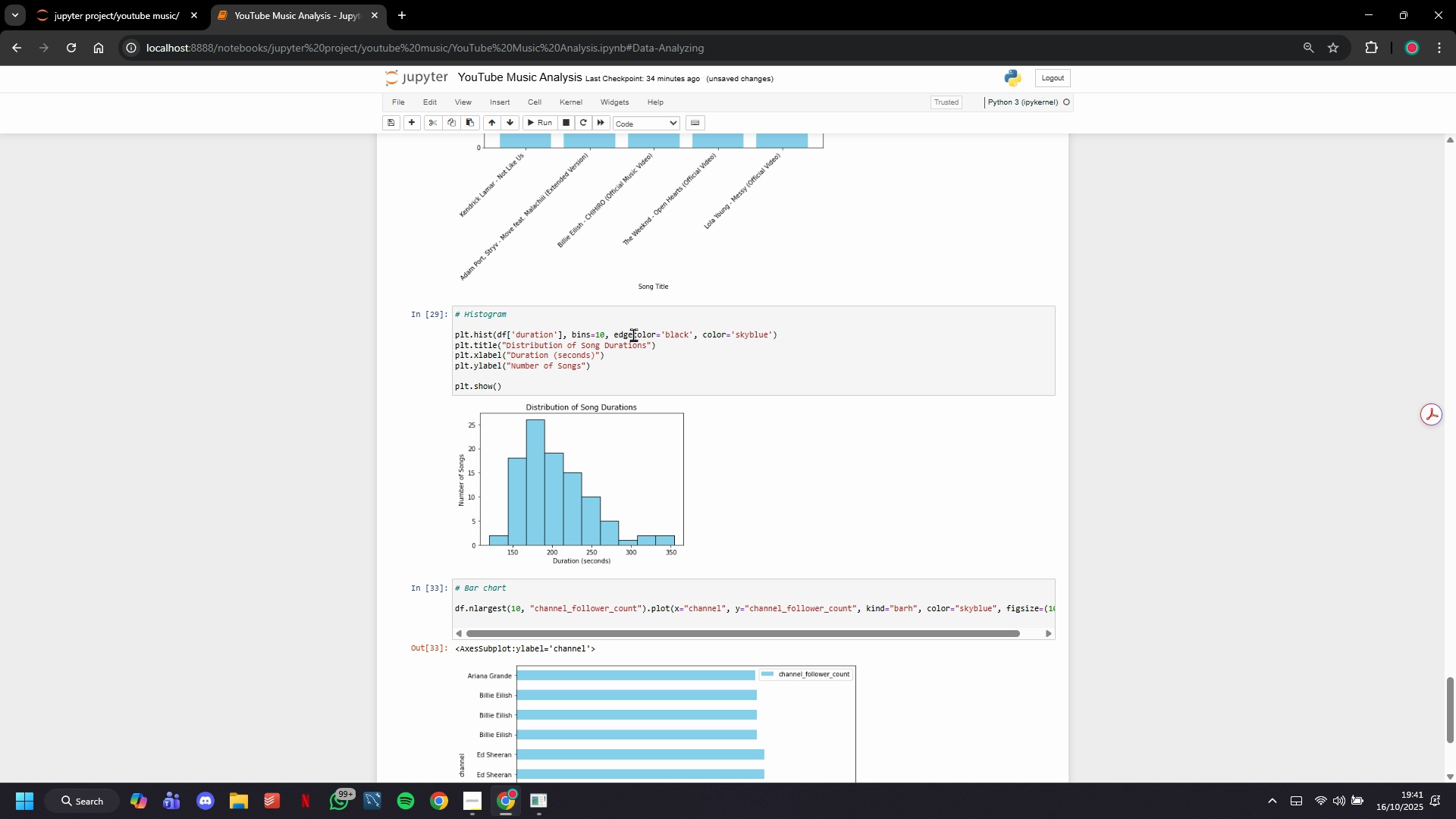 
scroll: coordinate [633, 334], scroll_direction: down, amount: 1.0
 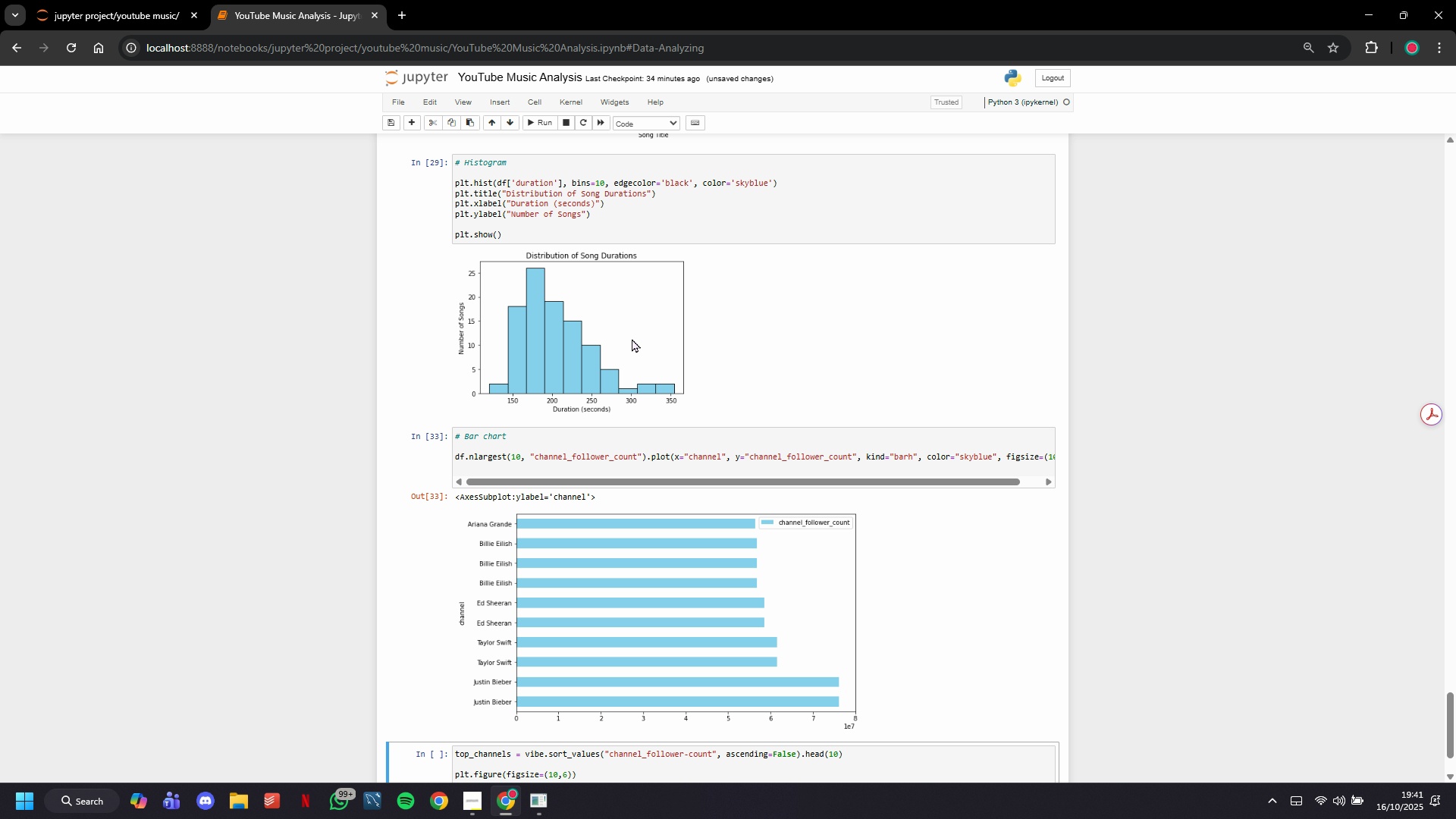 
wait(29.6)
 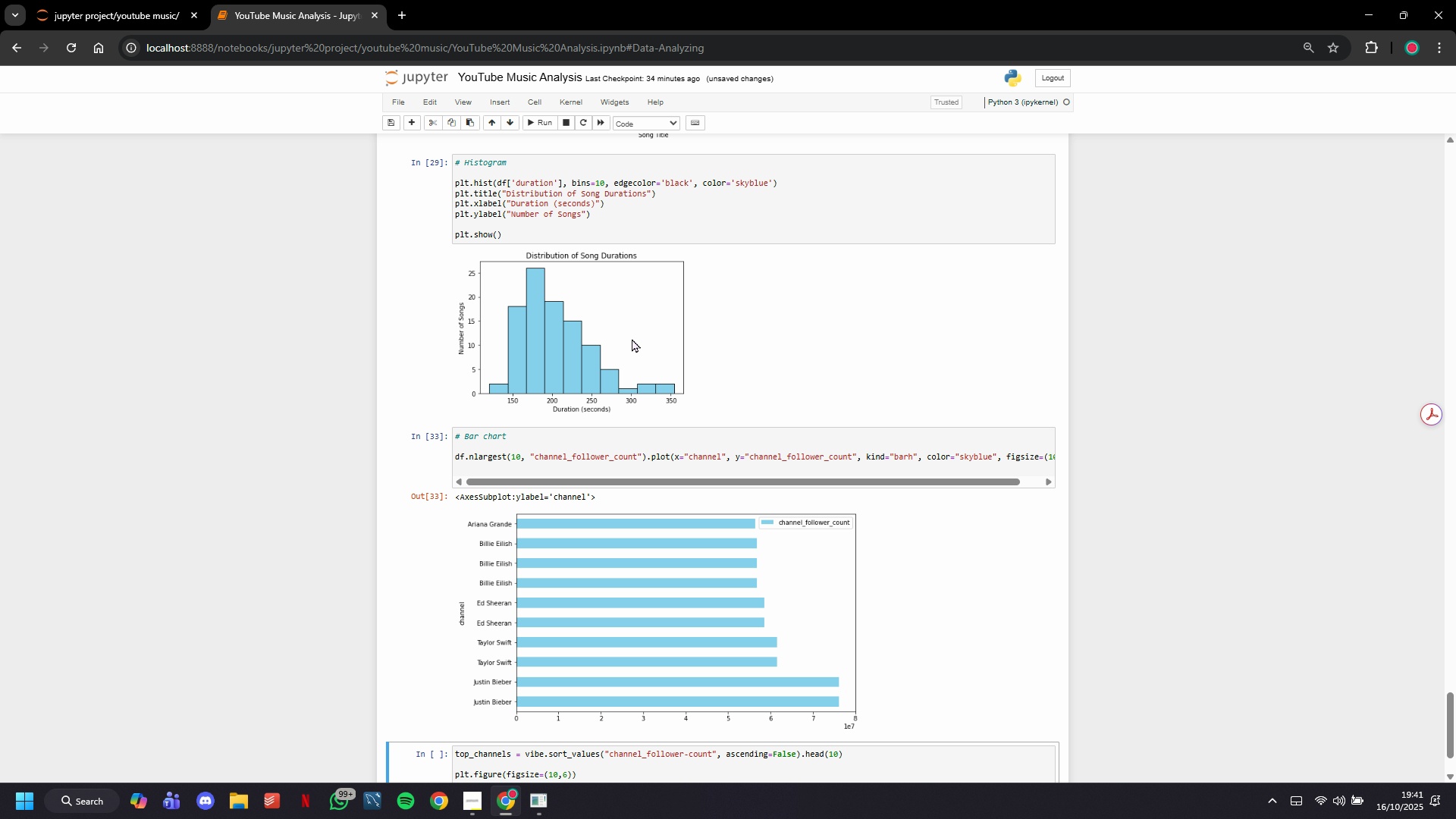 
left_click([623, 449])
 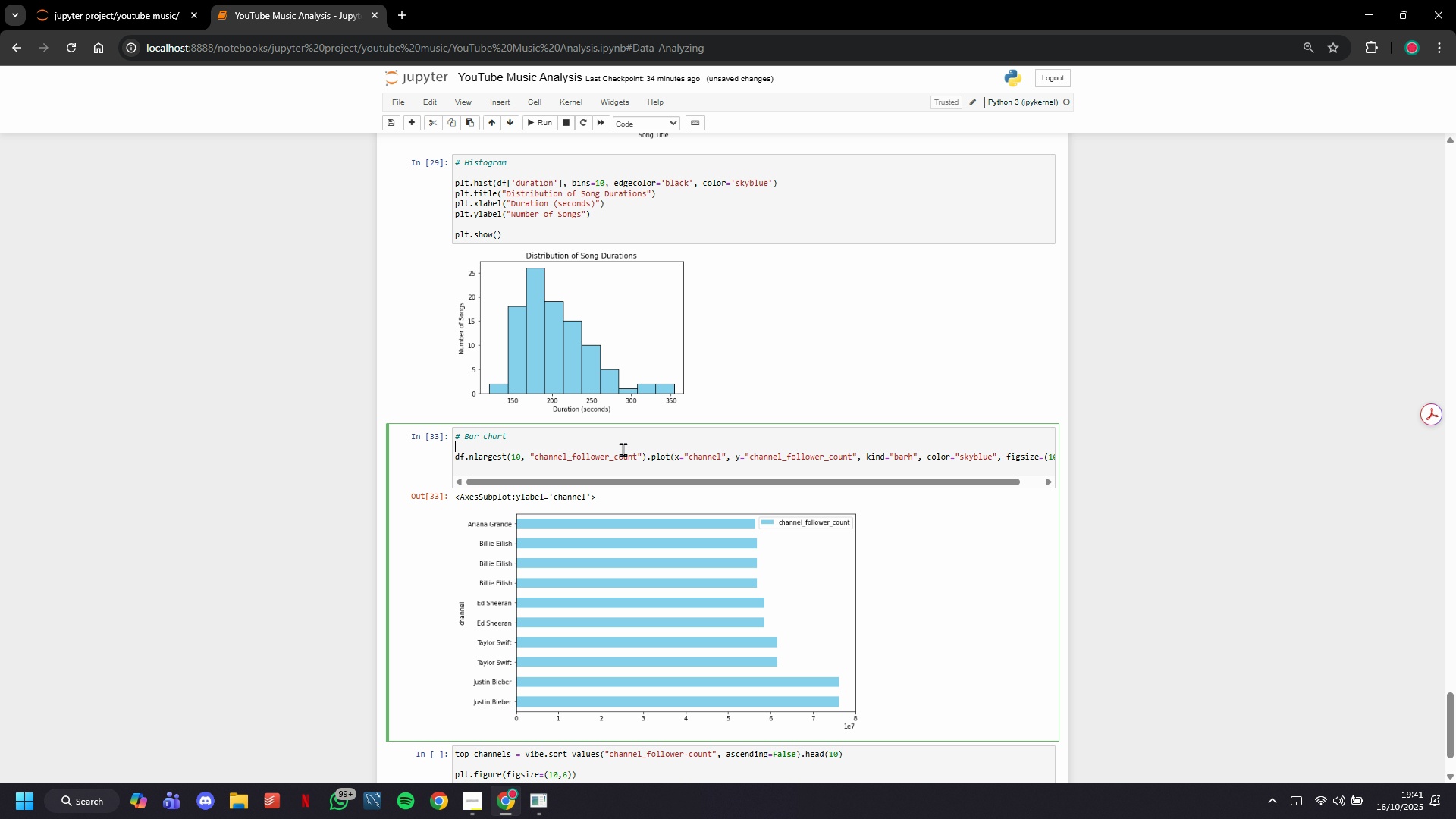 
scroll: coordinate [623, 449], scroll_direction: up, amount: 9.0
 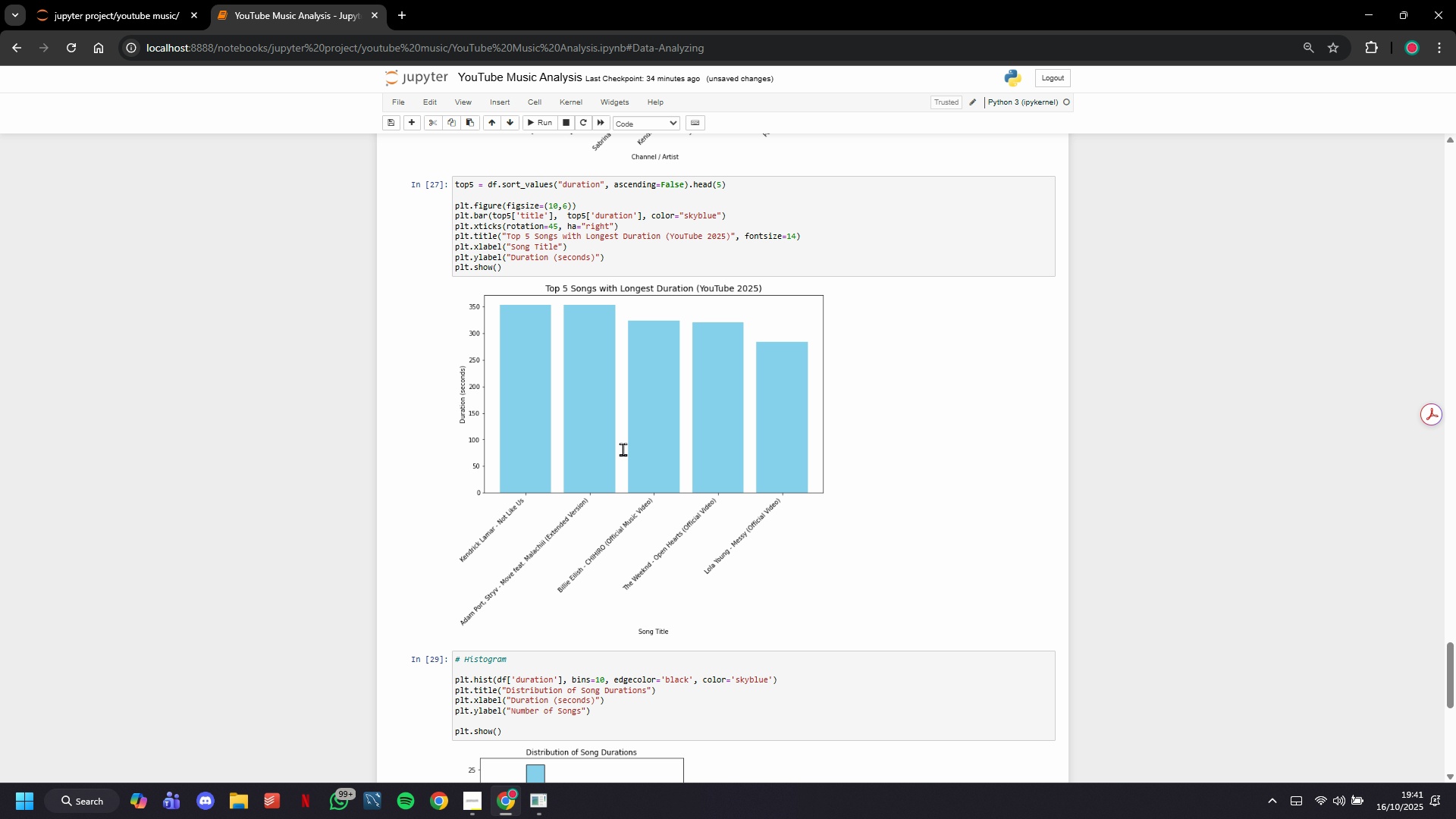 
scroll: coordinate [623, 449], scroll_direction: down, amount: 17.0
 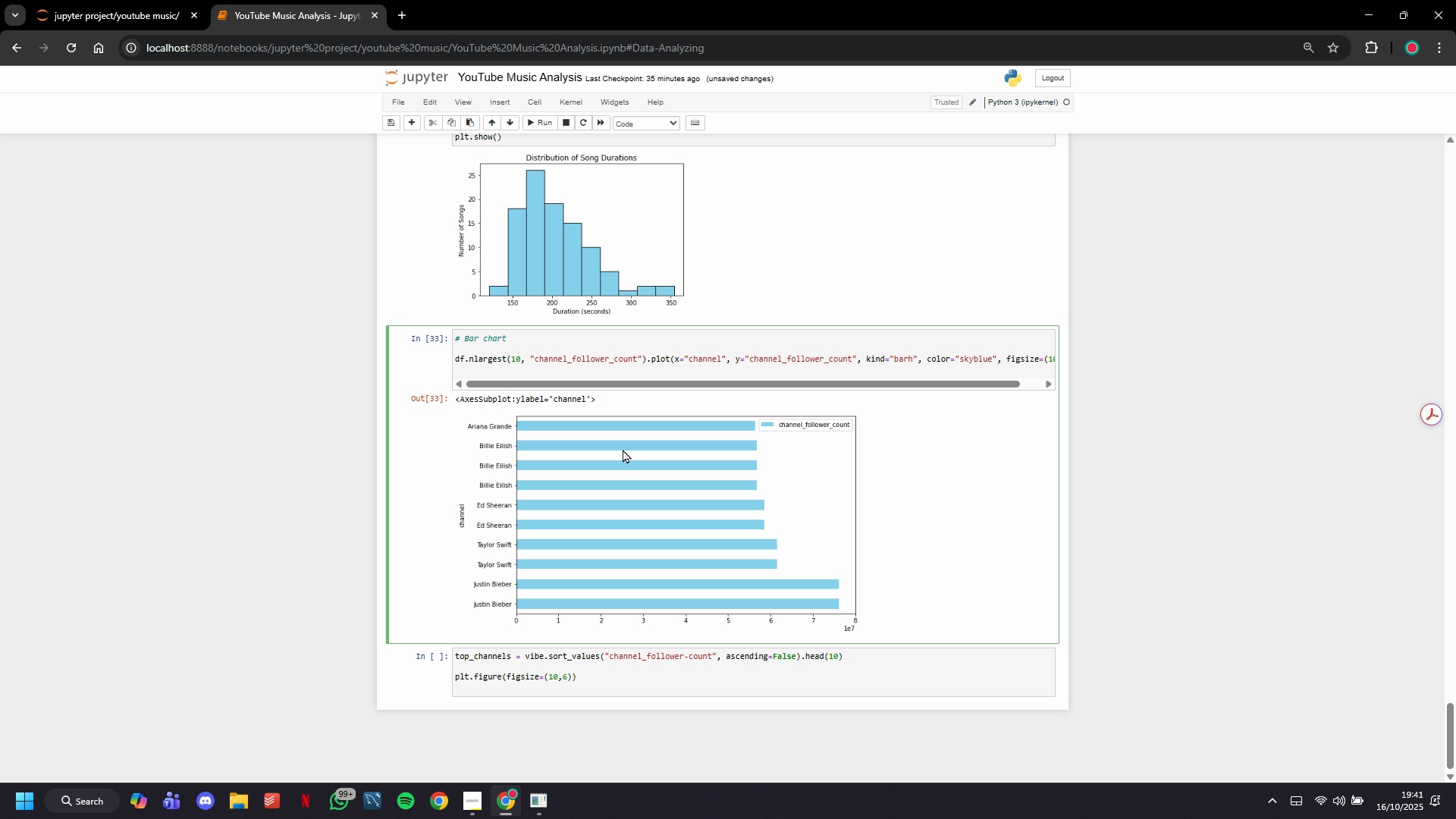 
wait(5.65)
 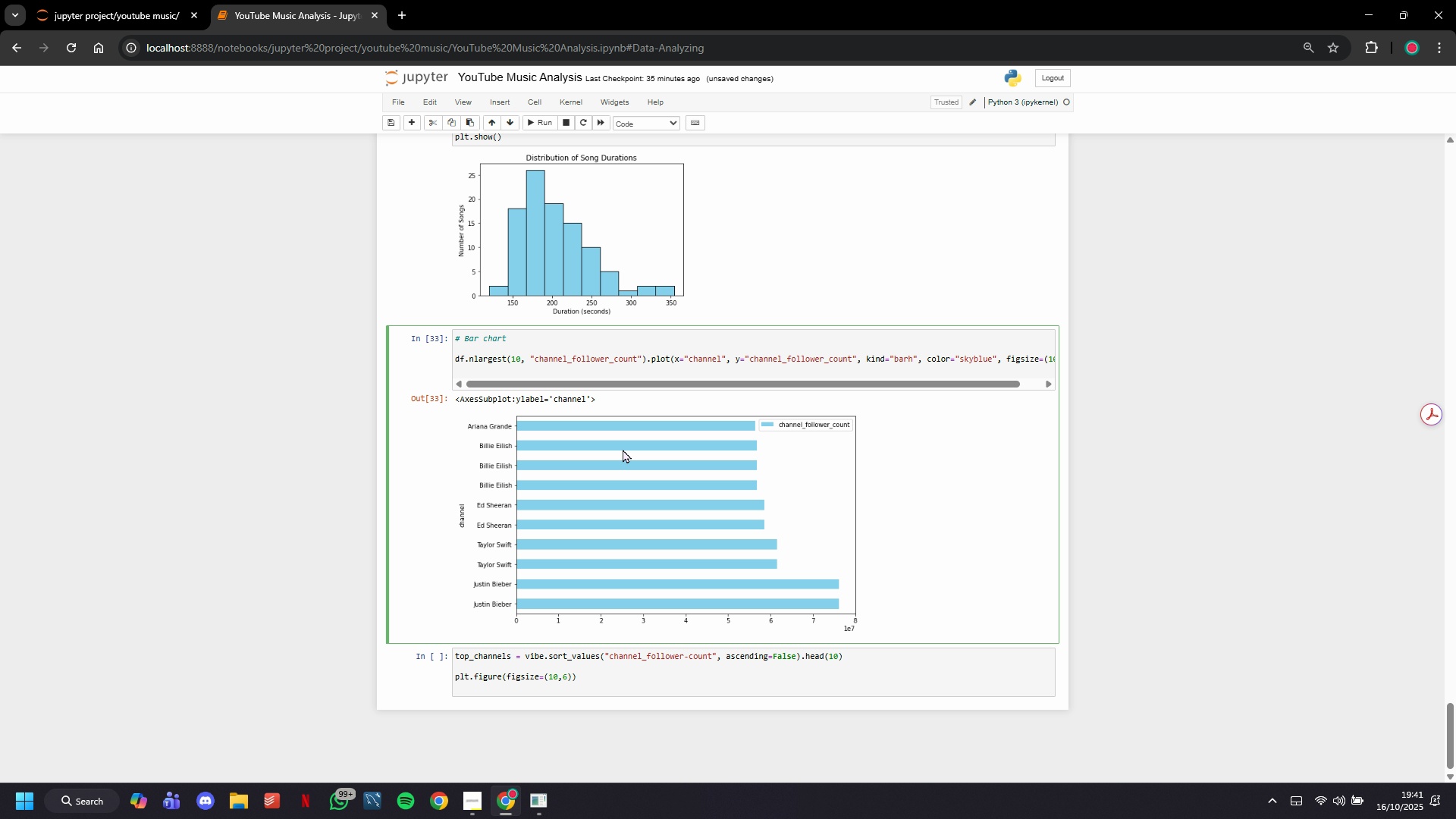 
scroll: coordinate [623, 449], scroll_direction: up, amount: 20.0
 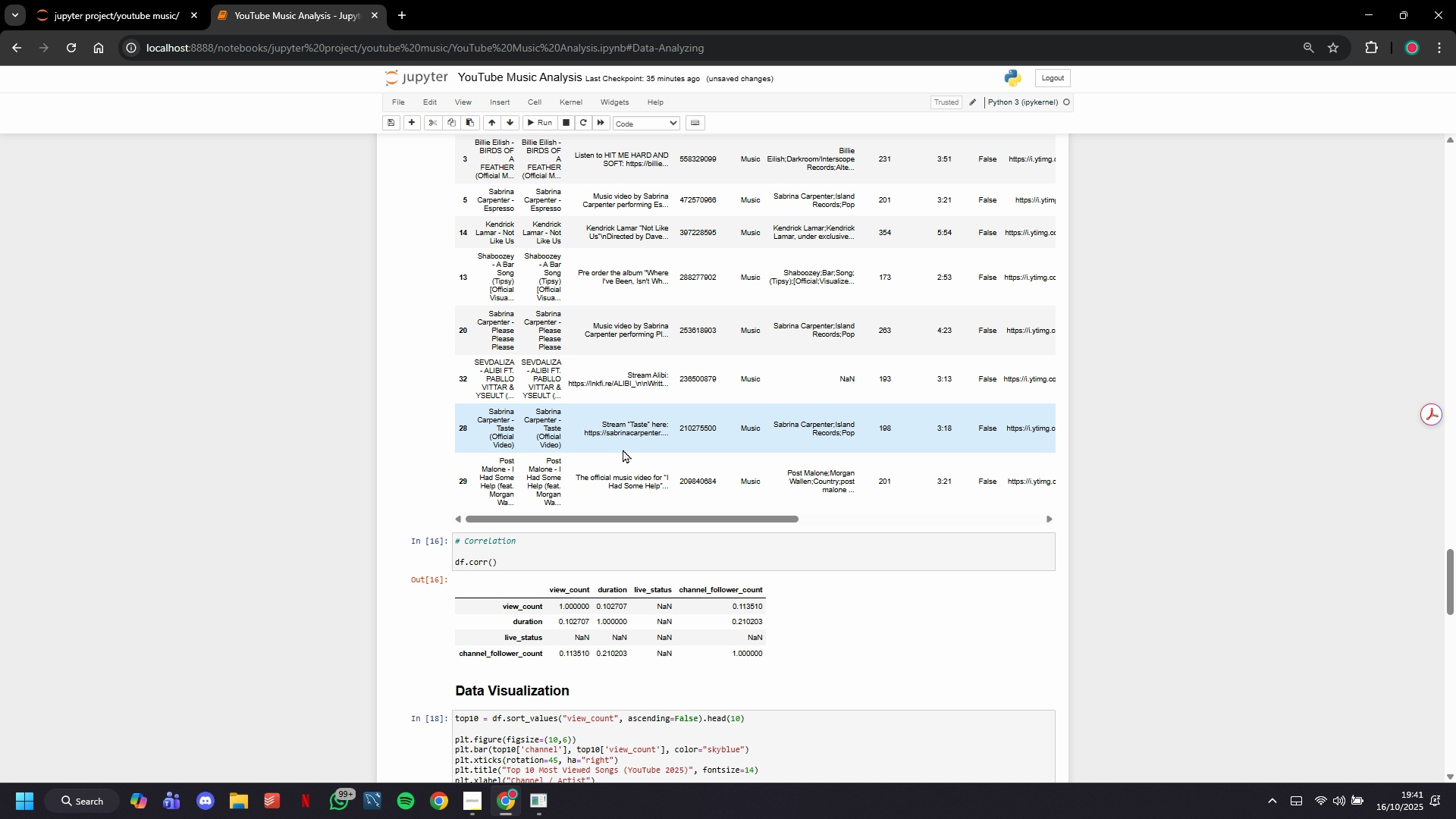 
scroll: coordinate [623, 449], scroll_direction: down, amount: 45.0
 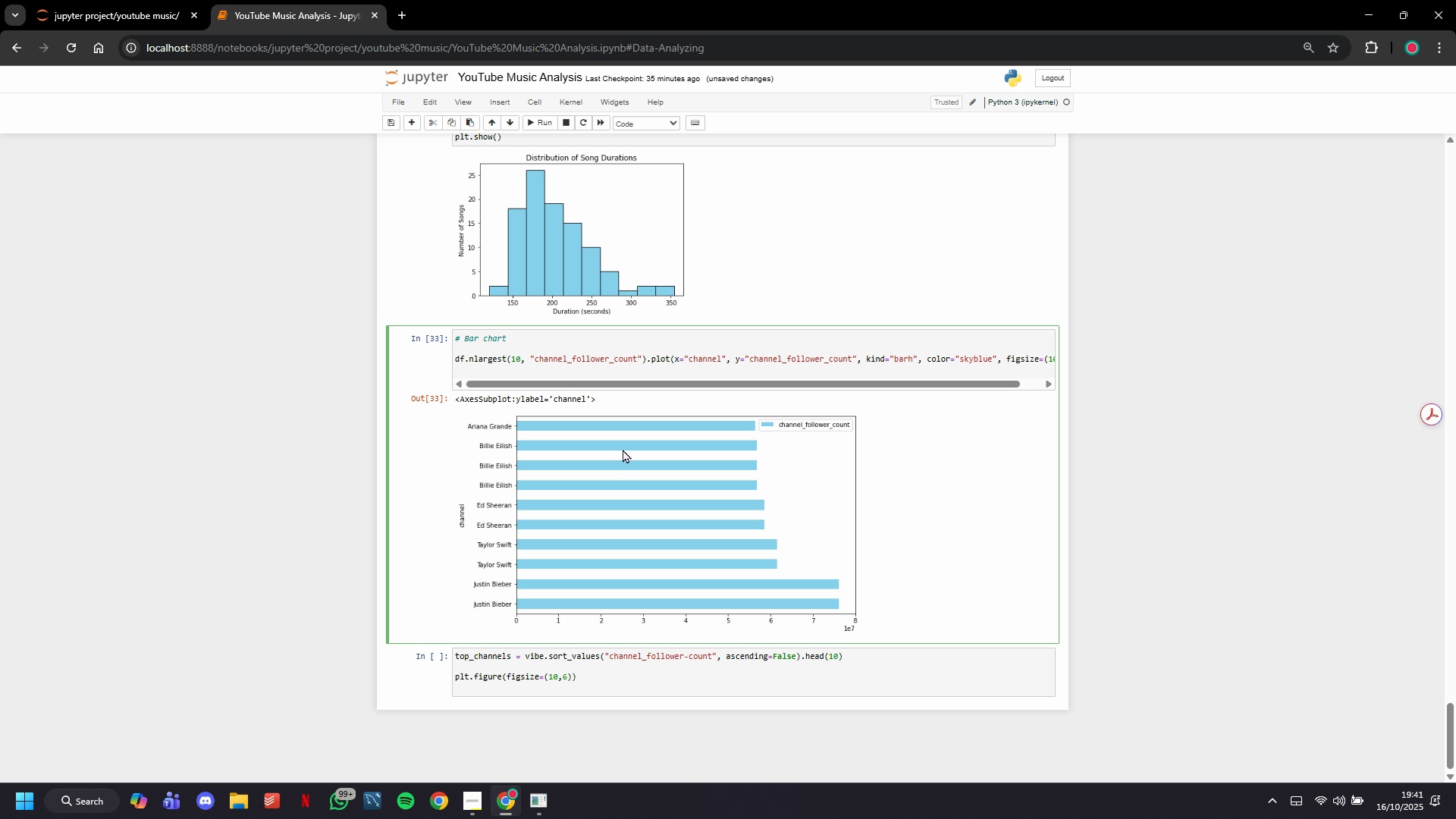 
scroll: coordinate [623, 449], scroll_direction: up, amount: 14.0
 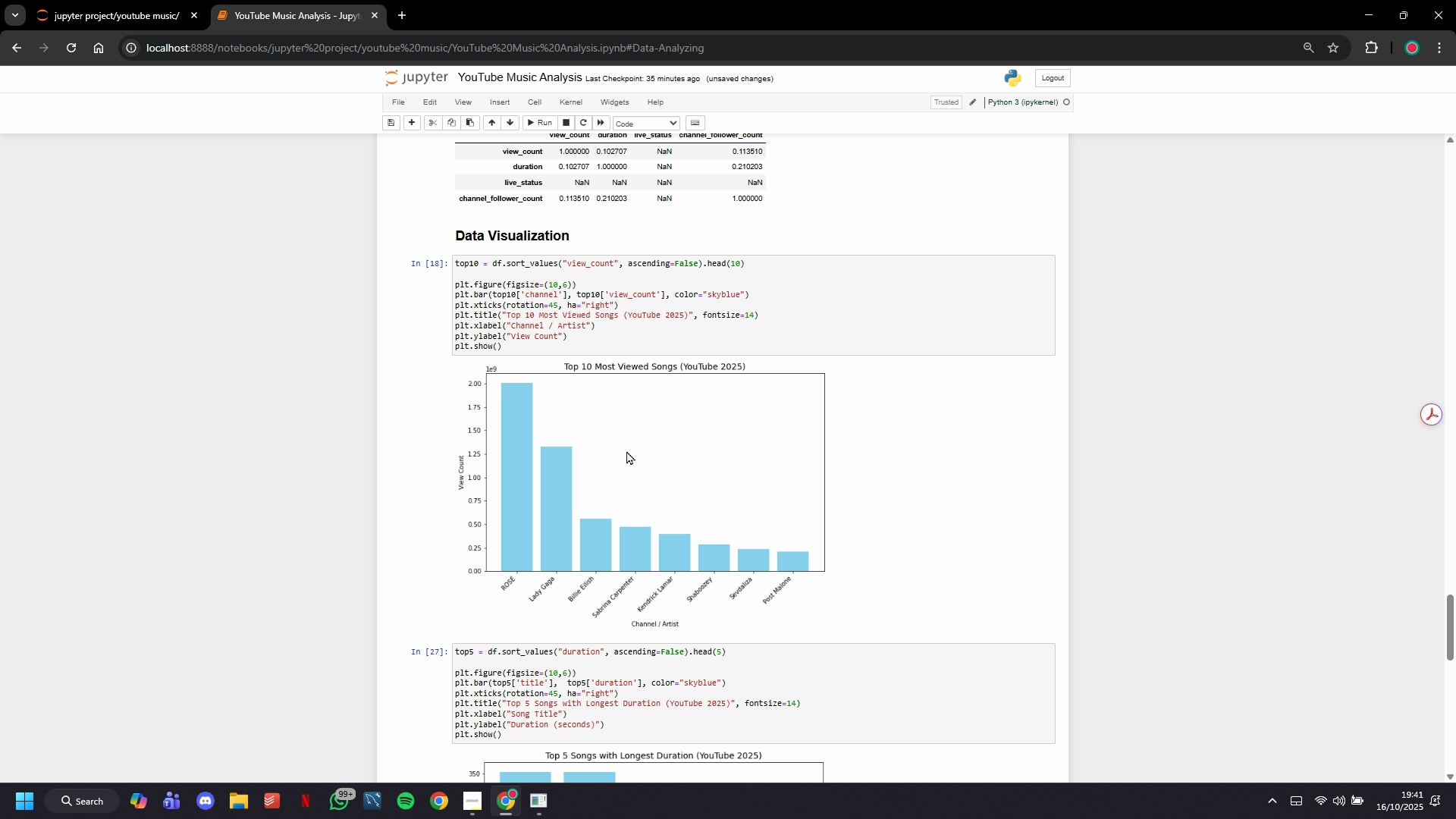 
scroll: coordinate [682, 610], scroll_direction: down, amount: 13.0